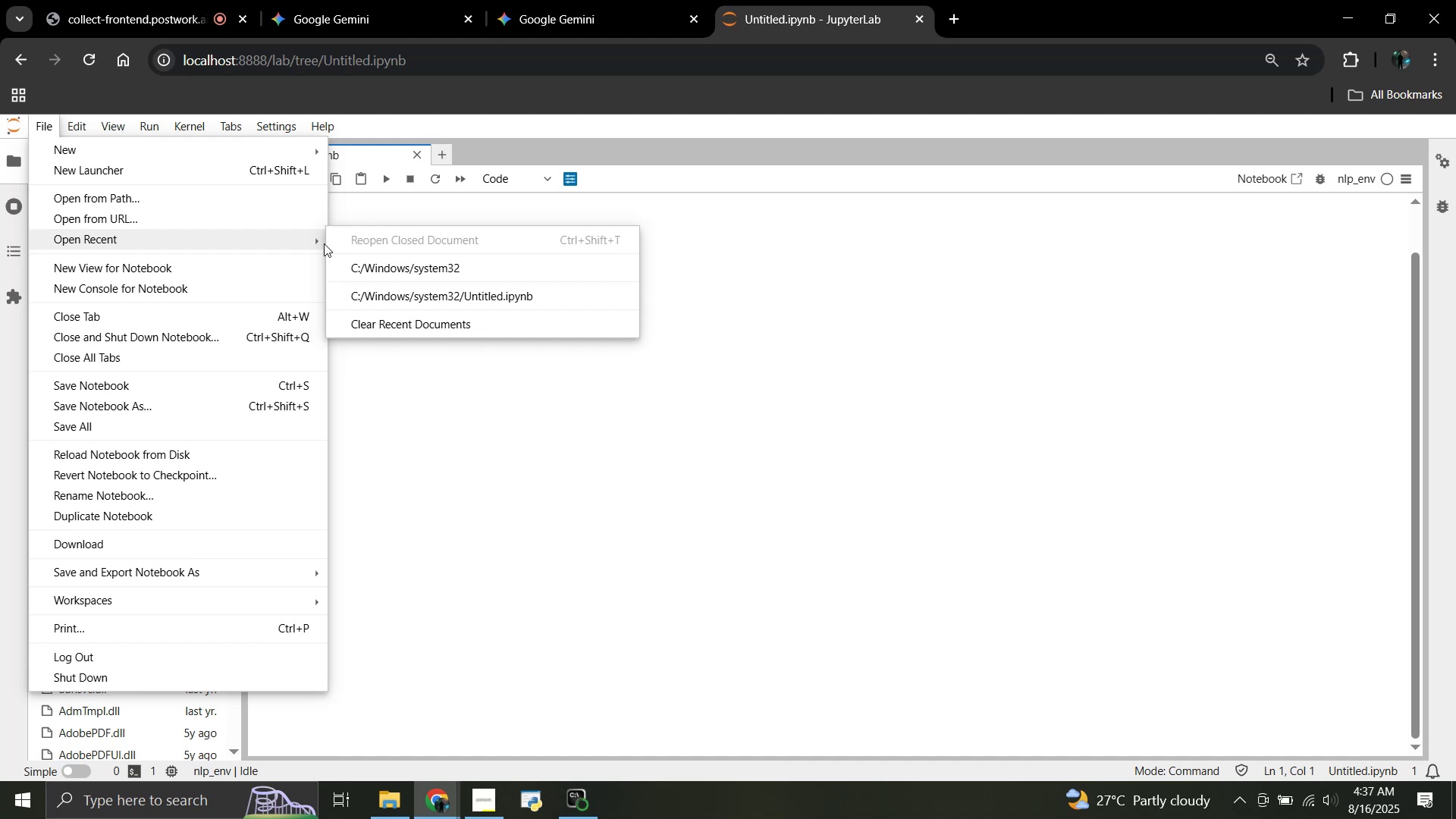 
wait(14.27)
 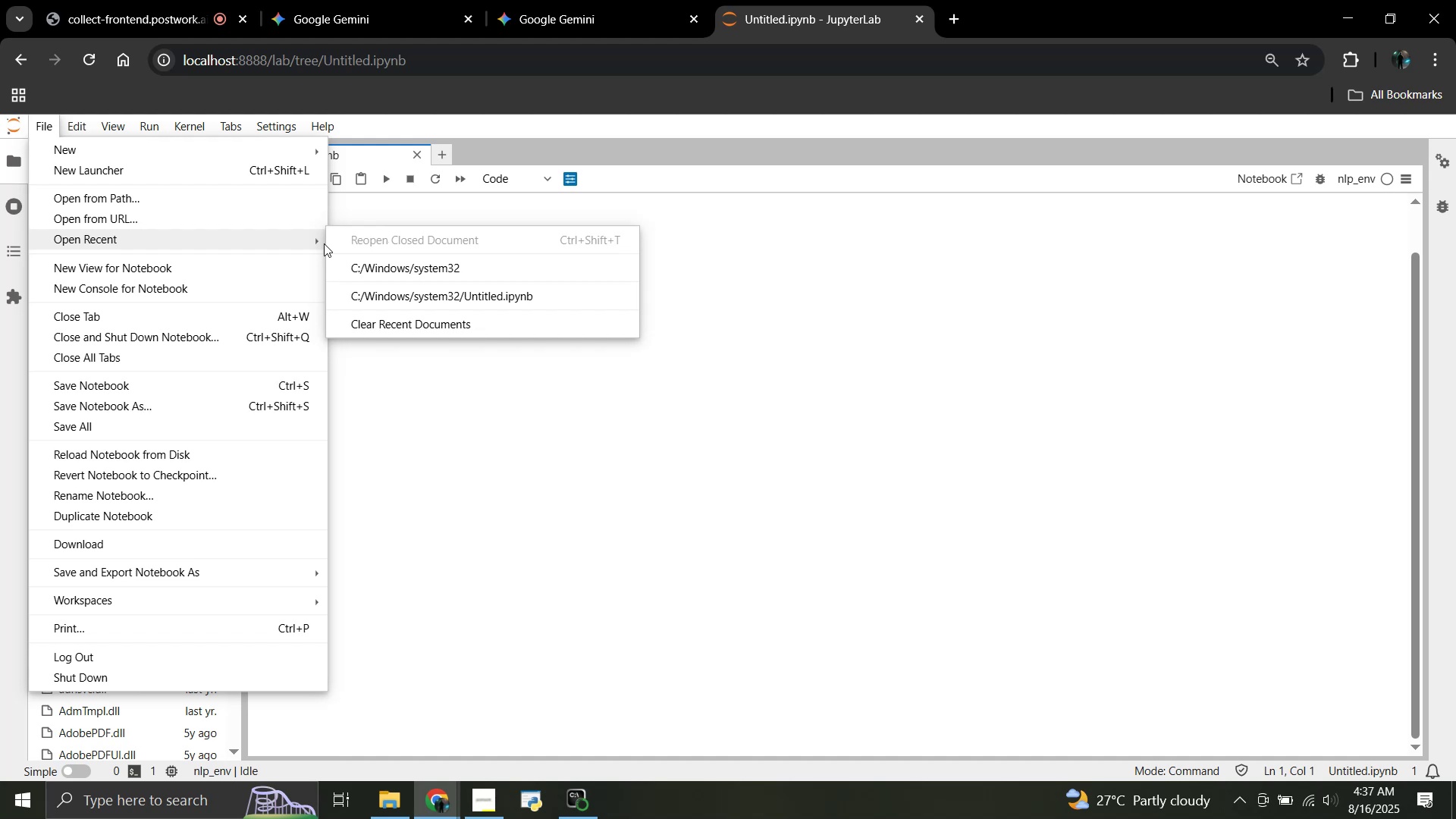 
double_click([504, 303])
 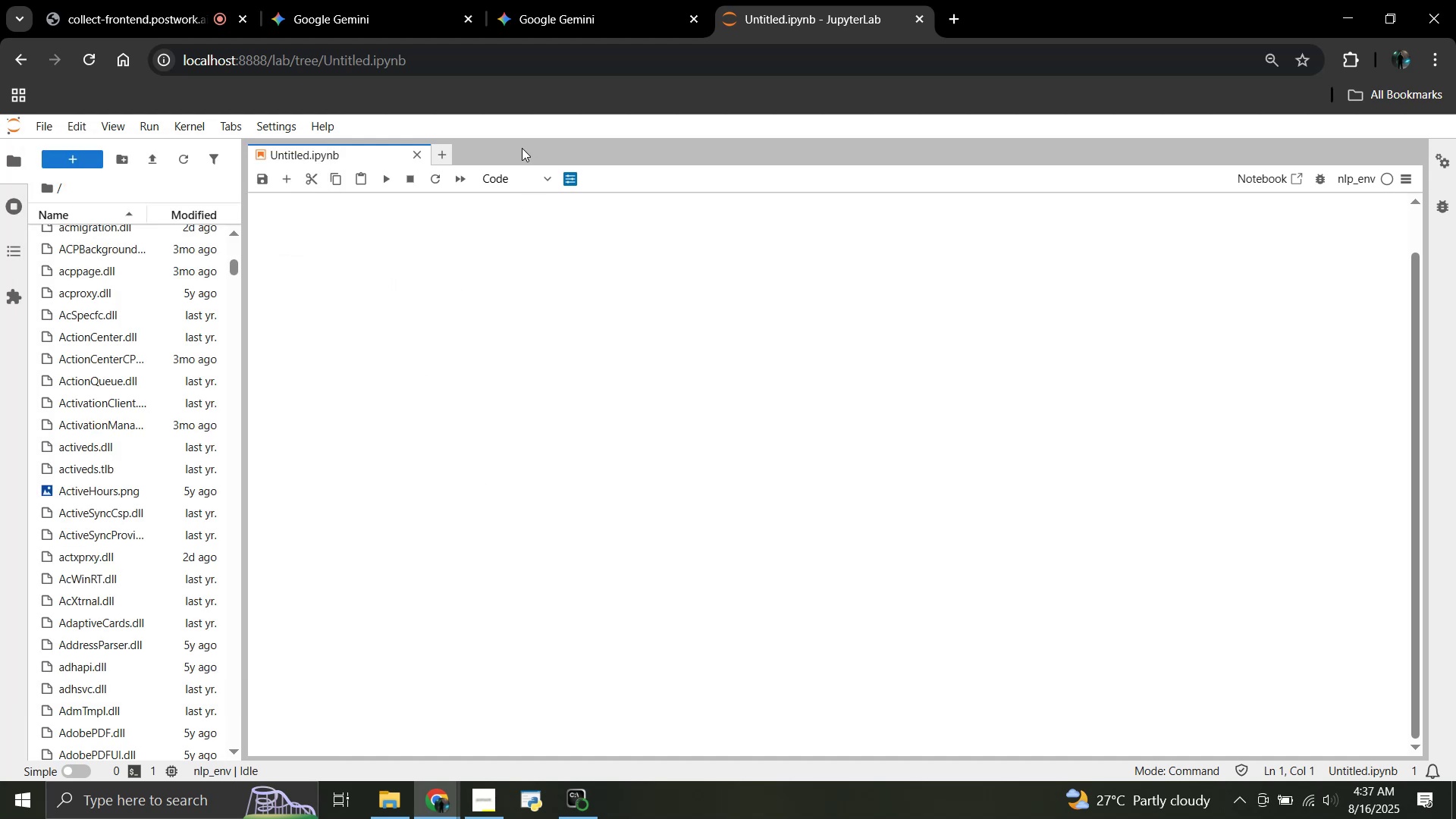 
mouse_move([444, 157])
 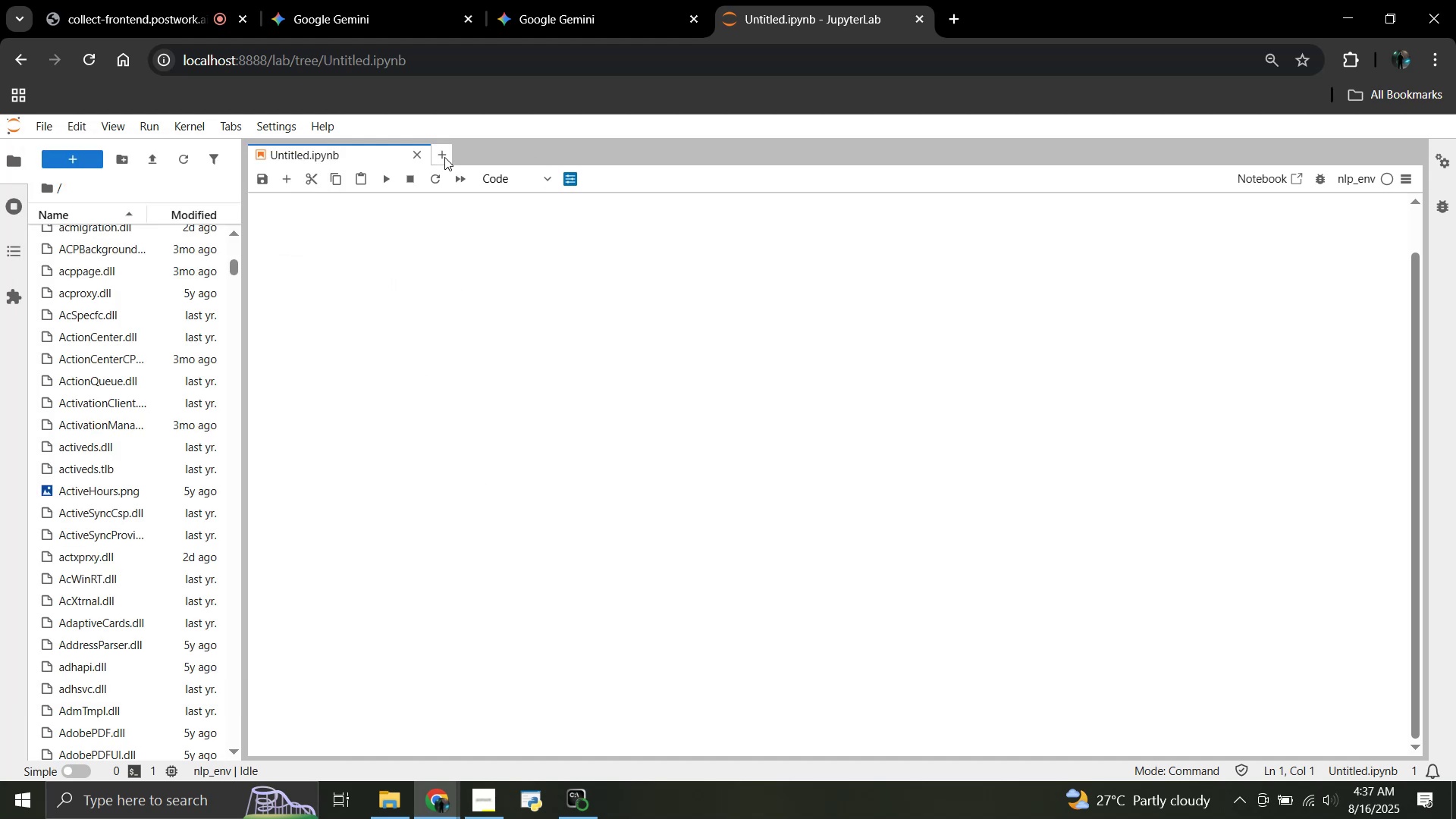 
left_click([444, 157])
 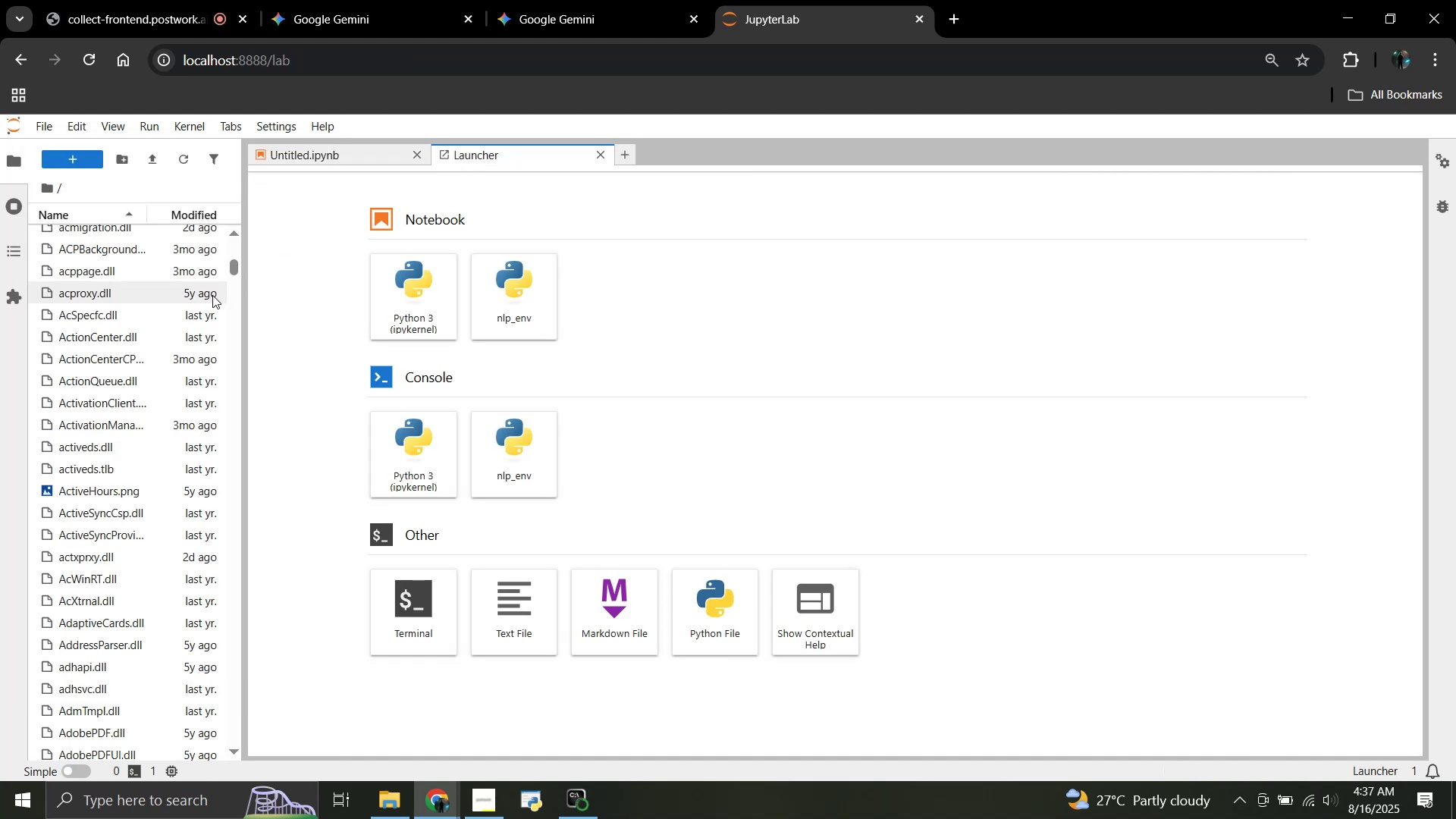 
scroll: coordinate [200, 309], scroll_direction: down, amount: 2.0
 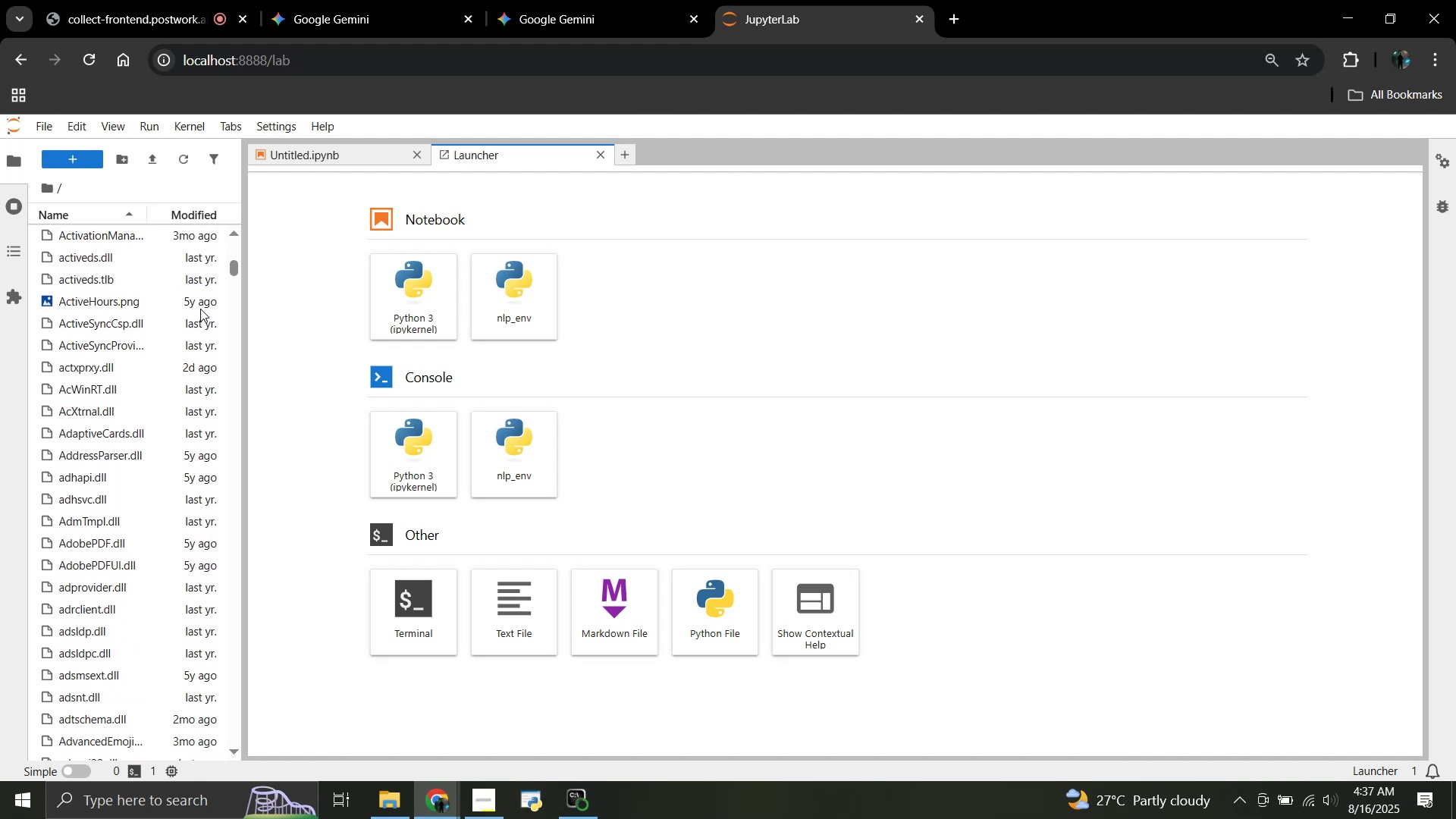 
scroll: coordinate [200, 309], scroll_direction: up, amount: 3.0
 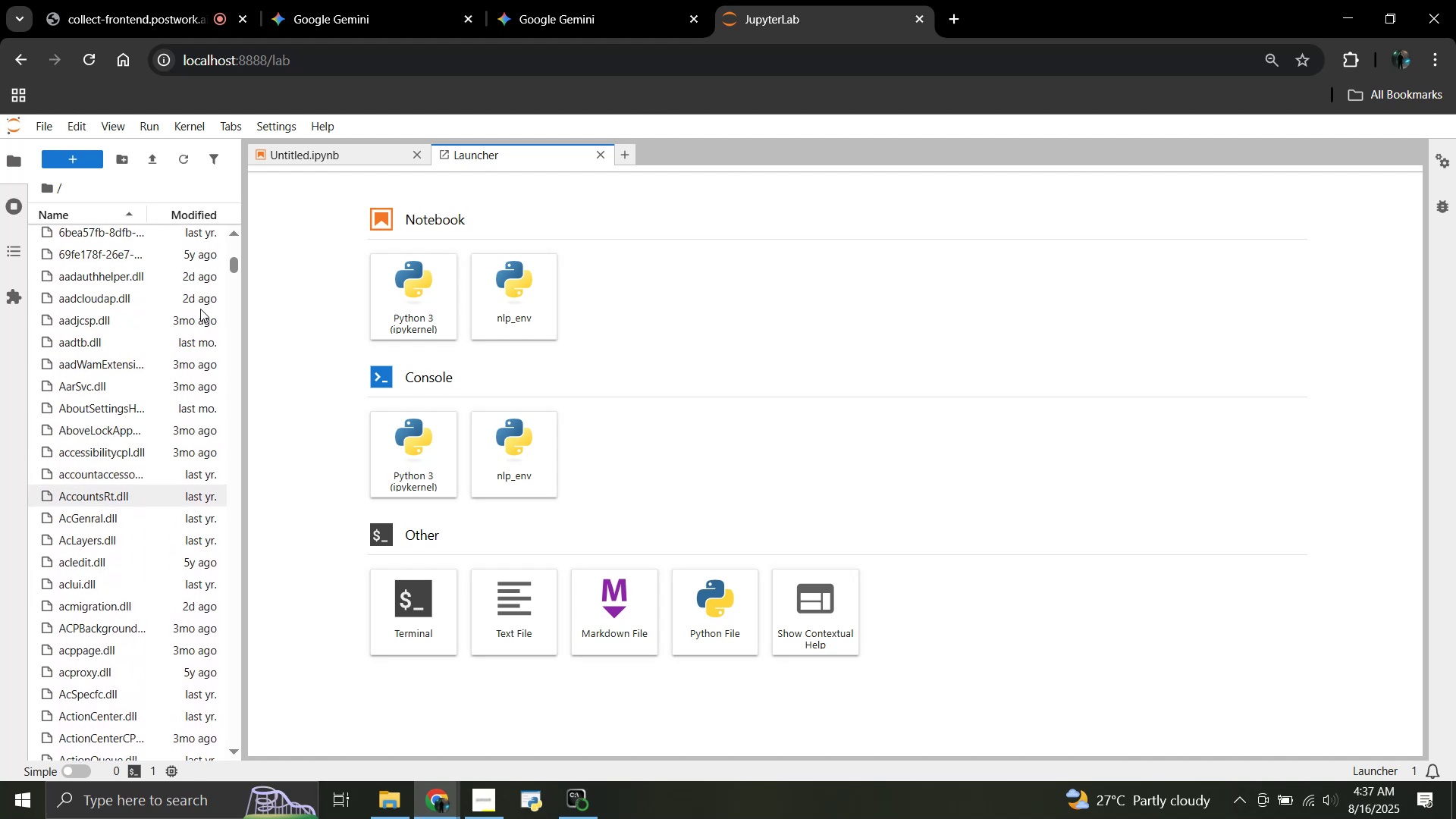 
scroll: coordinate [200, 309], scroll_direction: down, amount: 14.0
 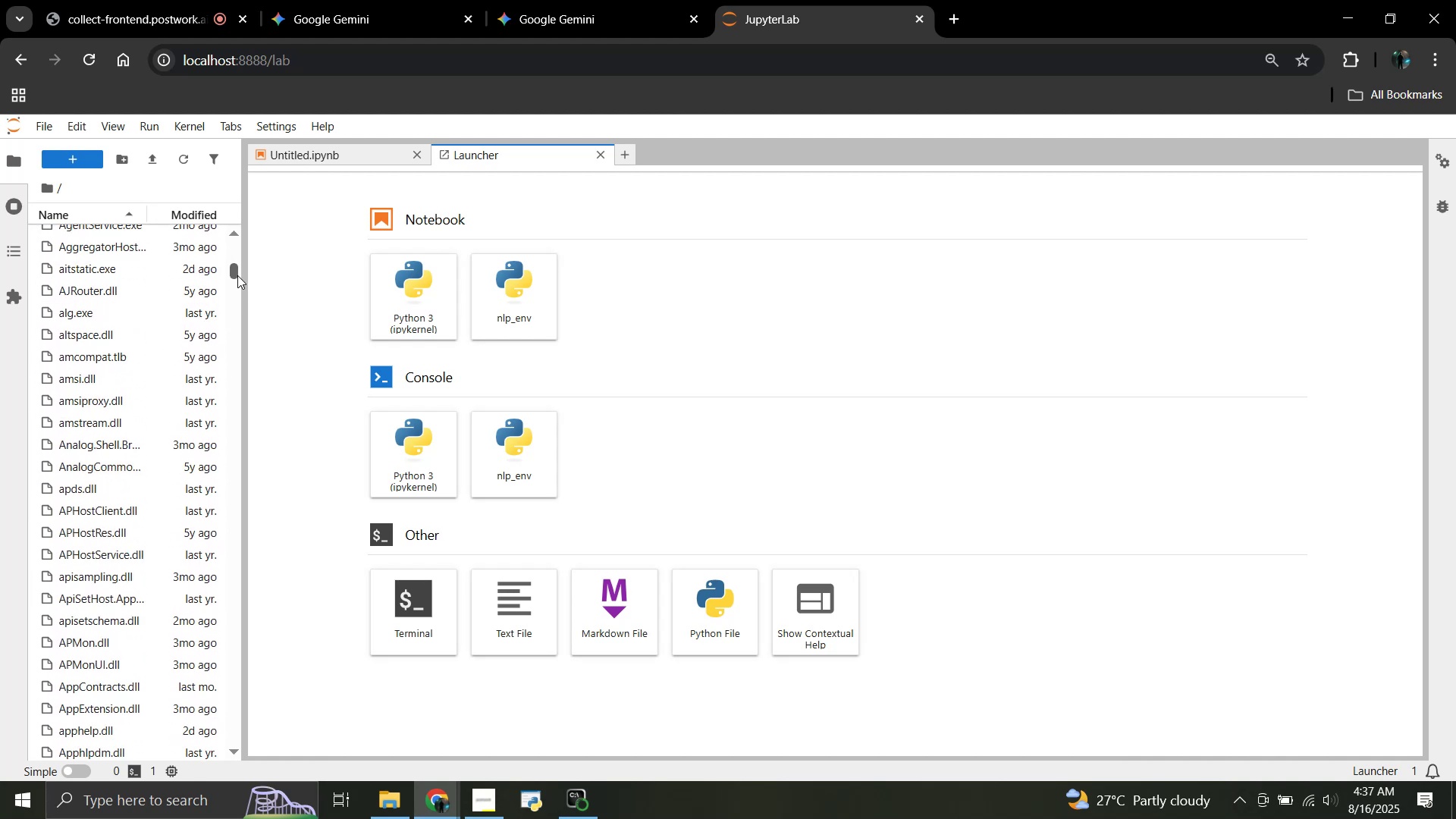 
left_click_drag(start_coordinate=[234, 274], to_coordinate=[231, 469])
 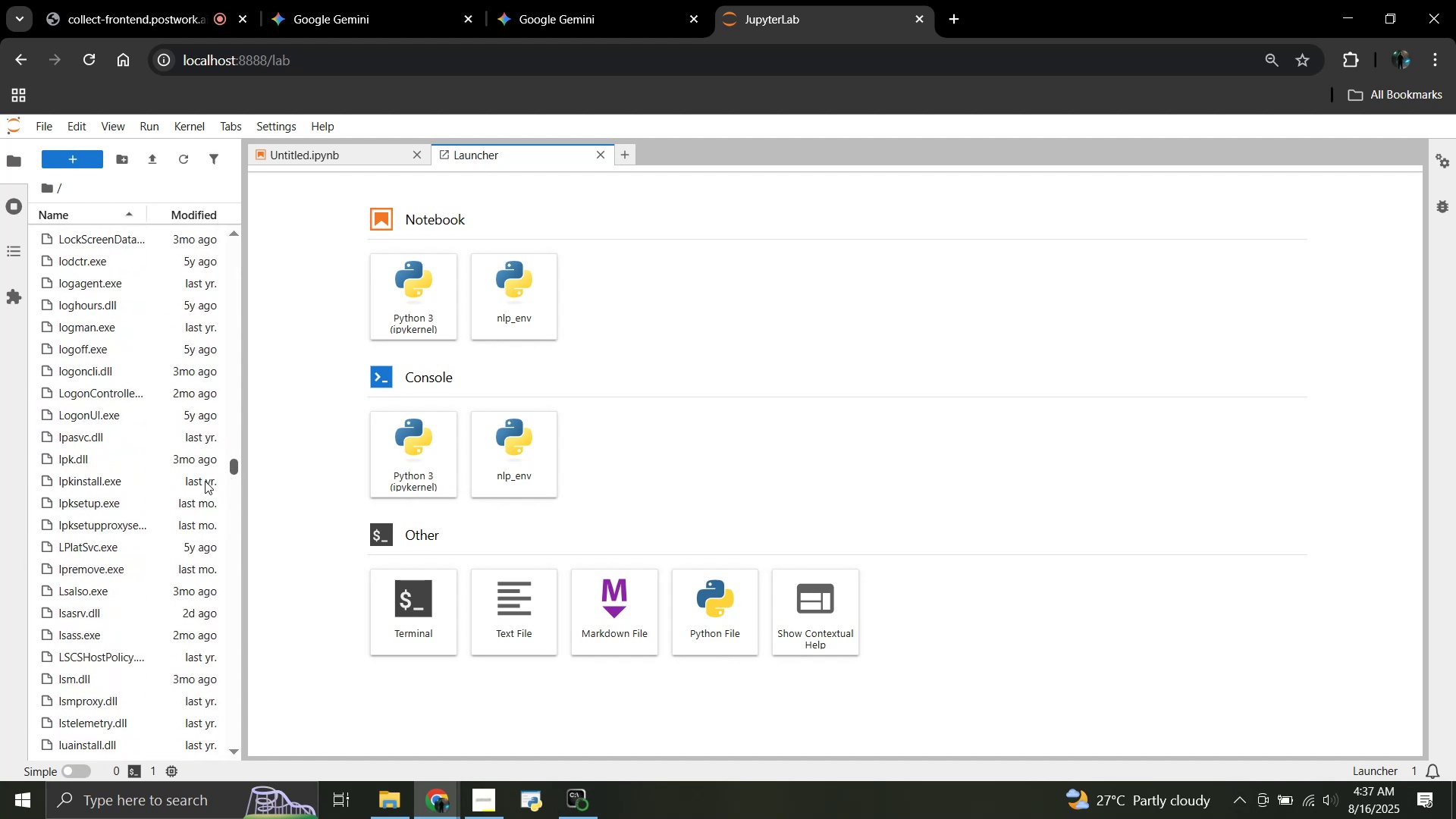 
scroll: coordinate [171, 497], scroll_direction: down, amount: 5.0
 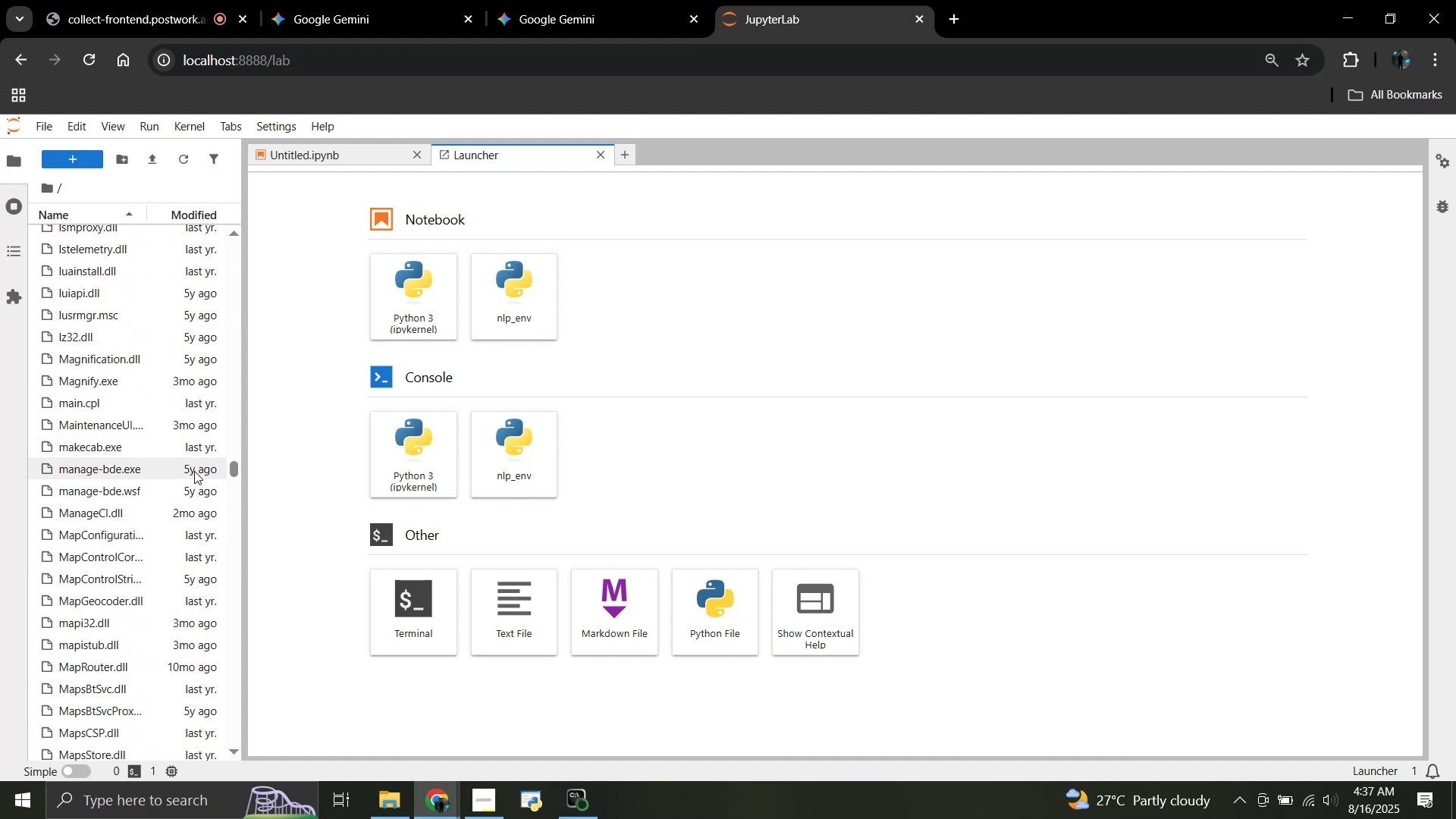 
scroll: coordinate [186, 471], scroll_direction: up, amount: 1.0
 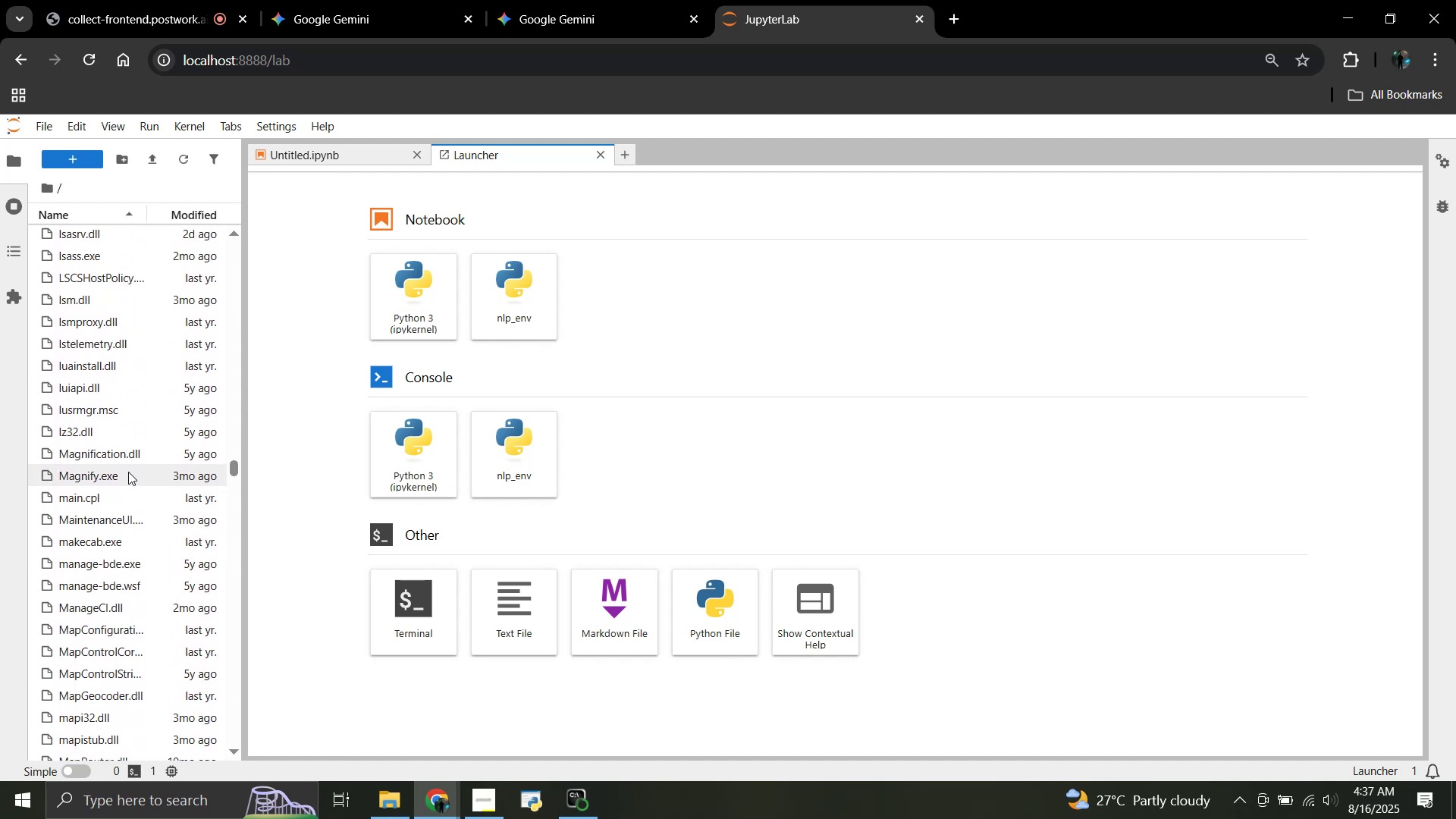 
scroll: coordinate [127, 474], scroll_direction: down, amount: 113.0
 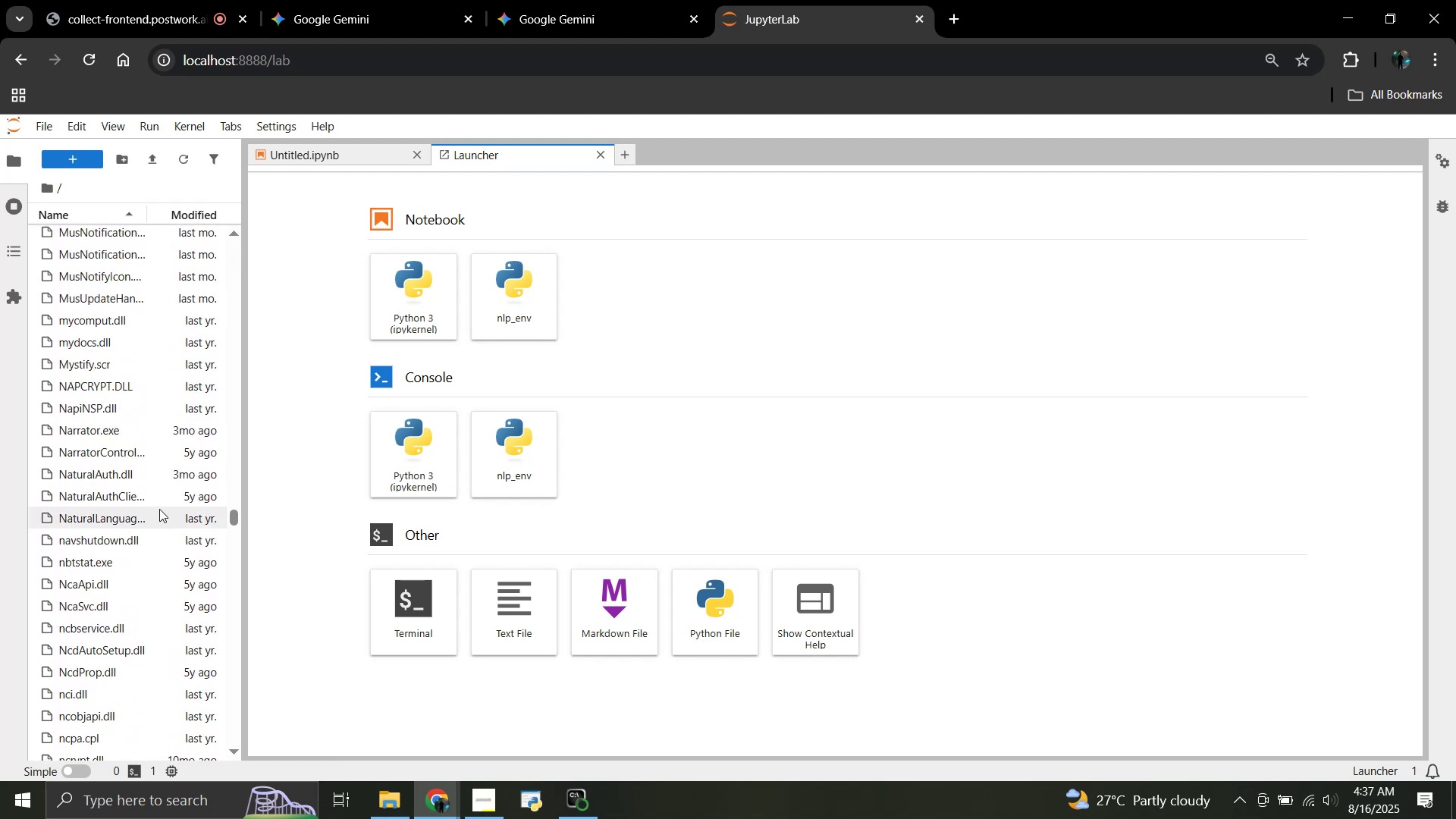 
scroll: coordinate [136, 459], scroll_direction: up, amount: 1.0
 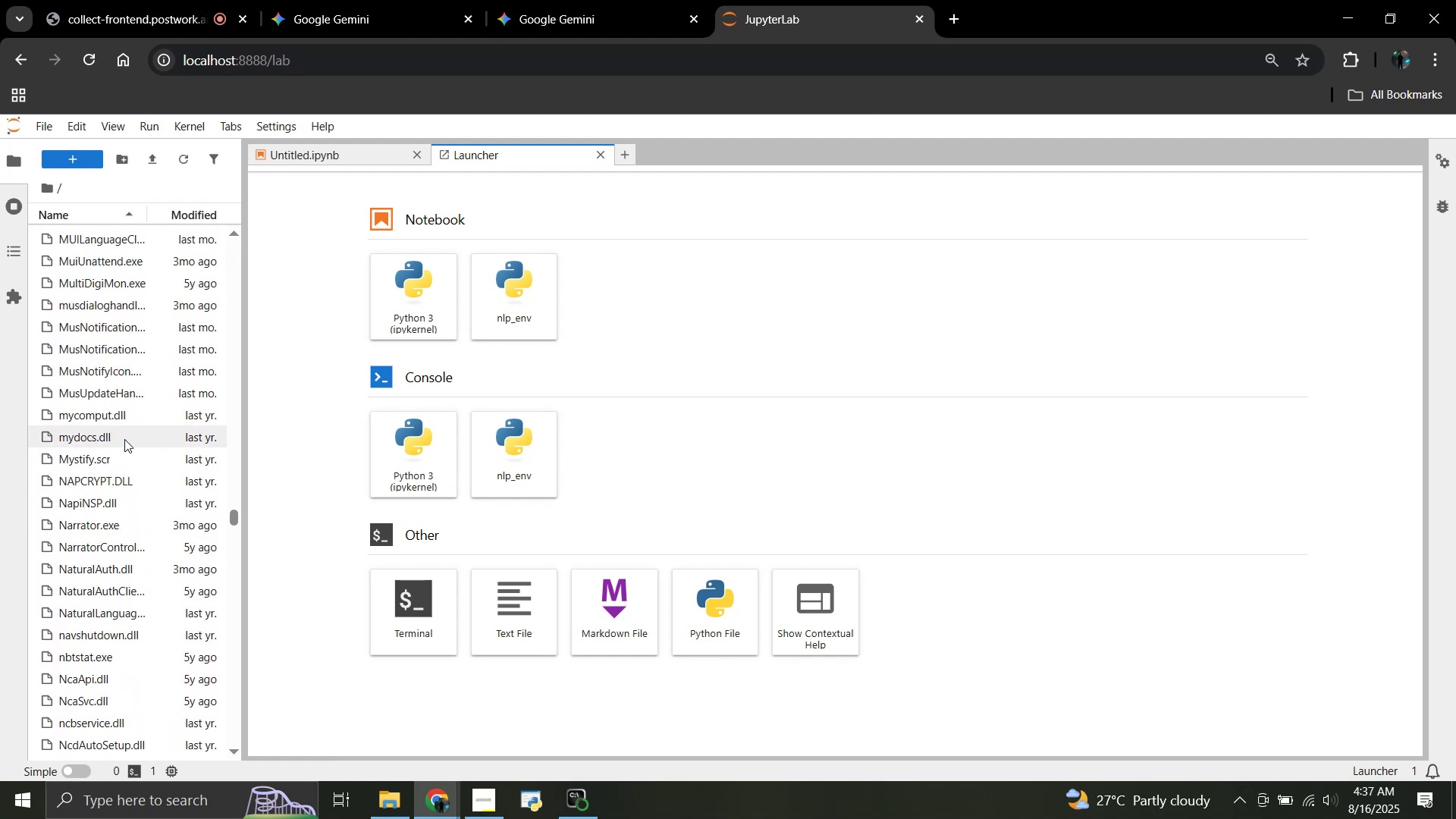 
mouse_move([115, 450])
 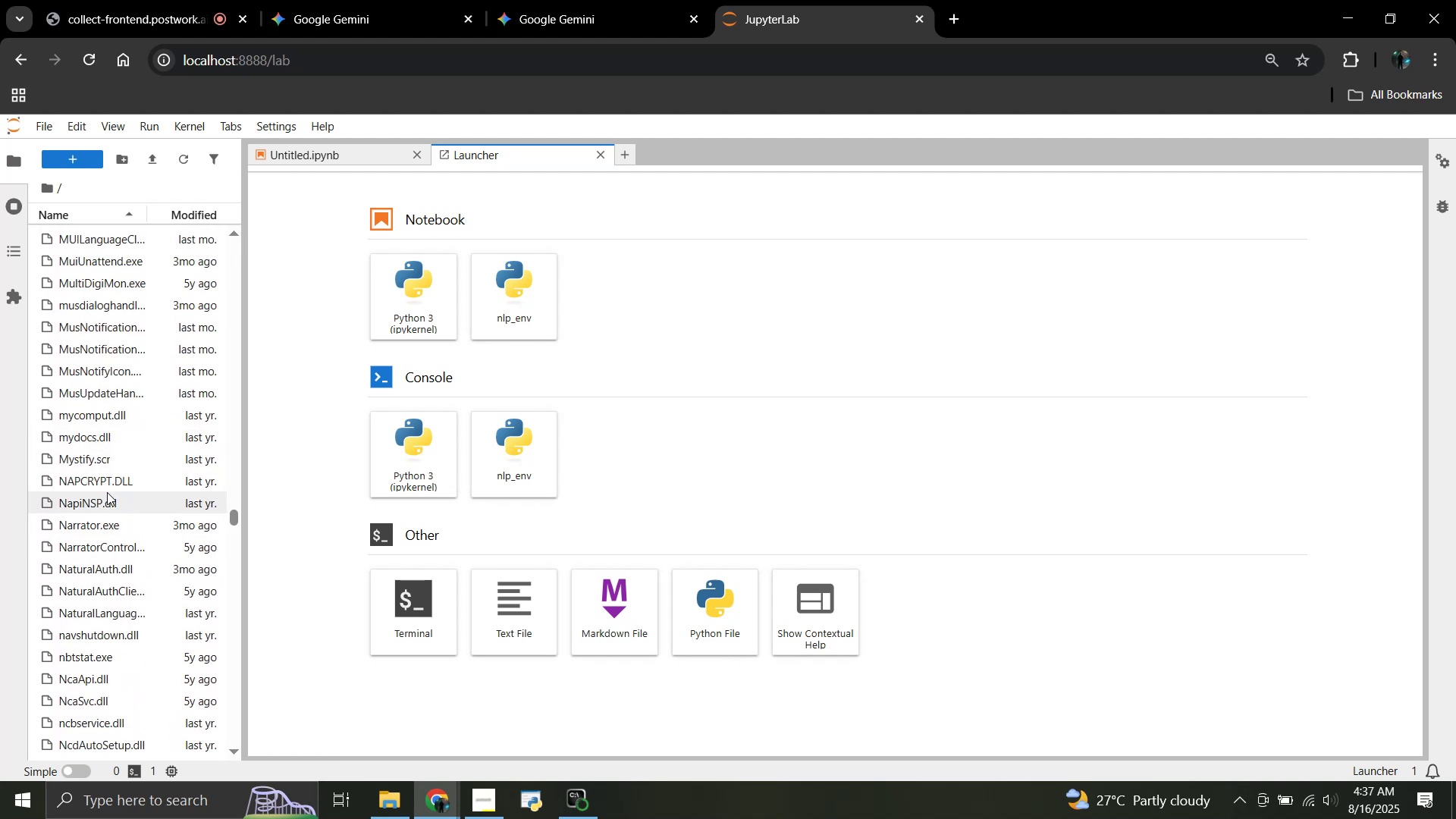 
scroll: coordinate [107, 492], scroll_direction: down, amount: 3.0
 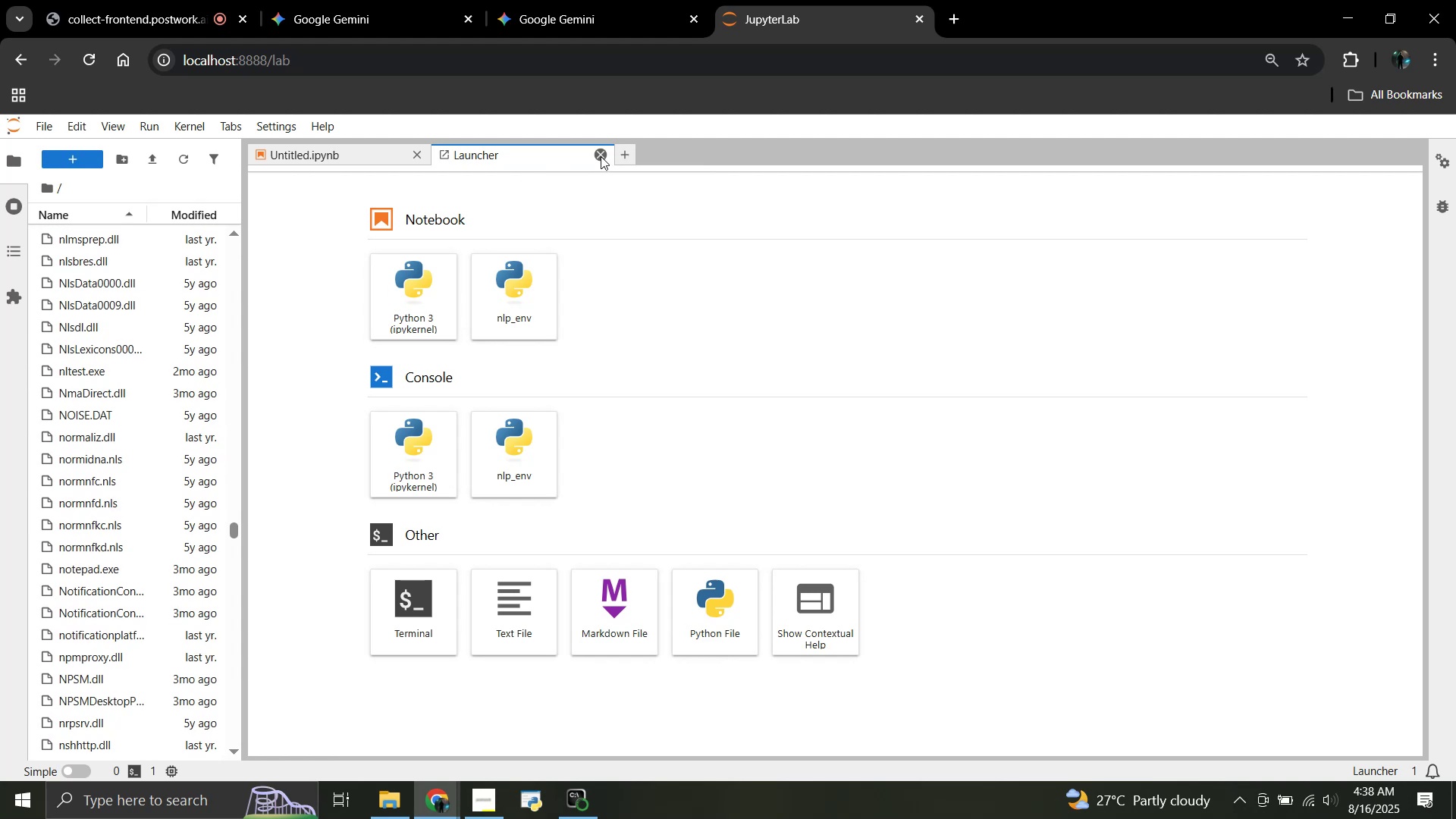 
left_click([601, 156])
 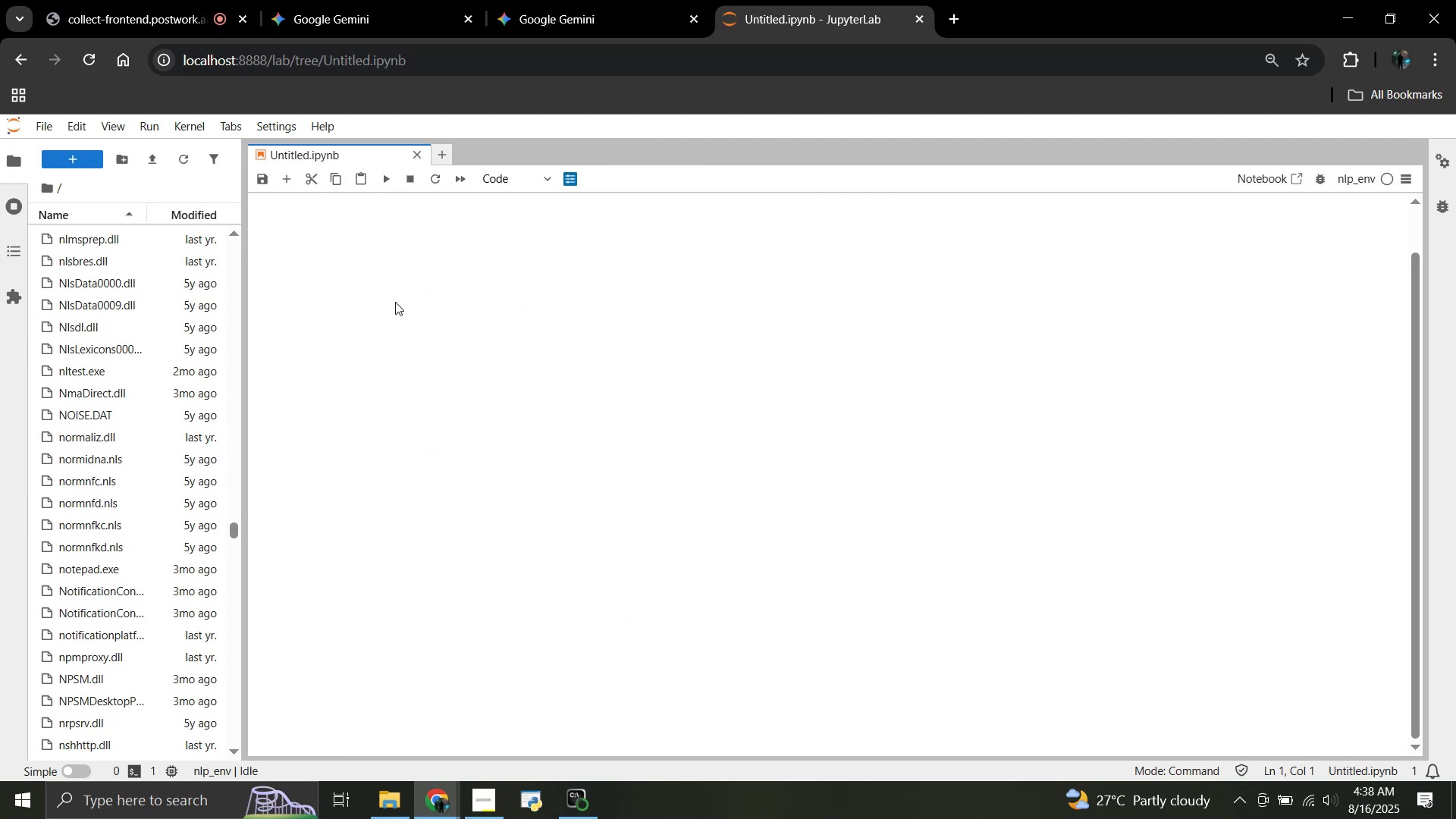 
left_click([403, 808])
 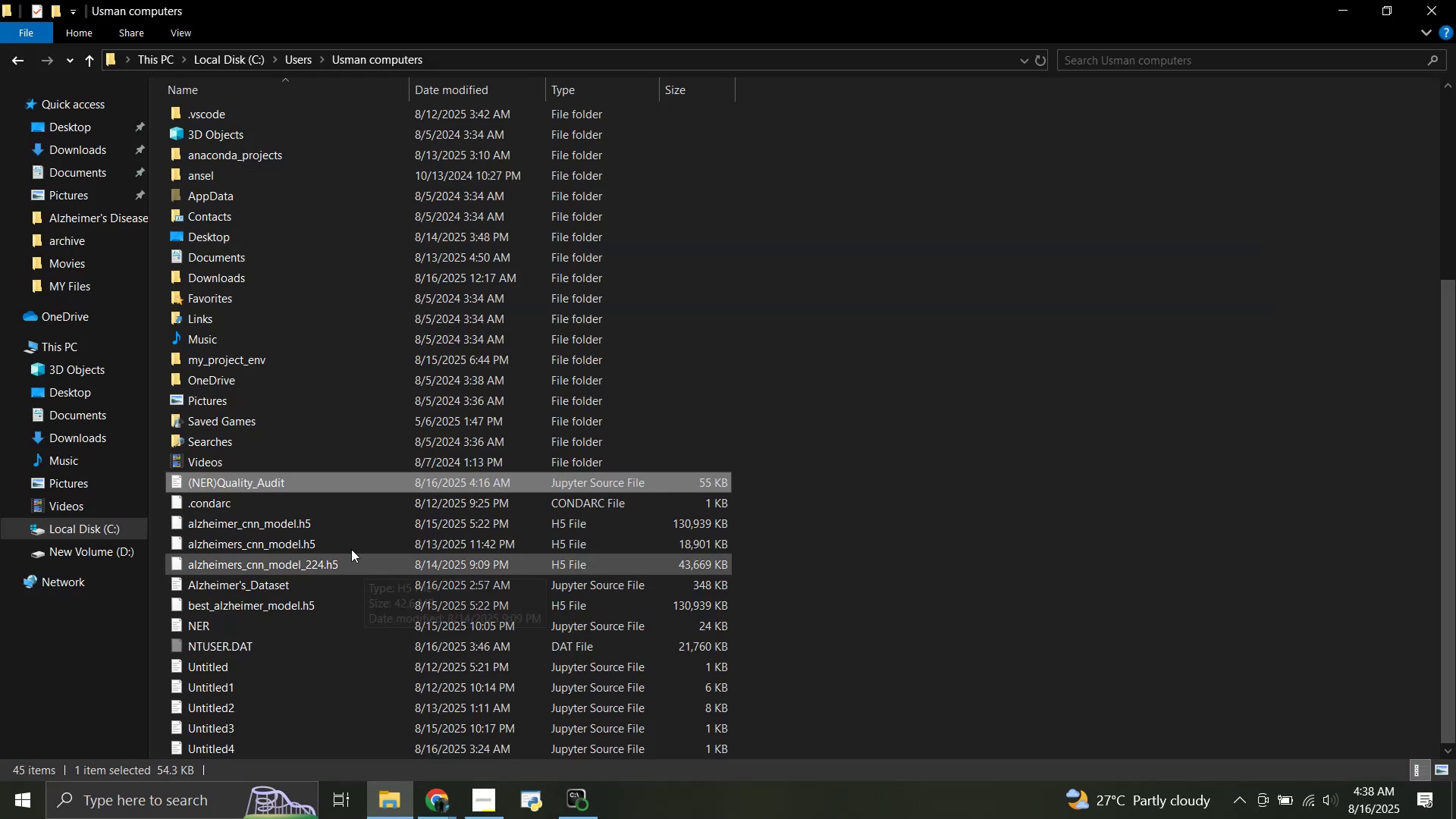 
mouse_move([283, 495])
 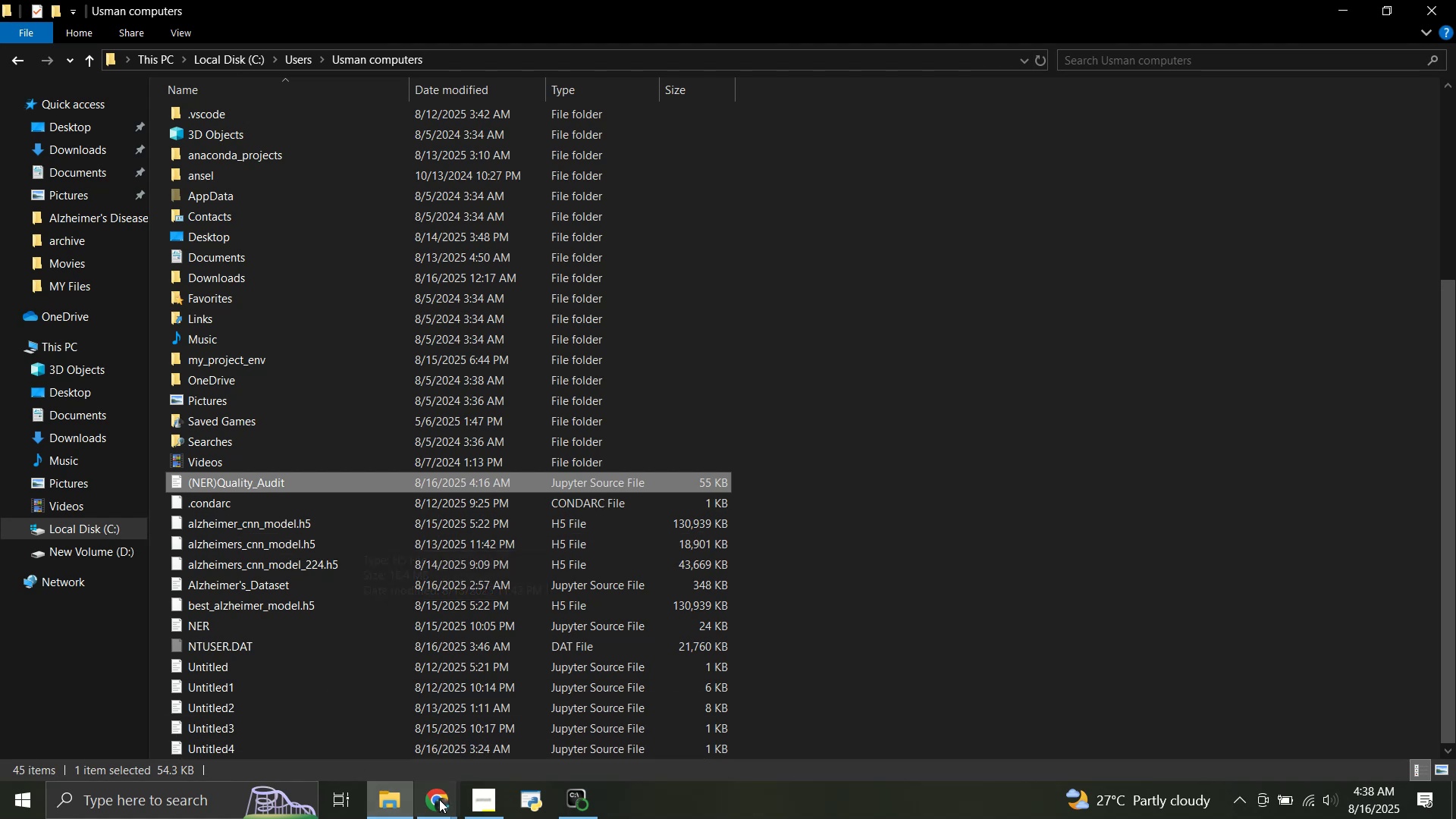 
left_click([444, 805])
 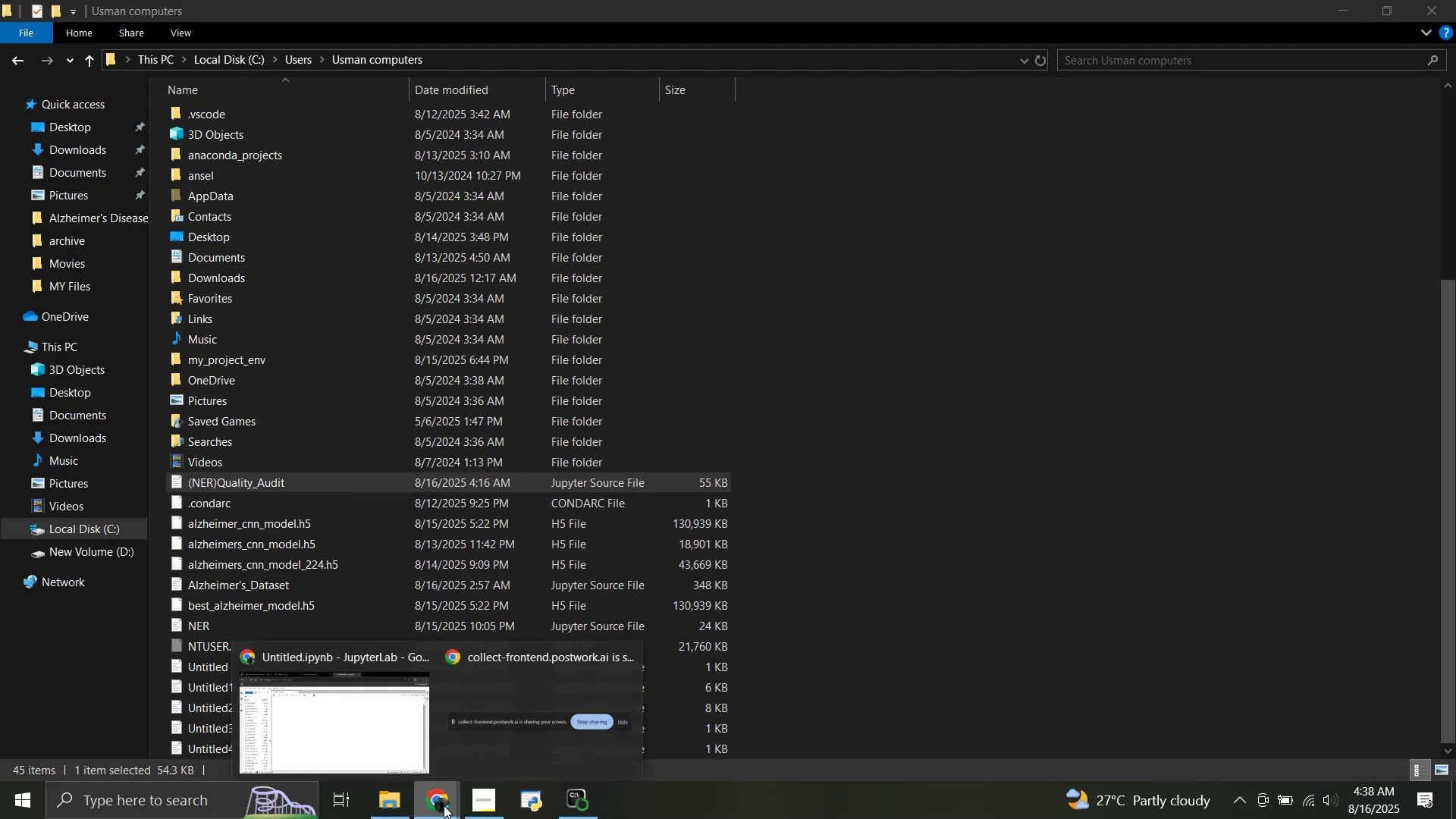 
left_click([444, 805])
 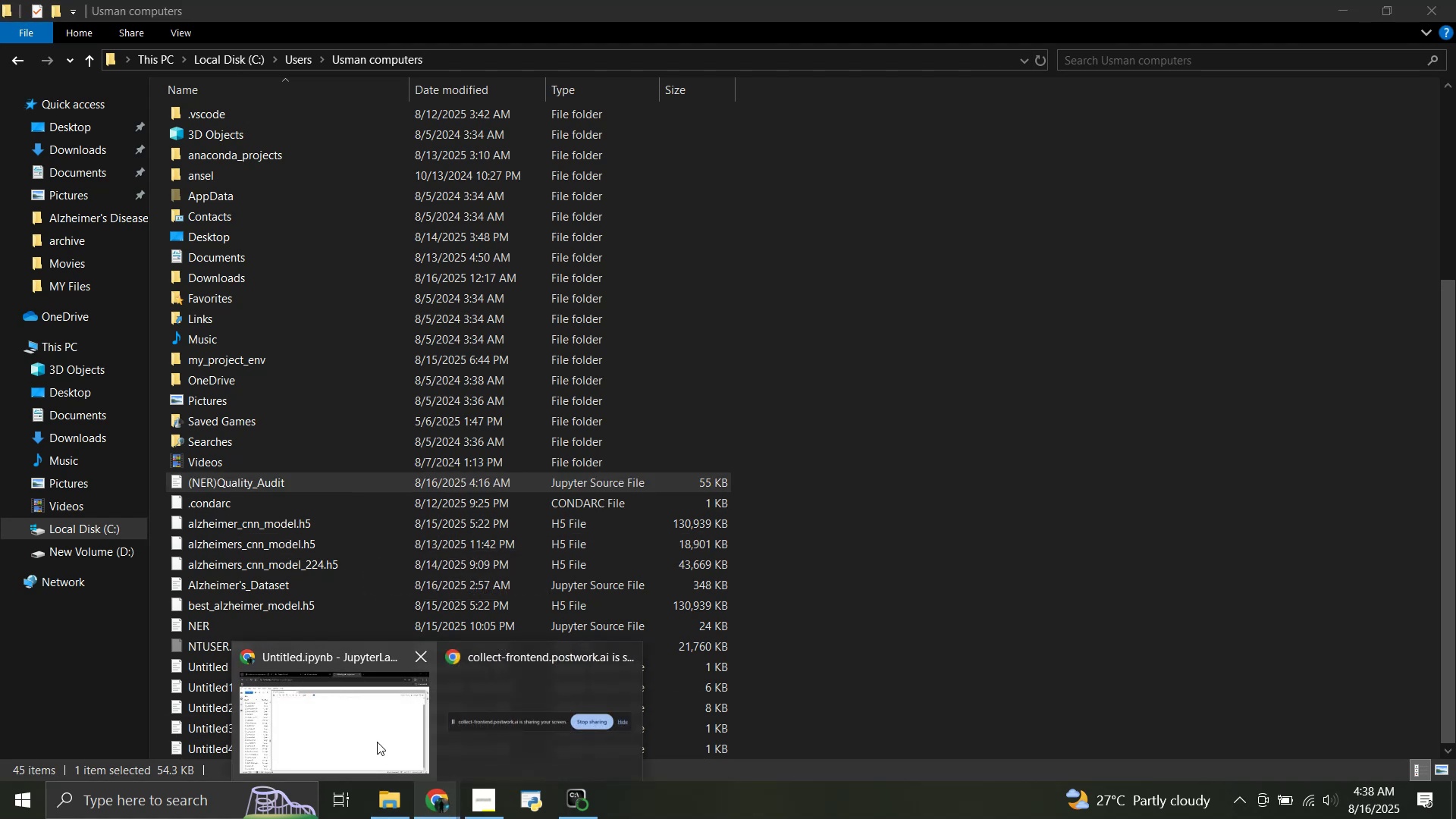 
left_click([377, 742])
 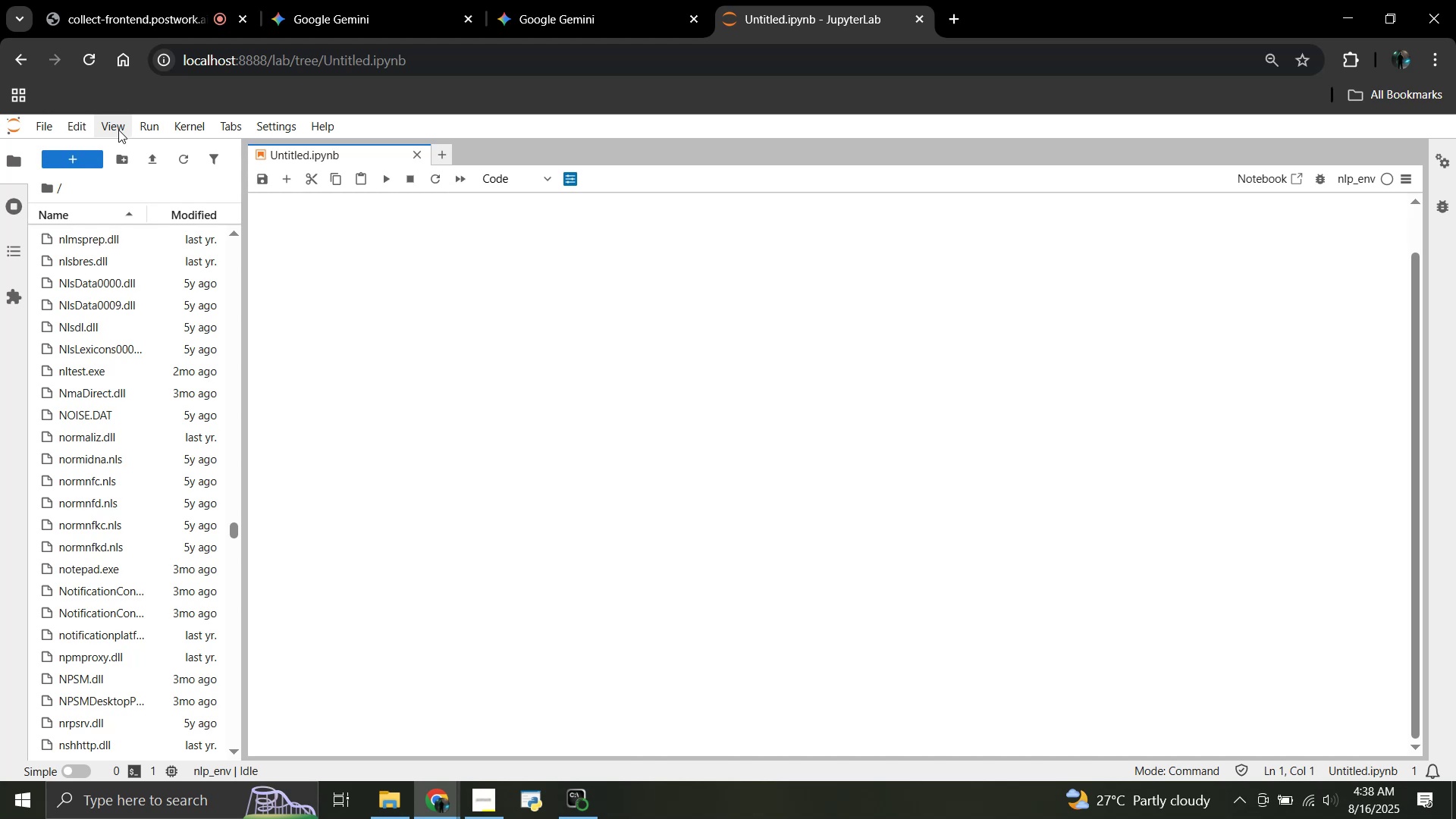 
left_click([44, 127])
 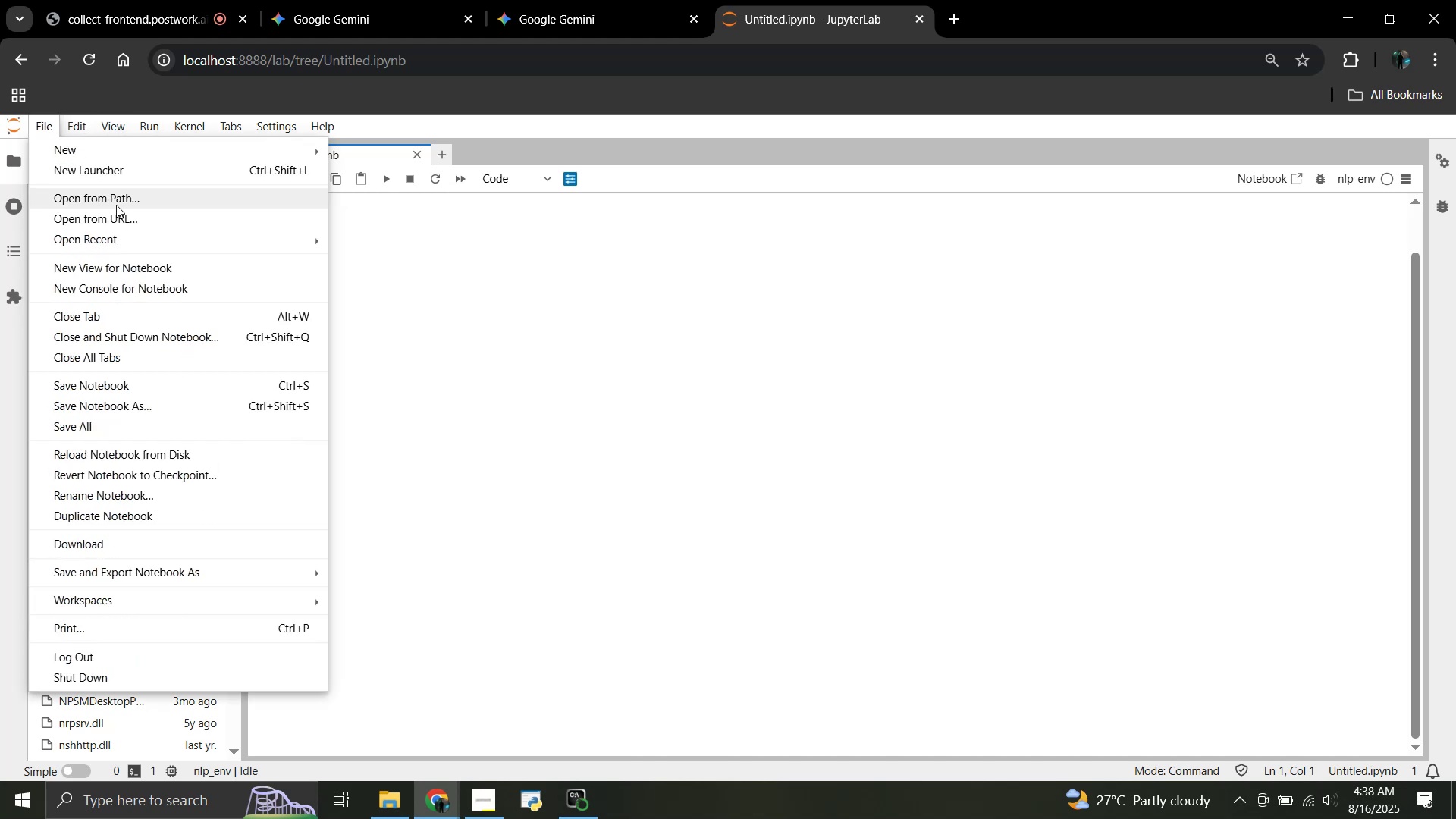 
left_click([548, 0])
 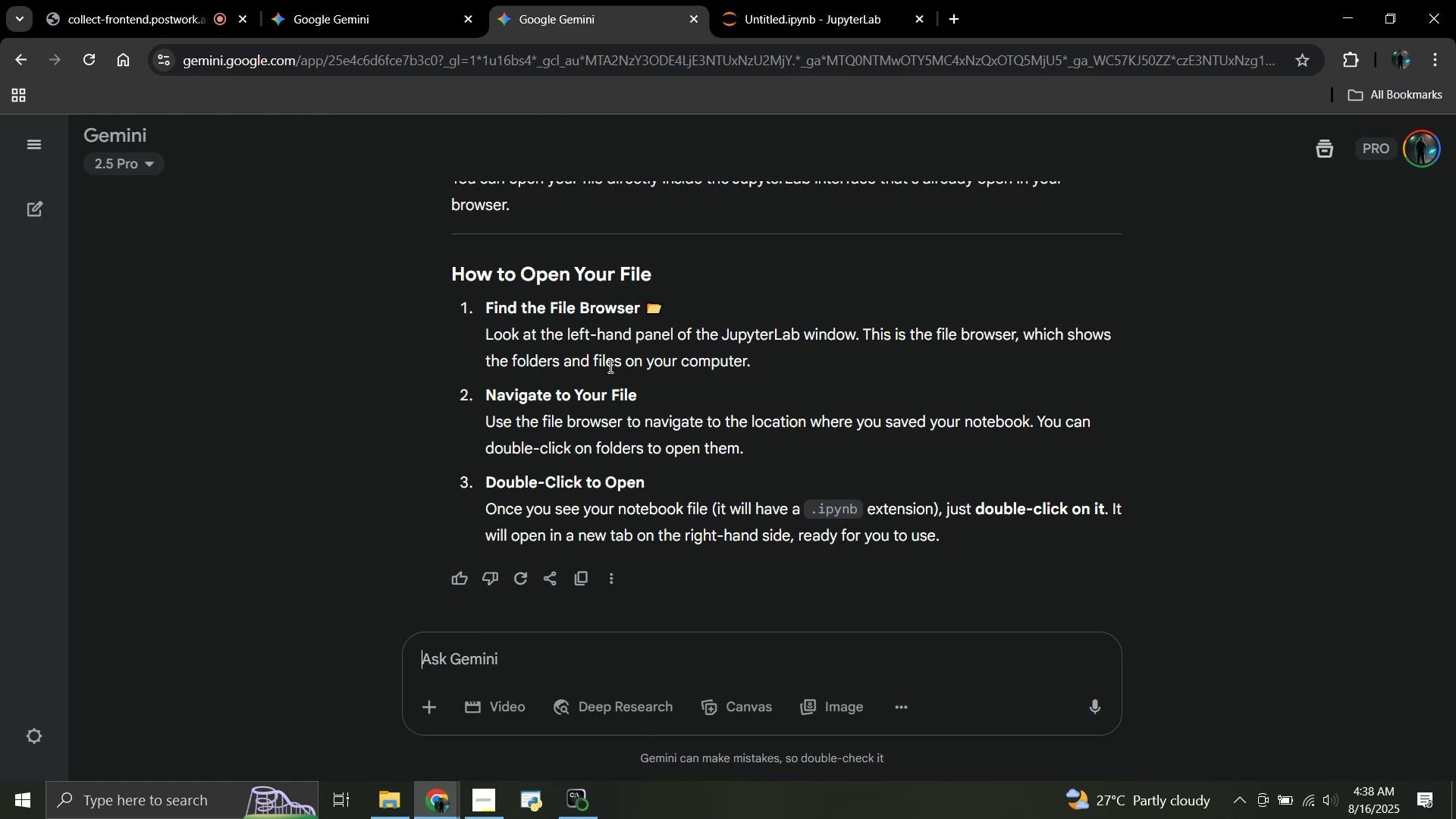 
wait(16.67)
 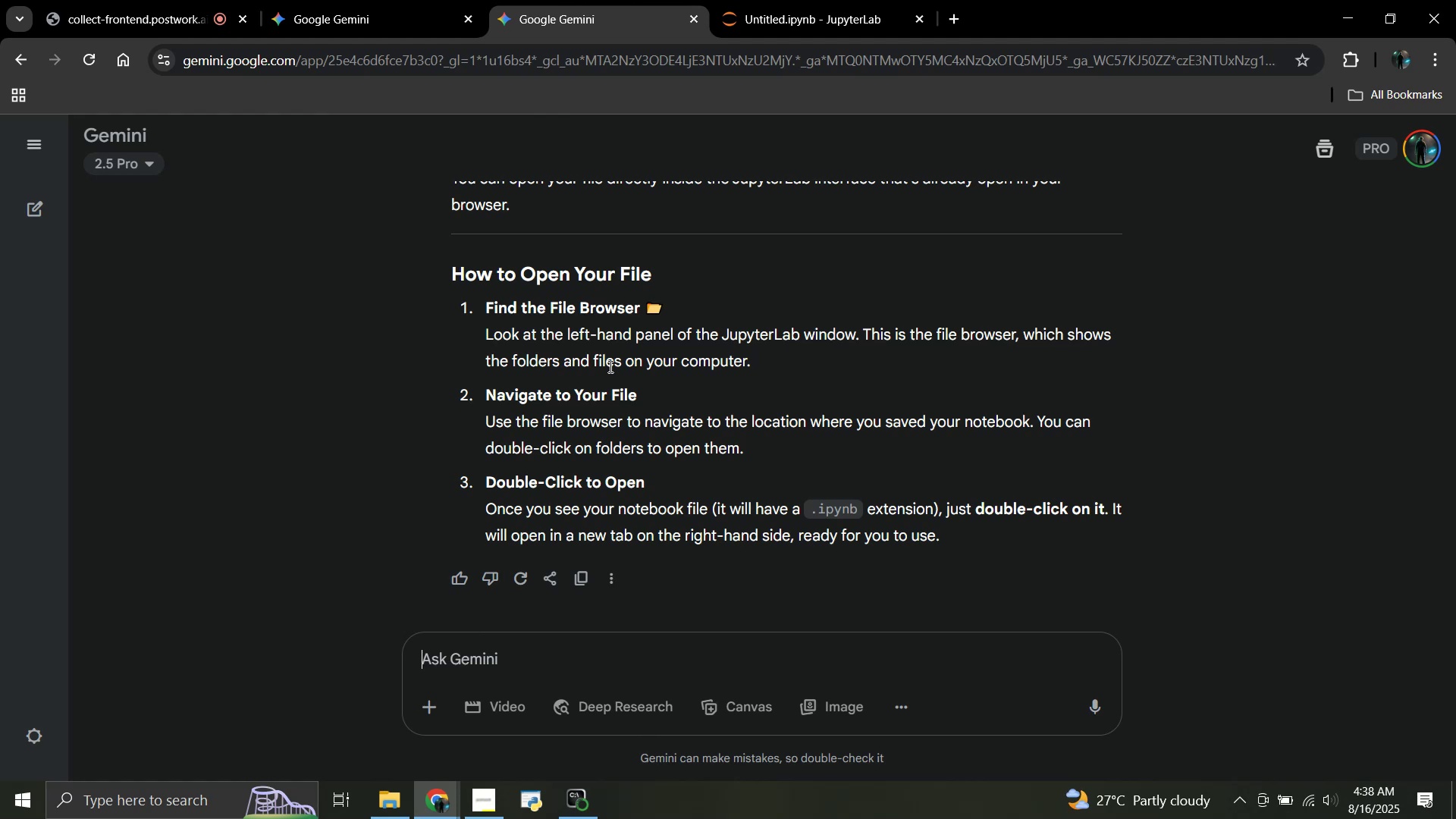 
left_click([395, 806])
 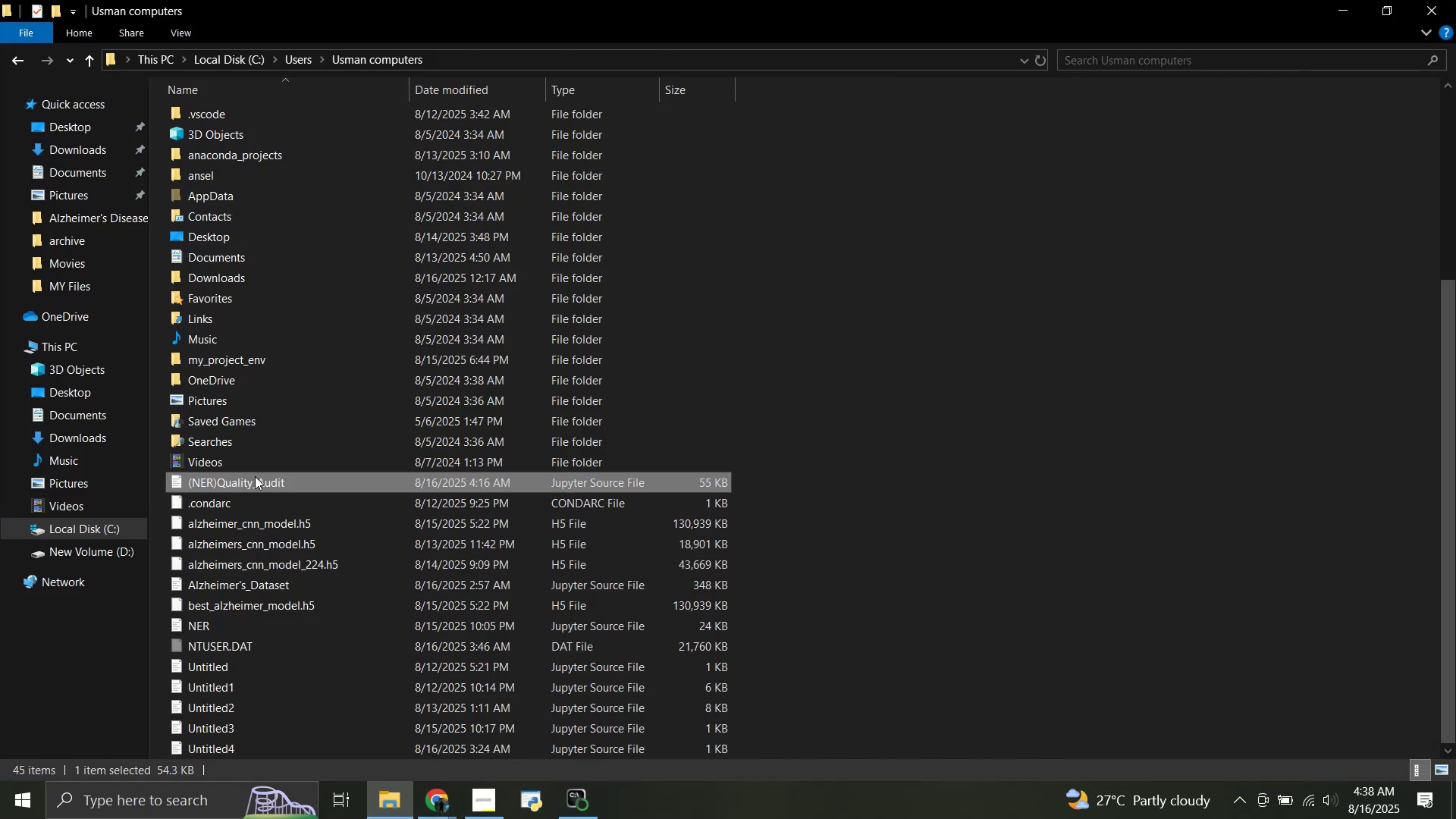 
right_click([255, 482])
 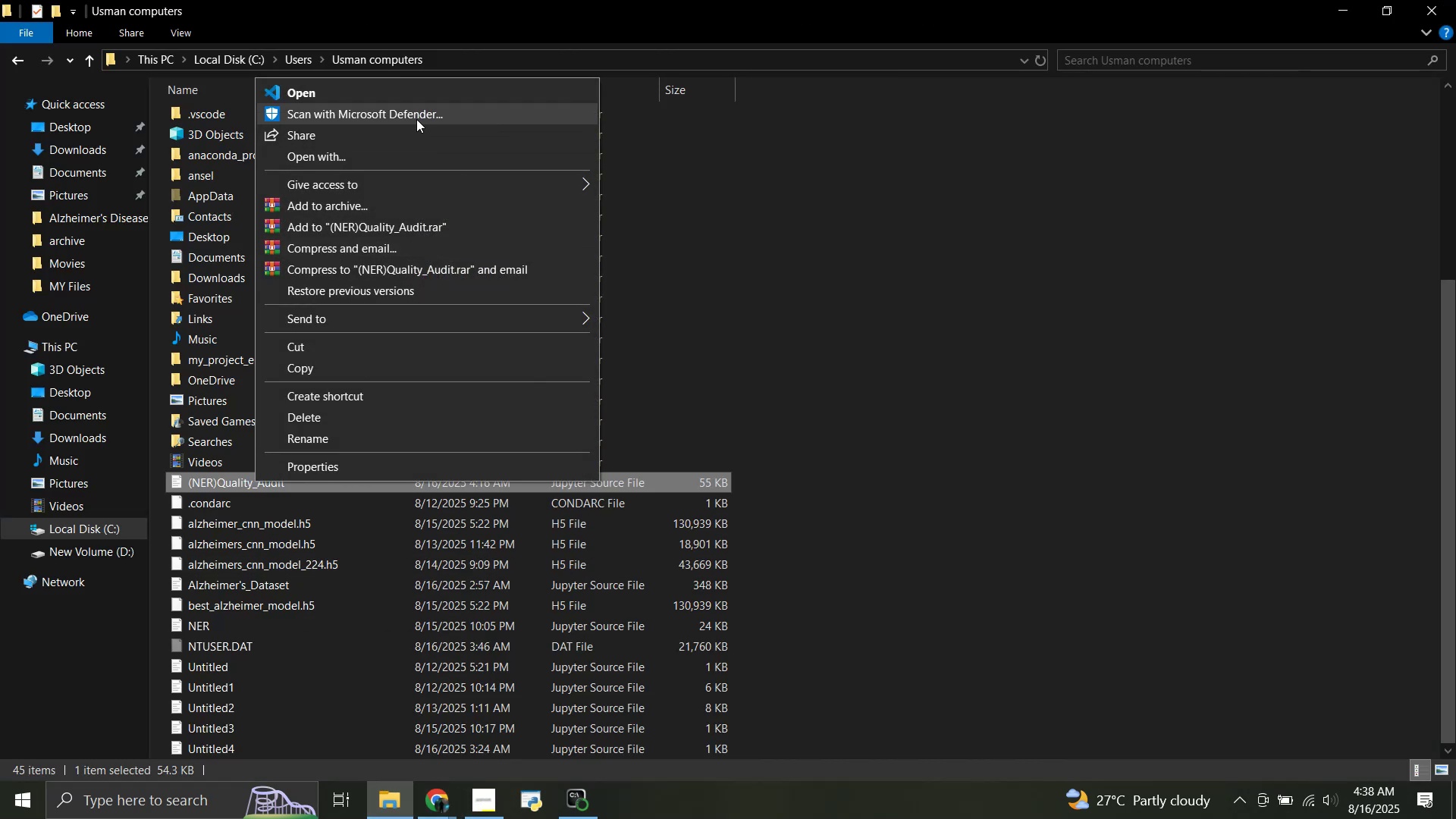 
left_click([422, 155])
 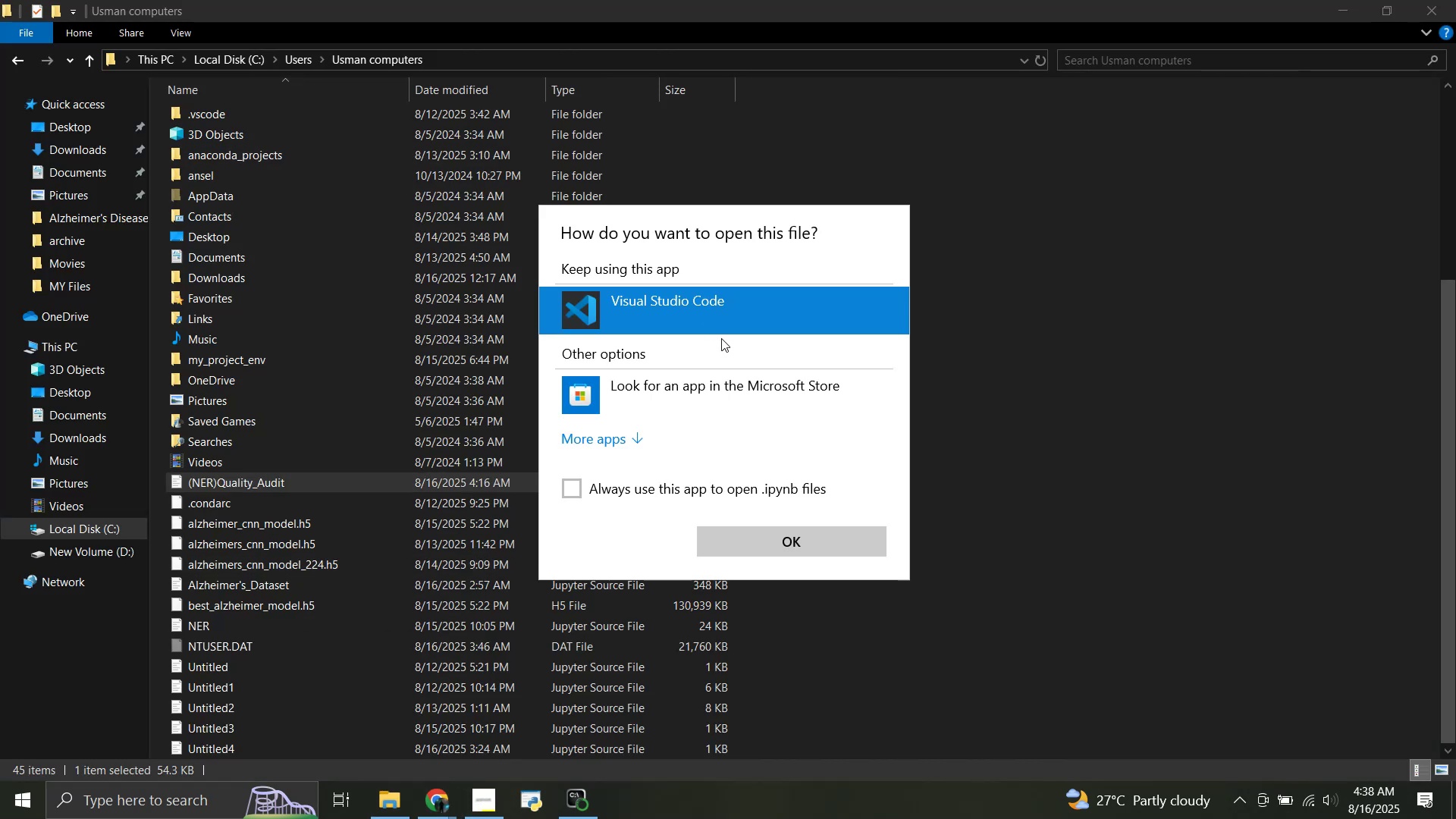 
scroll: coordinate [720, 366], scroll_direction: down, amount: 2.0
 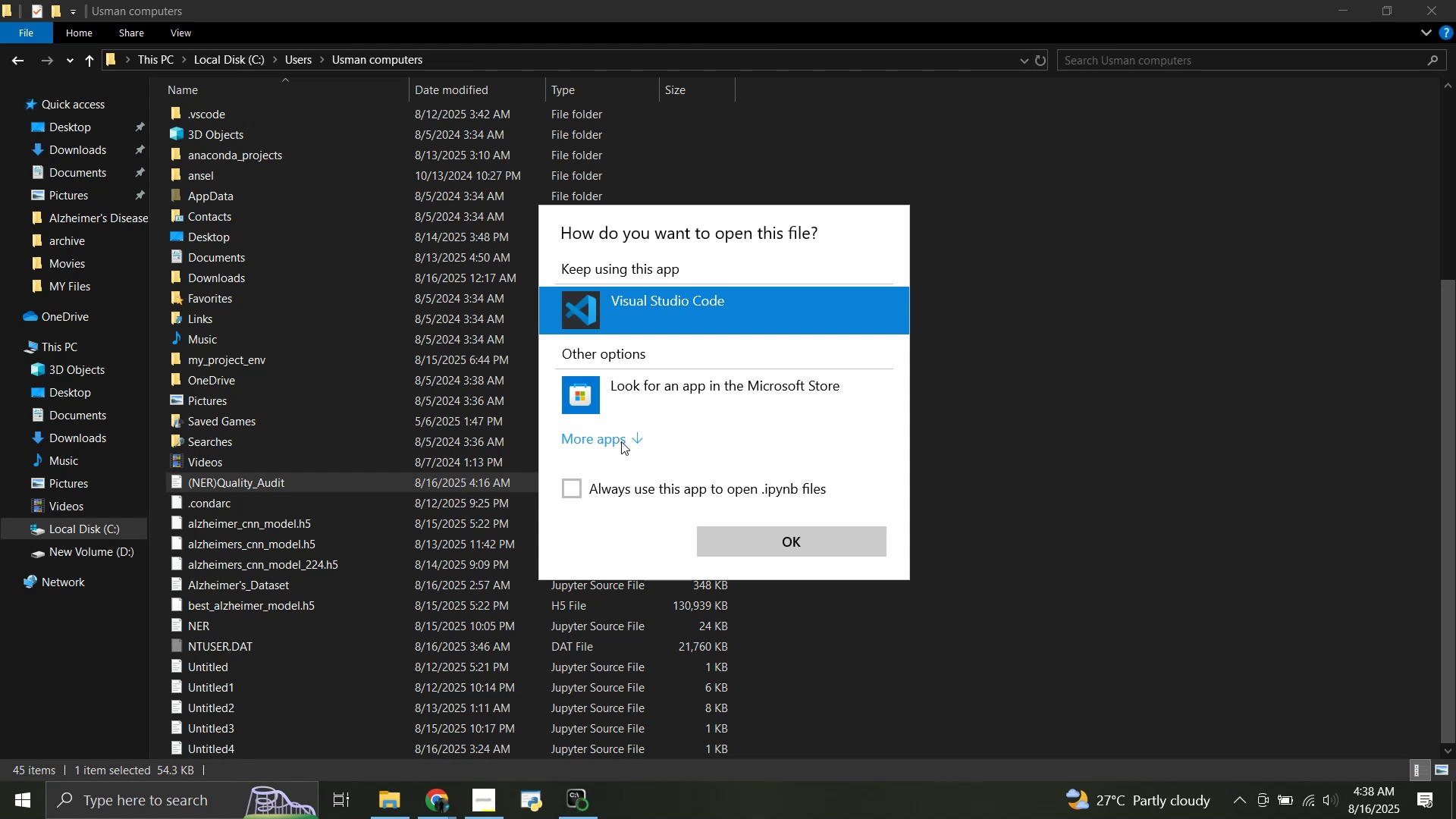 
left_click([616, 439])
 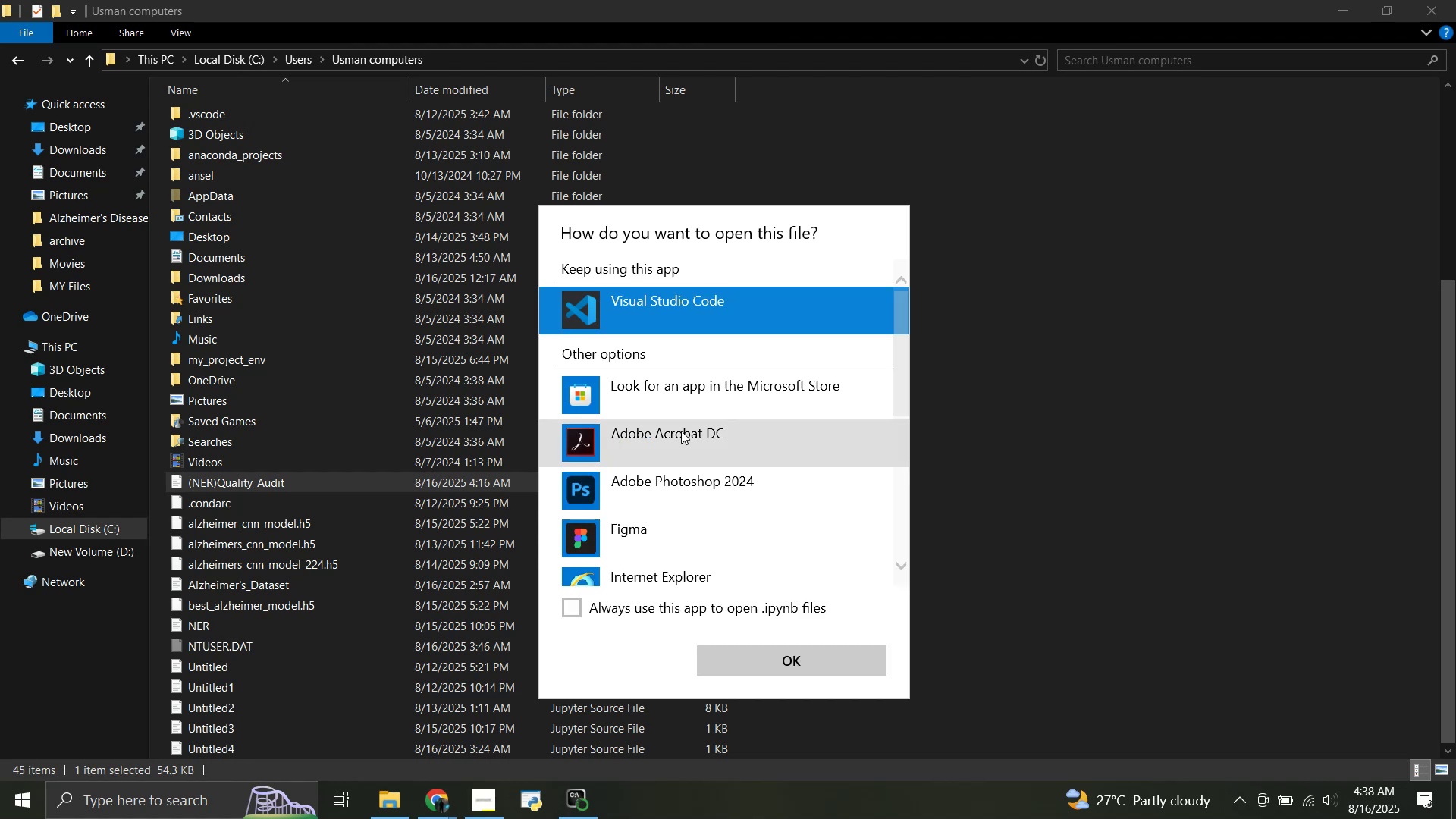 
scroll: coordinate [695, 430], scroll_direction: down, amount: 3.0
 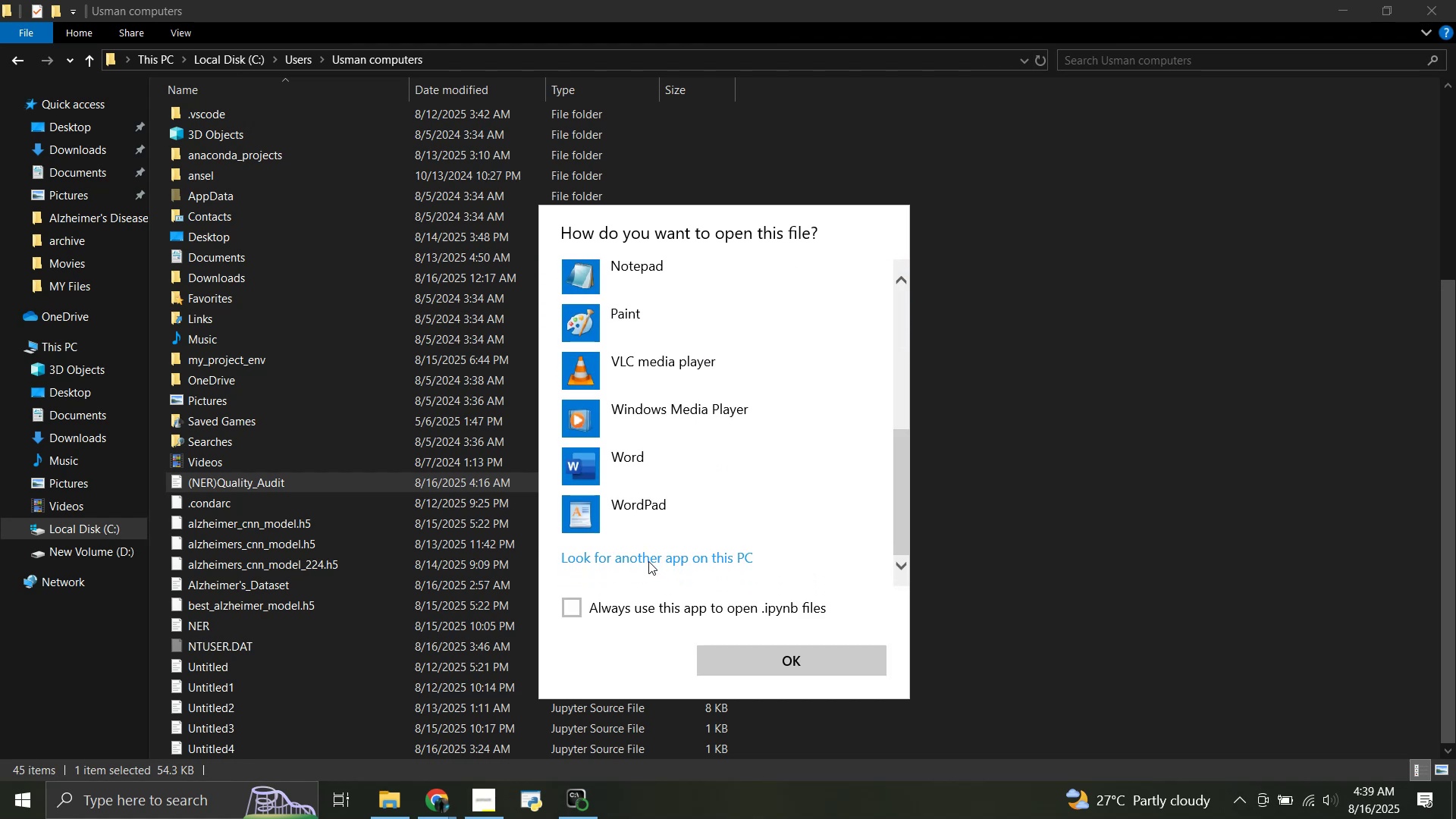 
left_click([648, 561])
 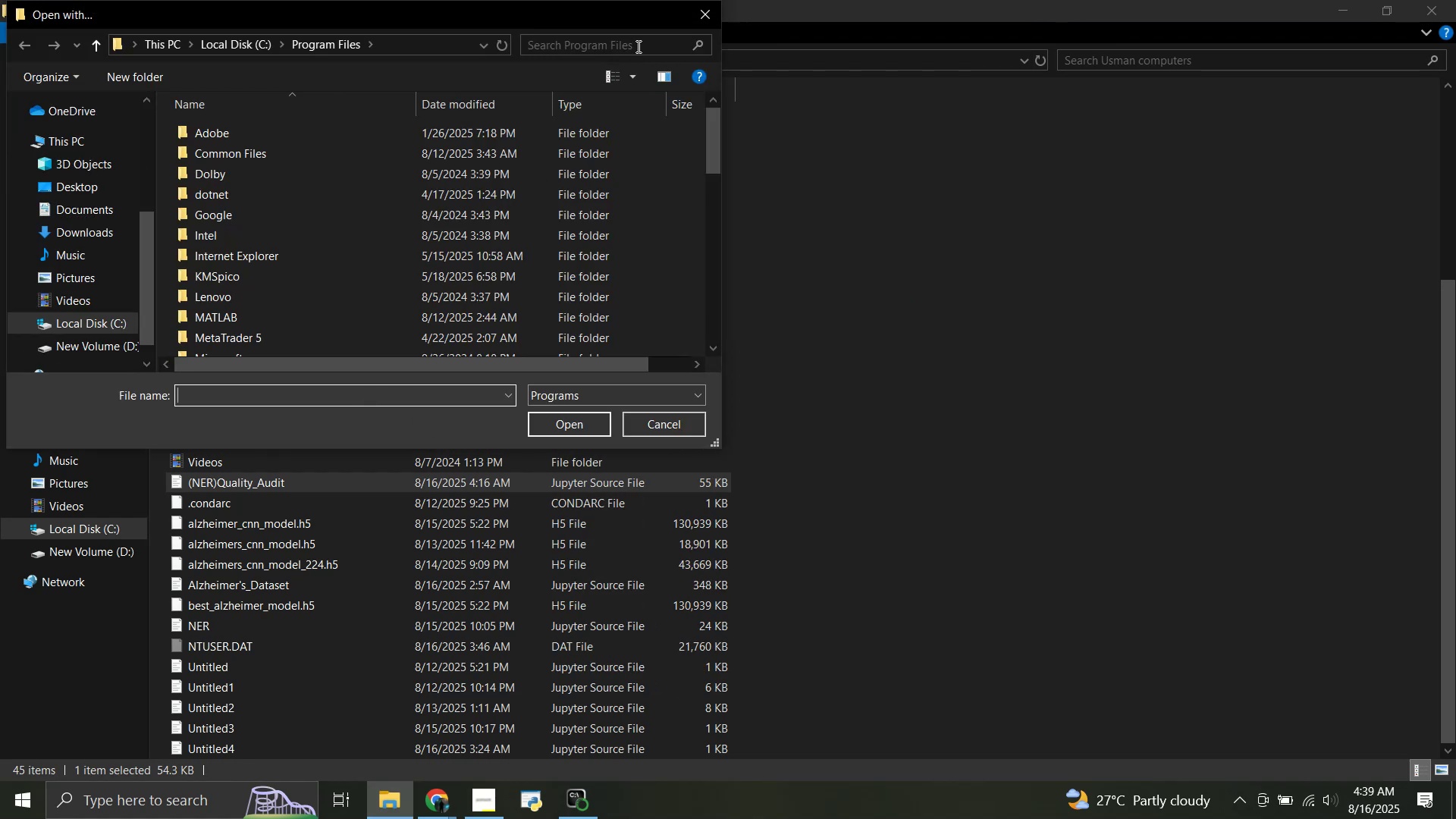 
left_click([699, 23])
 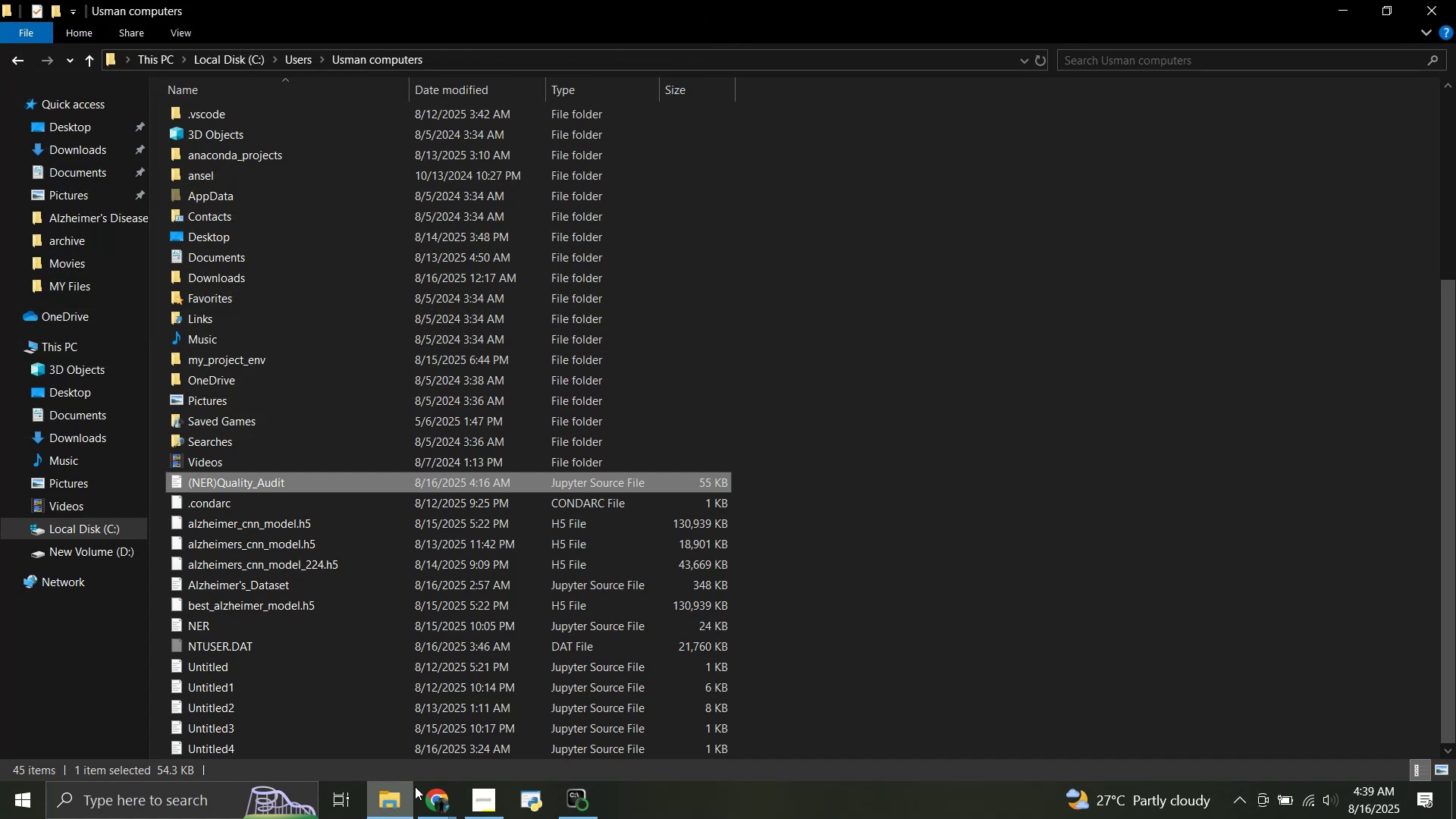 
left_click([435, 799])
 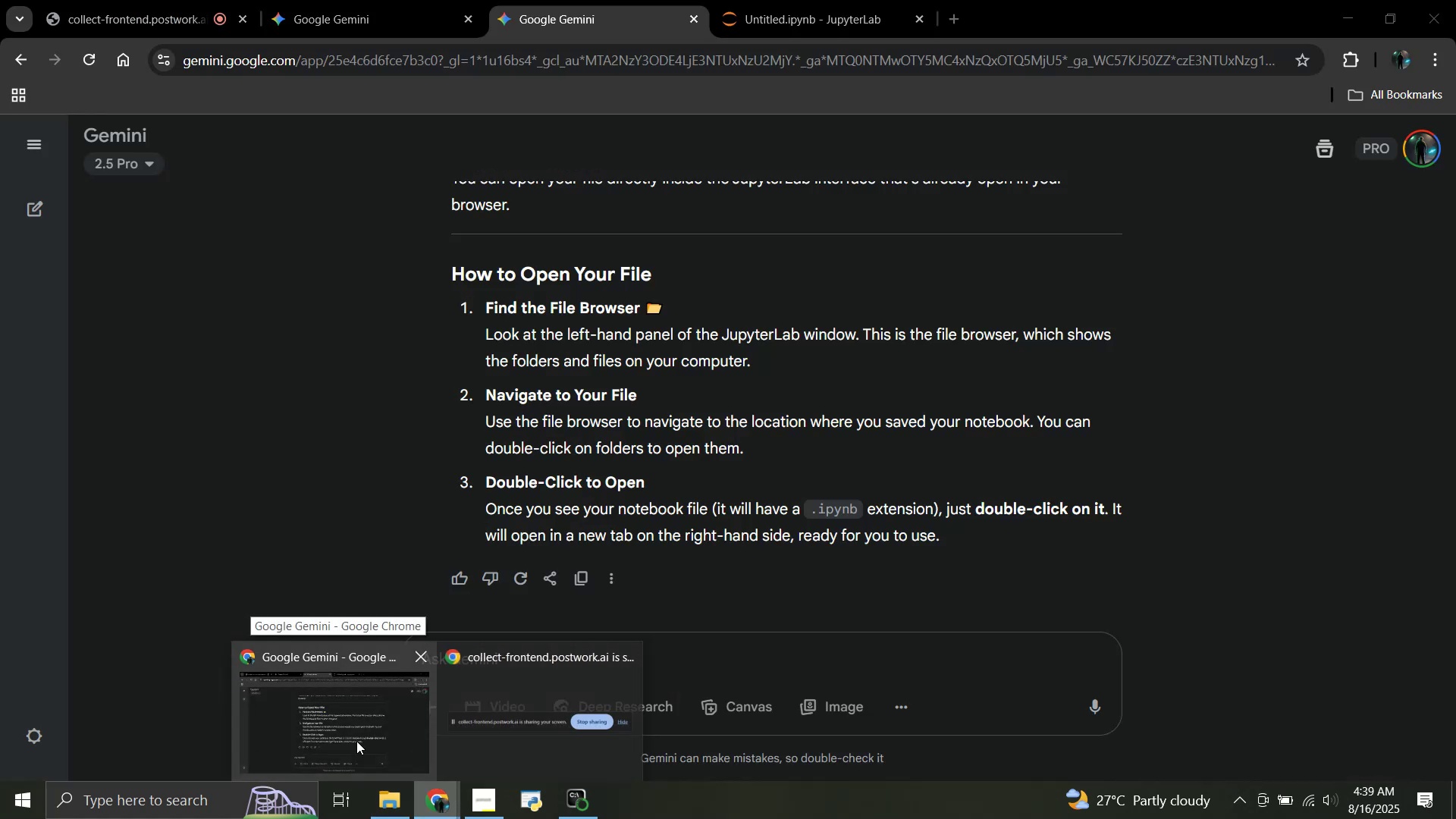 
left_click([356, 741])
 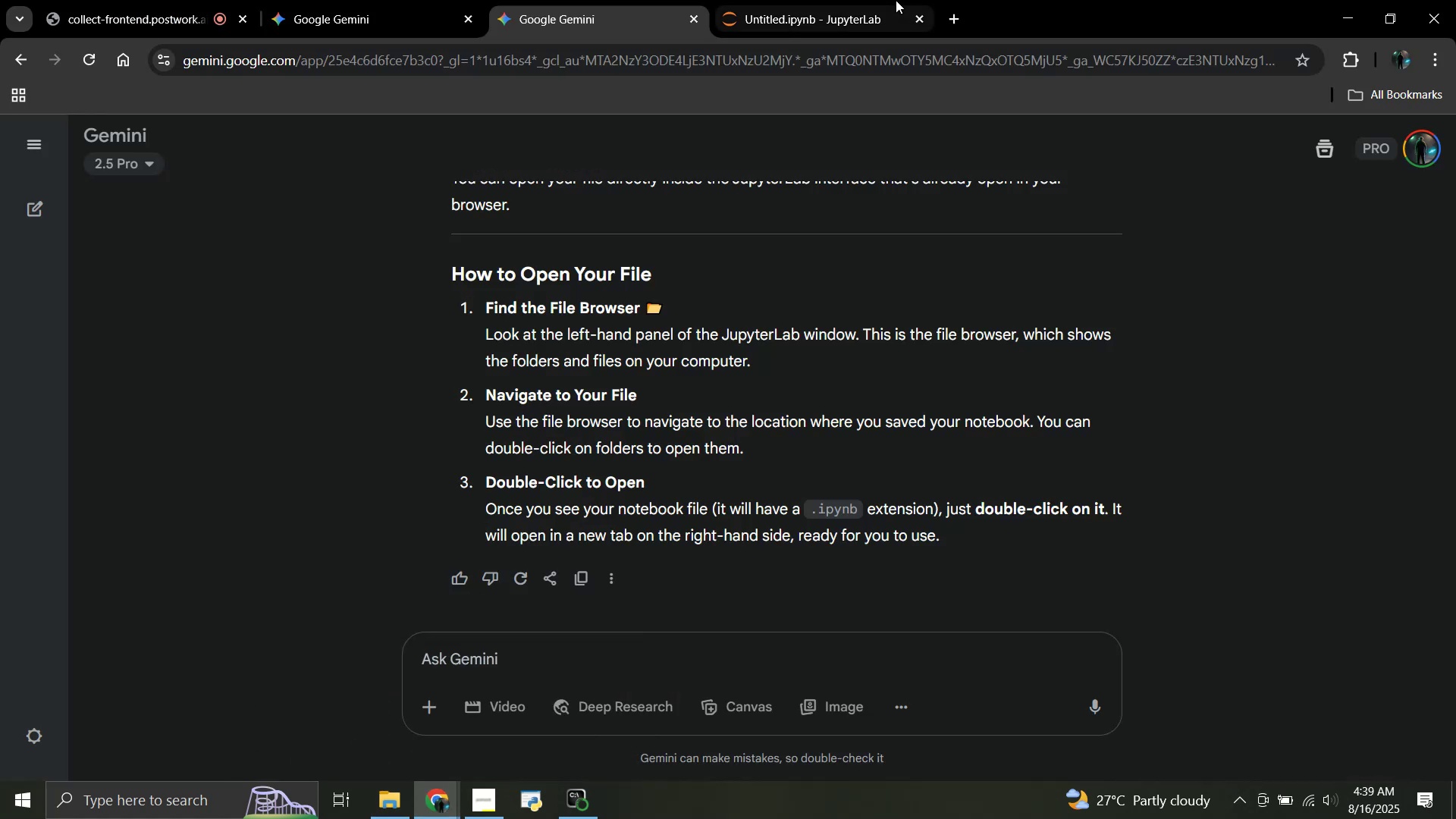 
left_click([880, 0])
 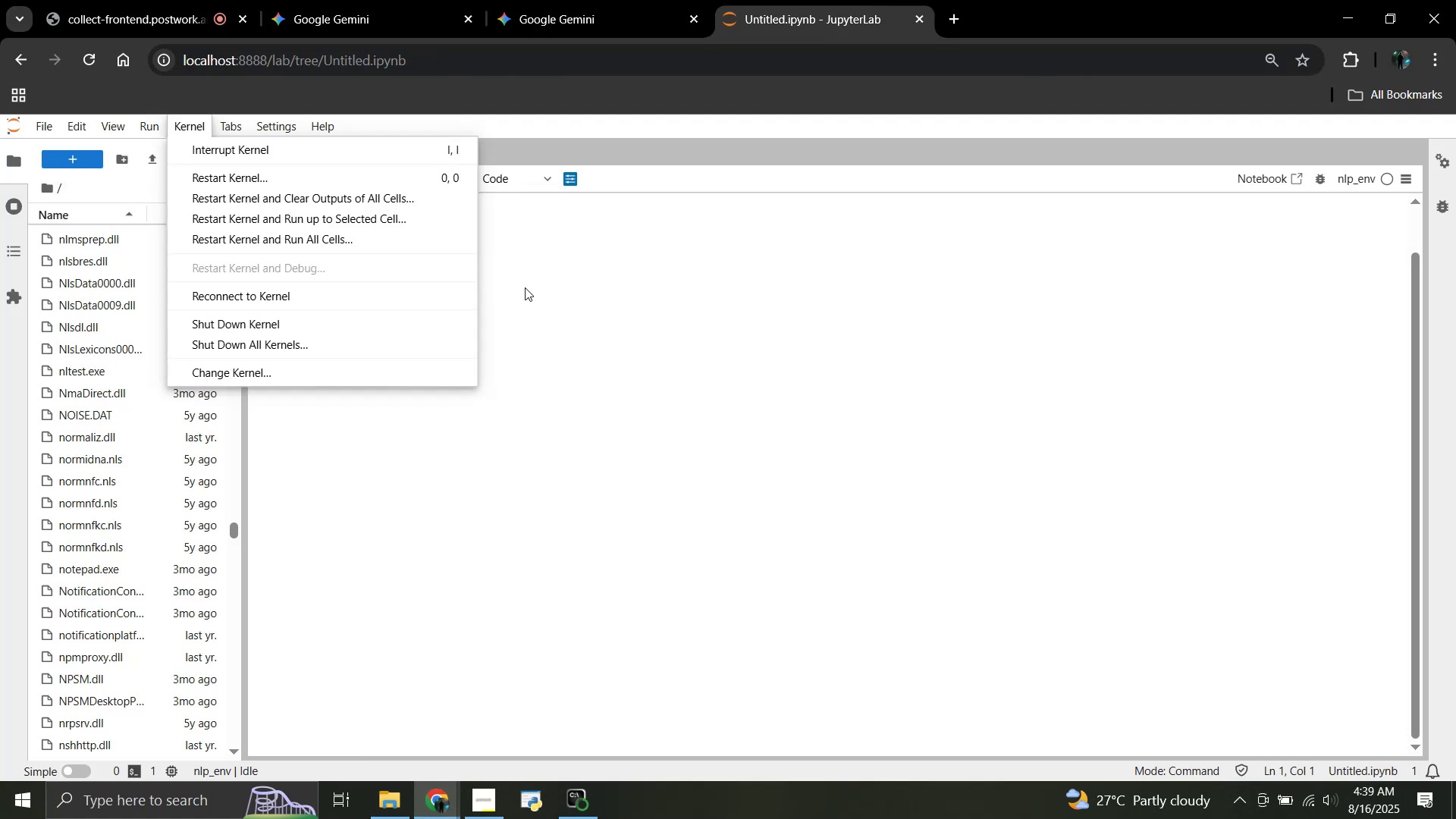 
left_click([548, 309])
 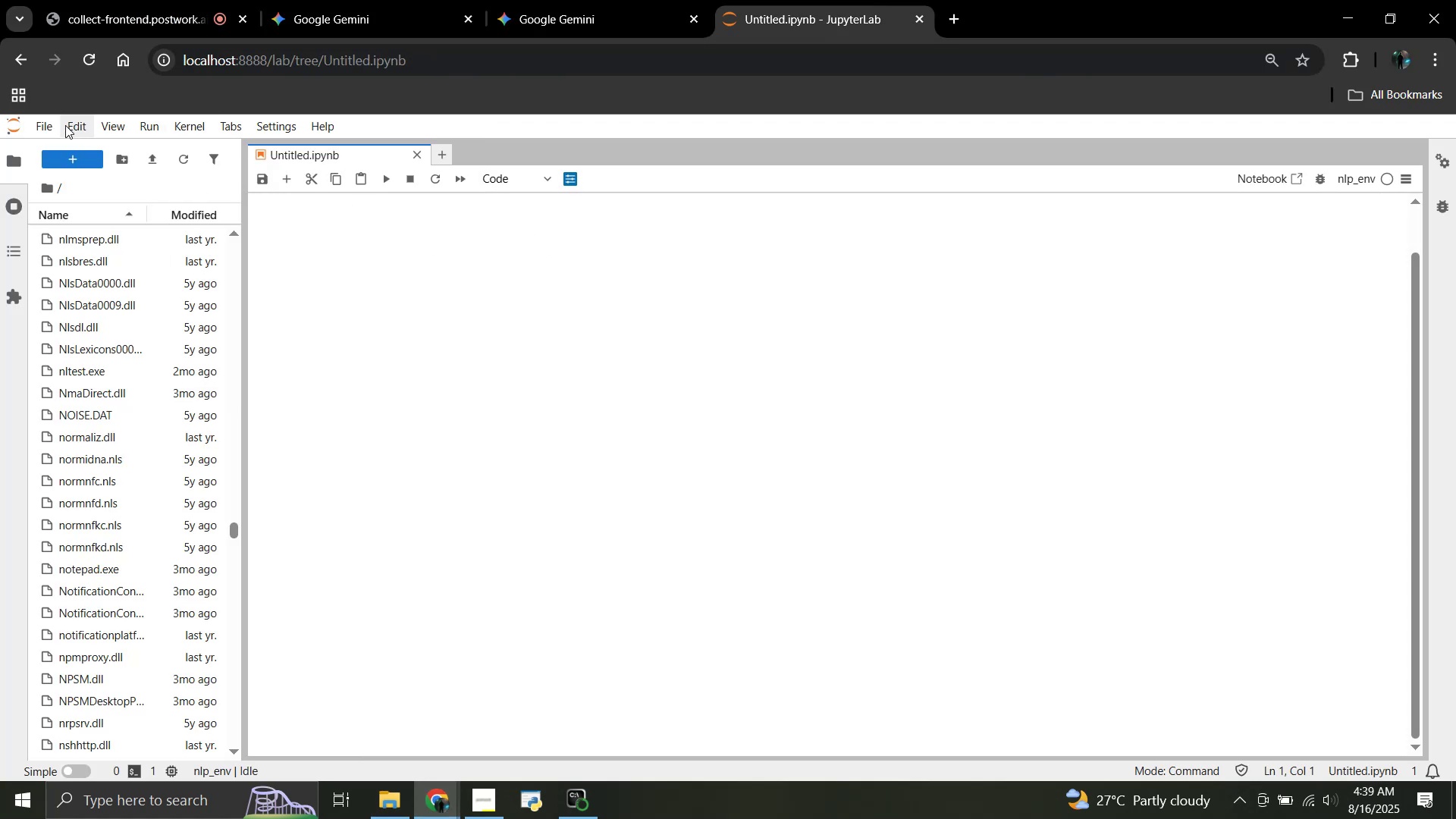 
left_click([48, 127])
 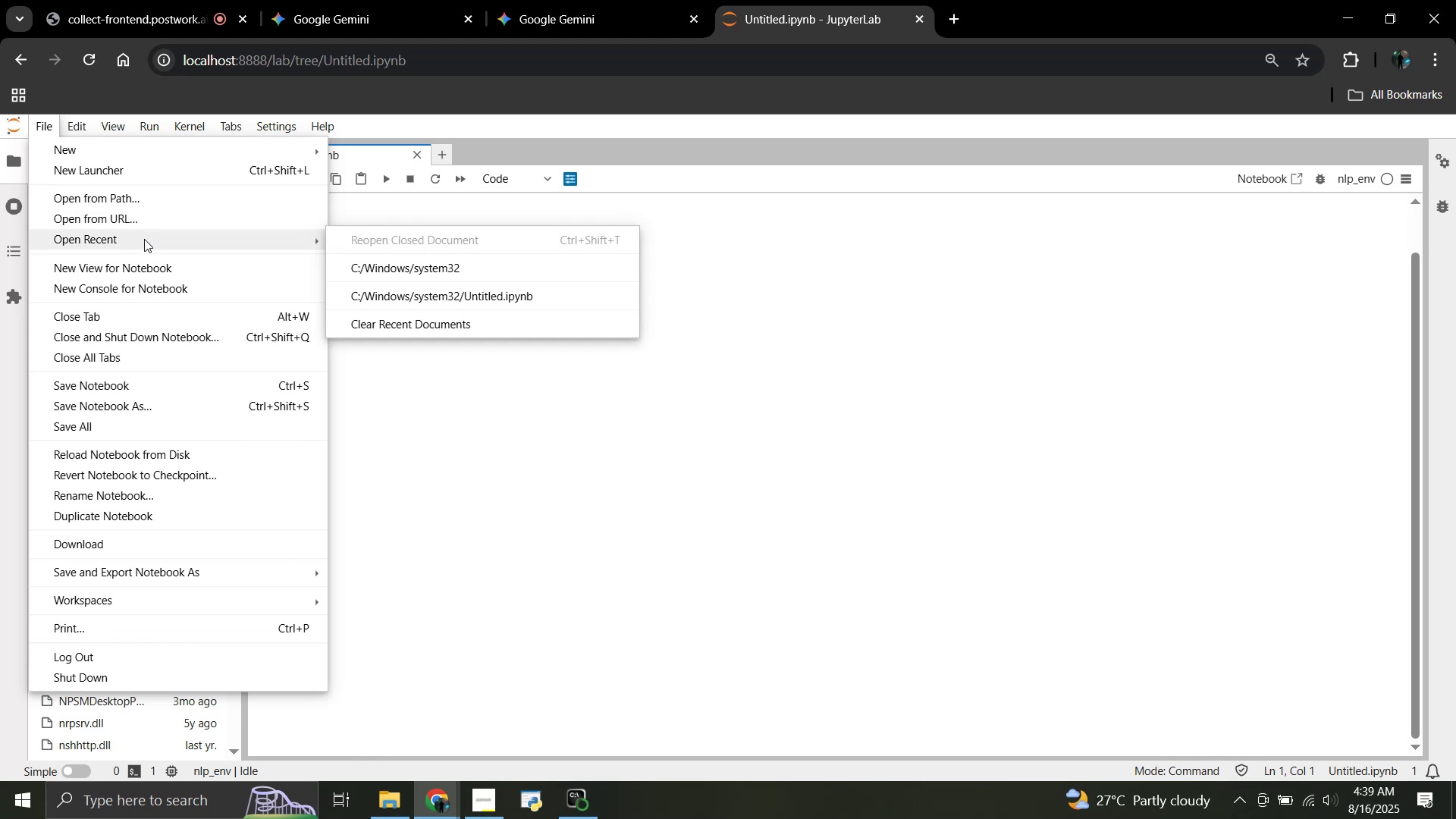 
wait(8.35)
 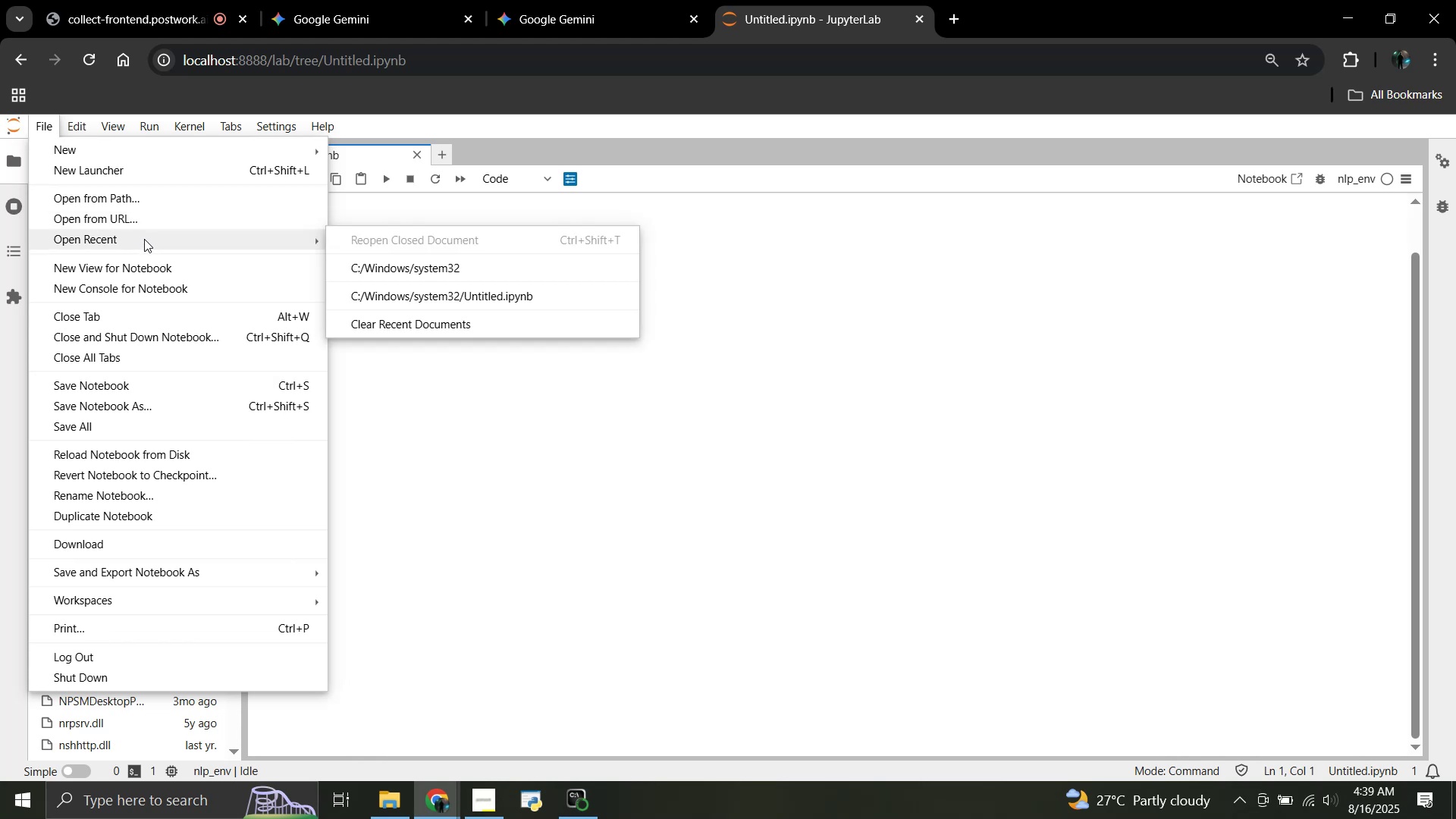 
left_click([152, 202])
 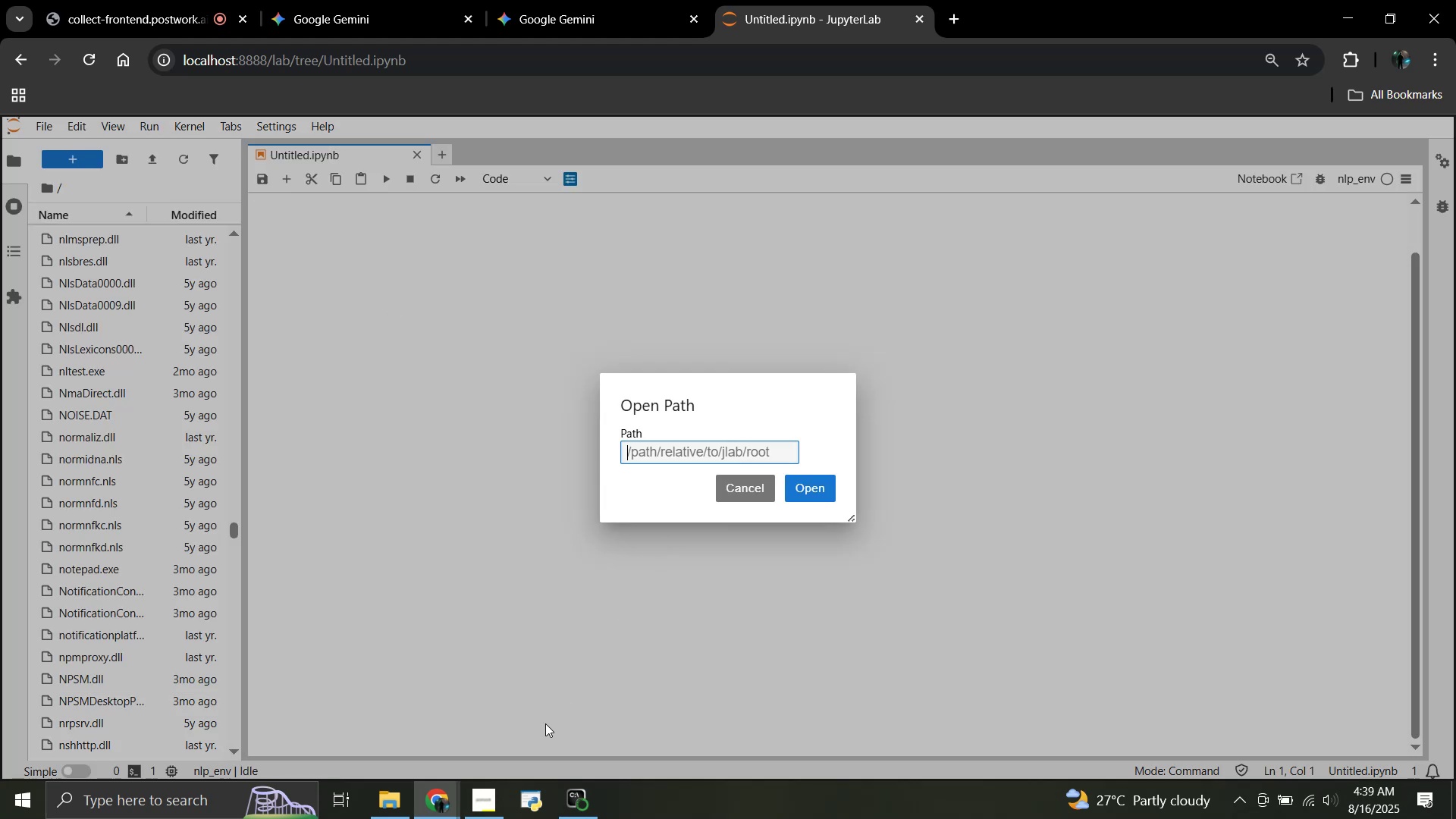 
left_click([397, 798])
 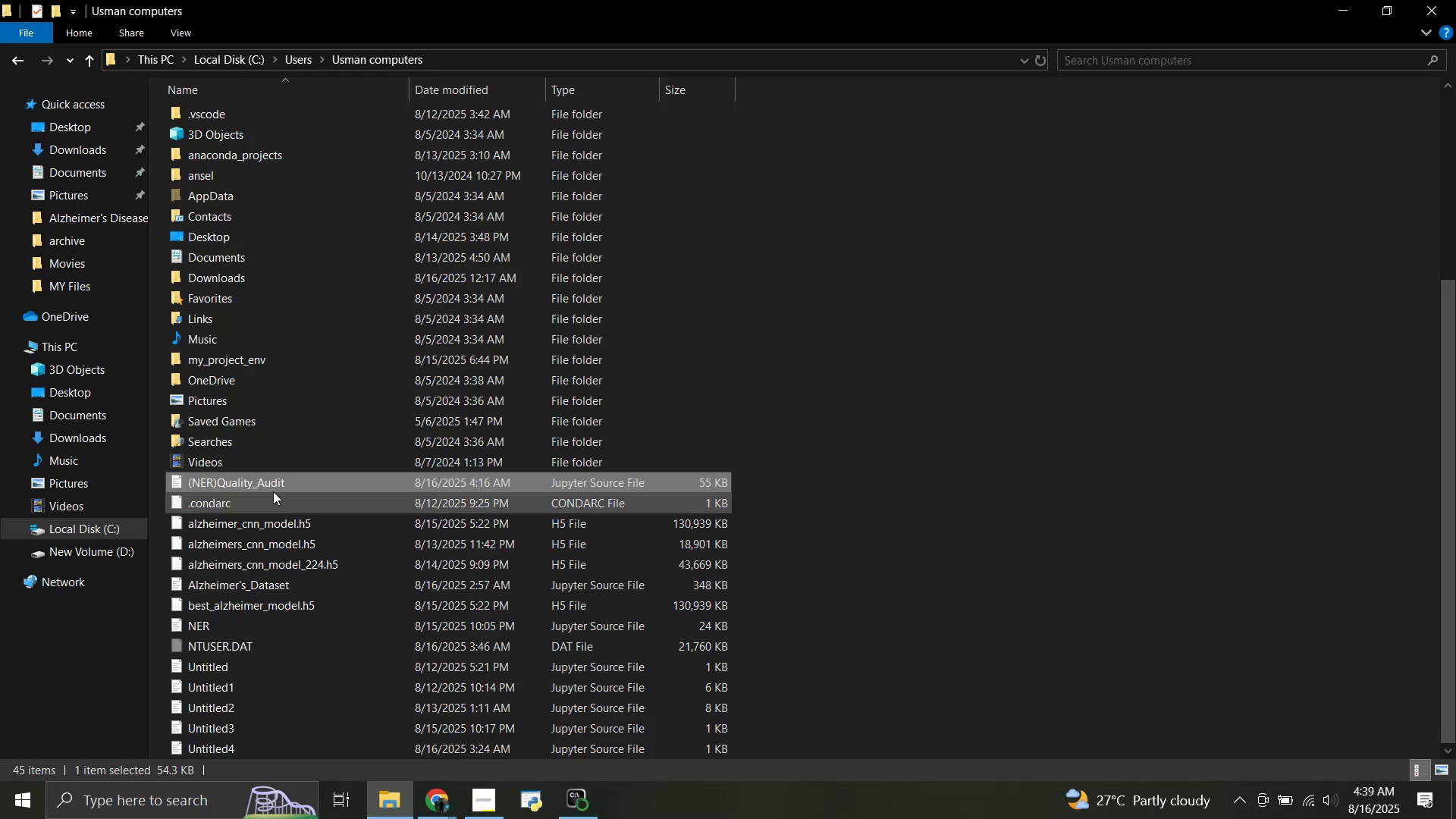 
right_click([266, 475])
 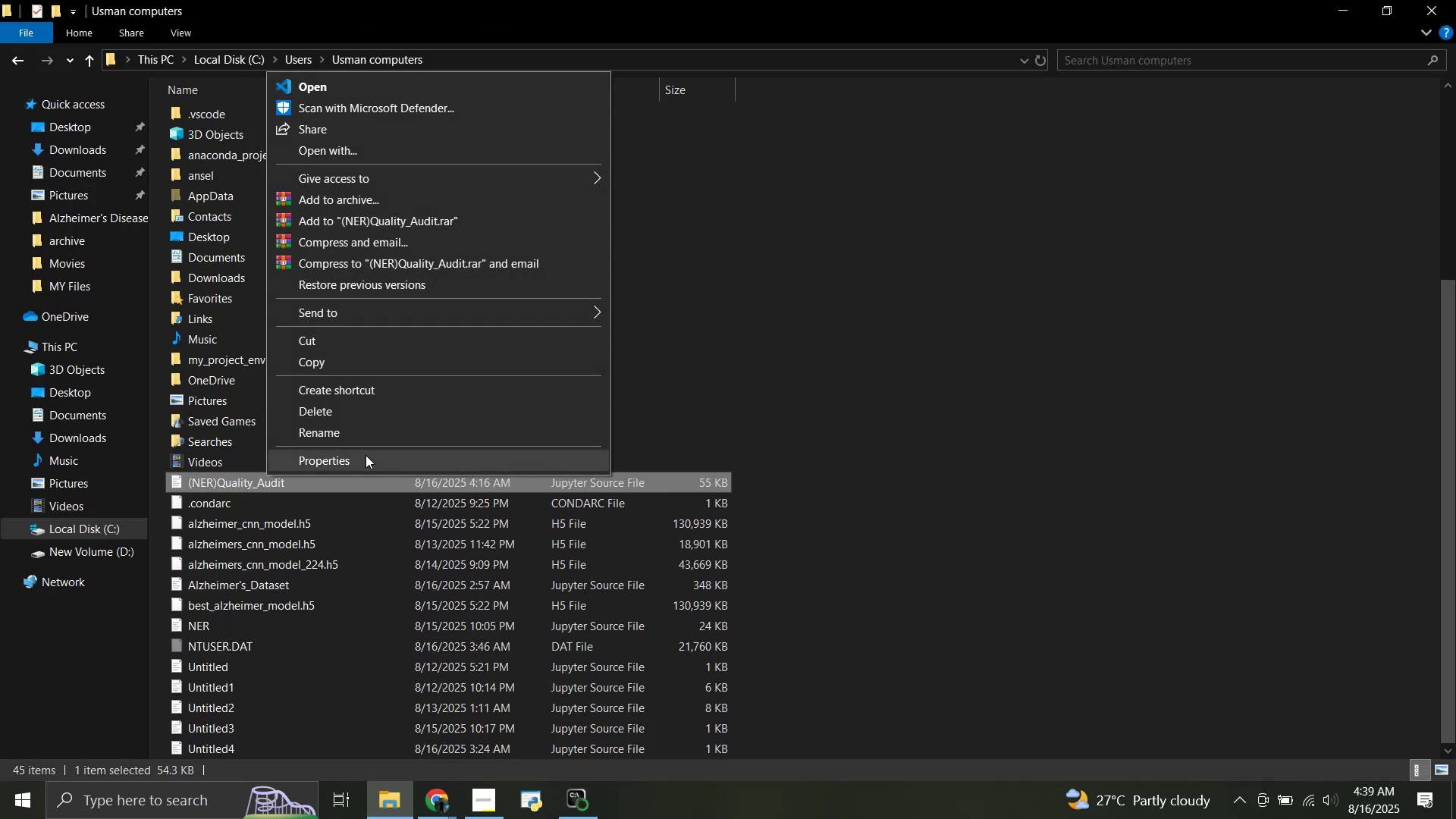 
left_click([366, 455])
 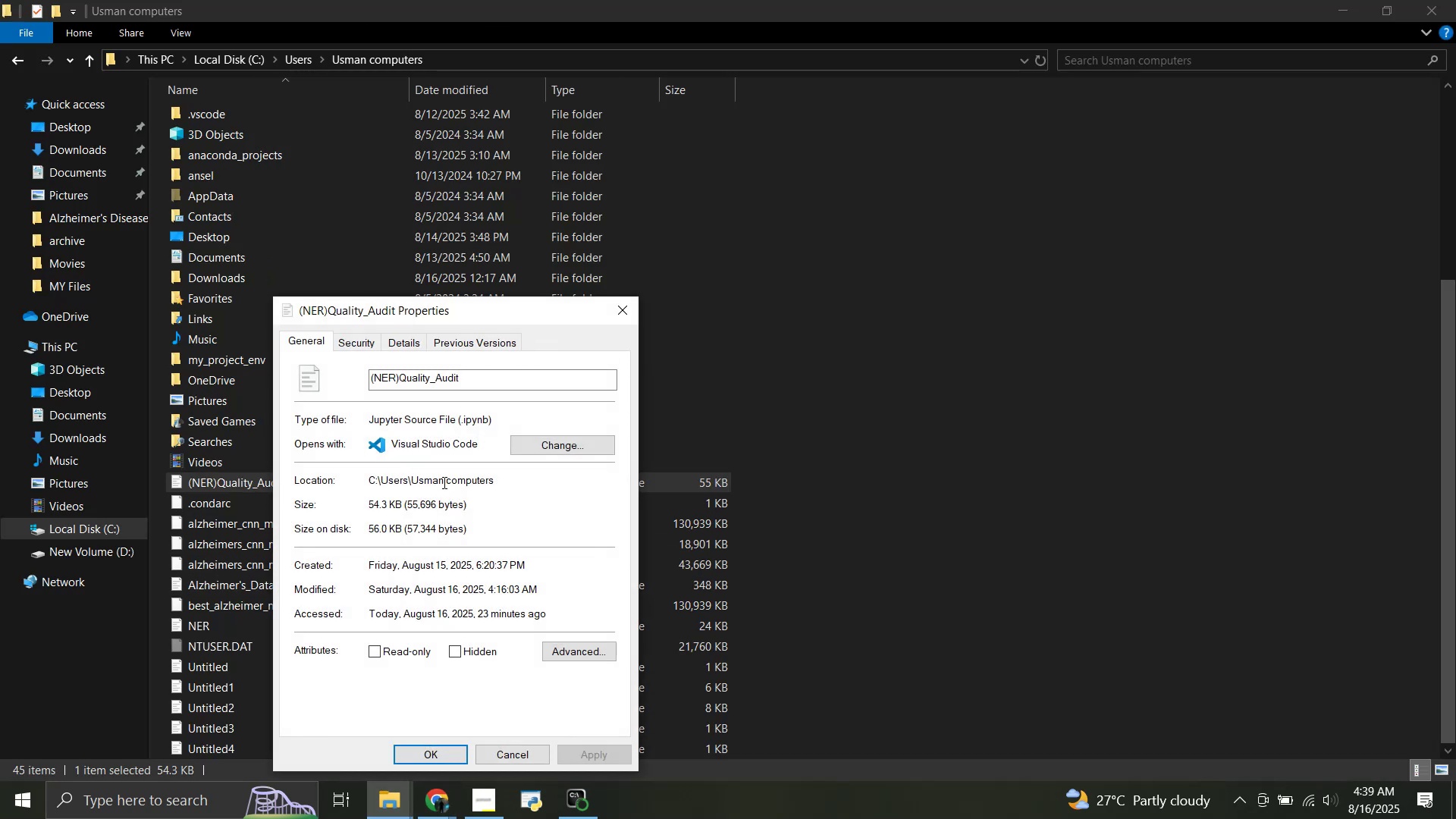 
key(Control+A)
 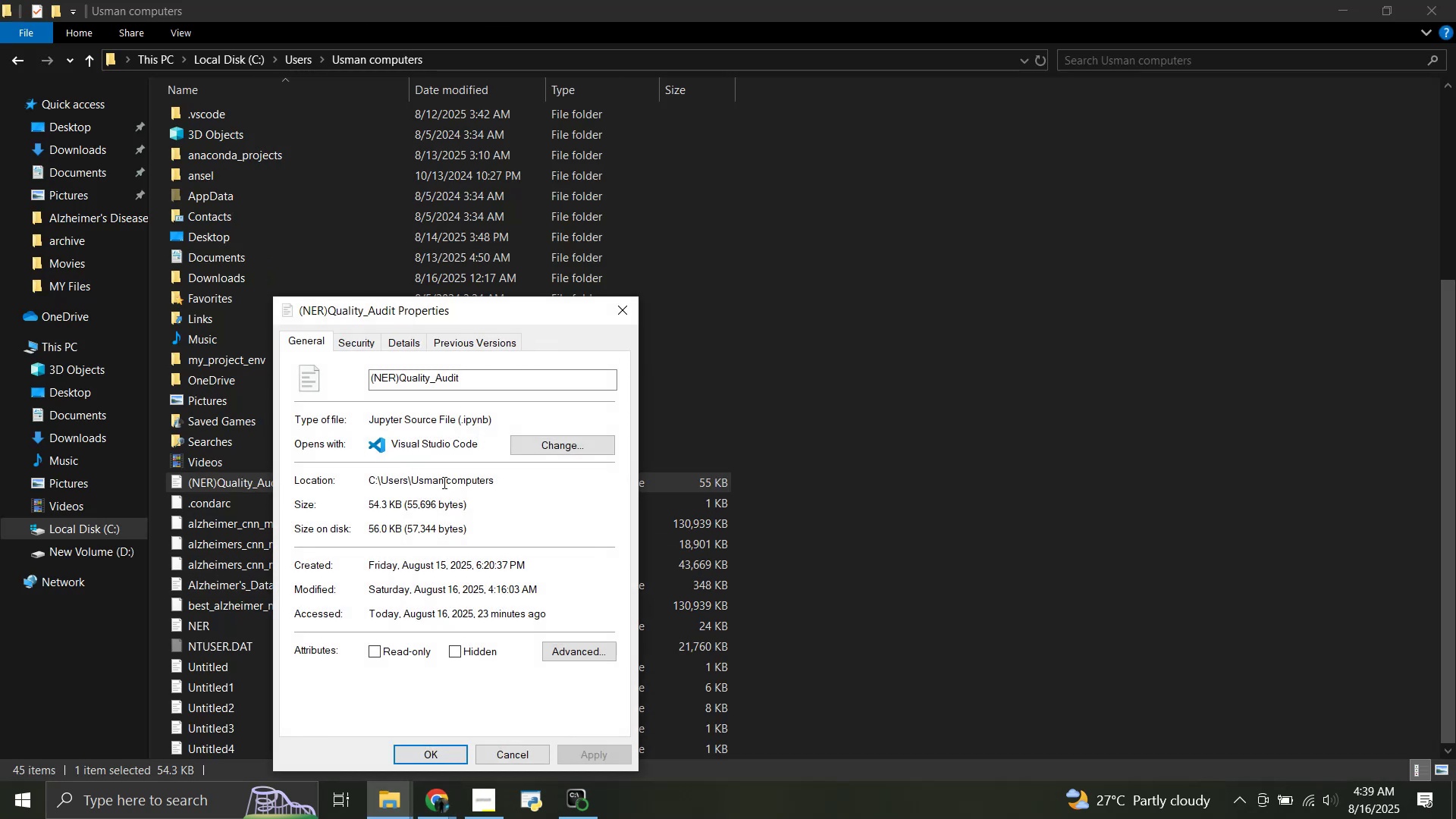 
right_click([443, 482])
 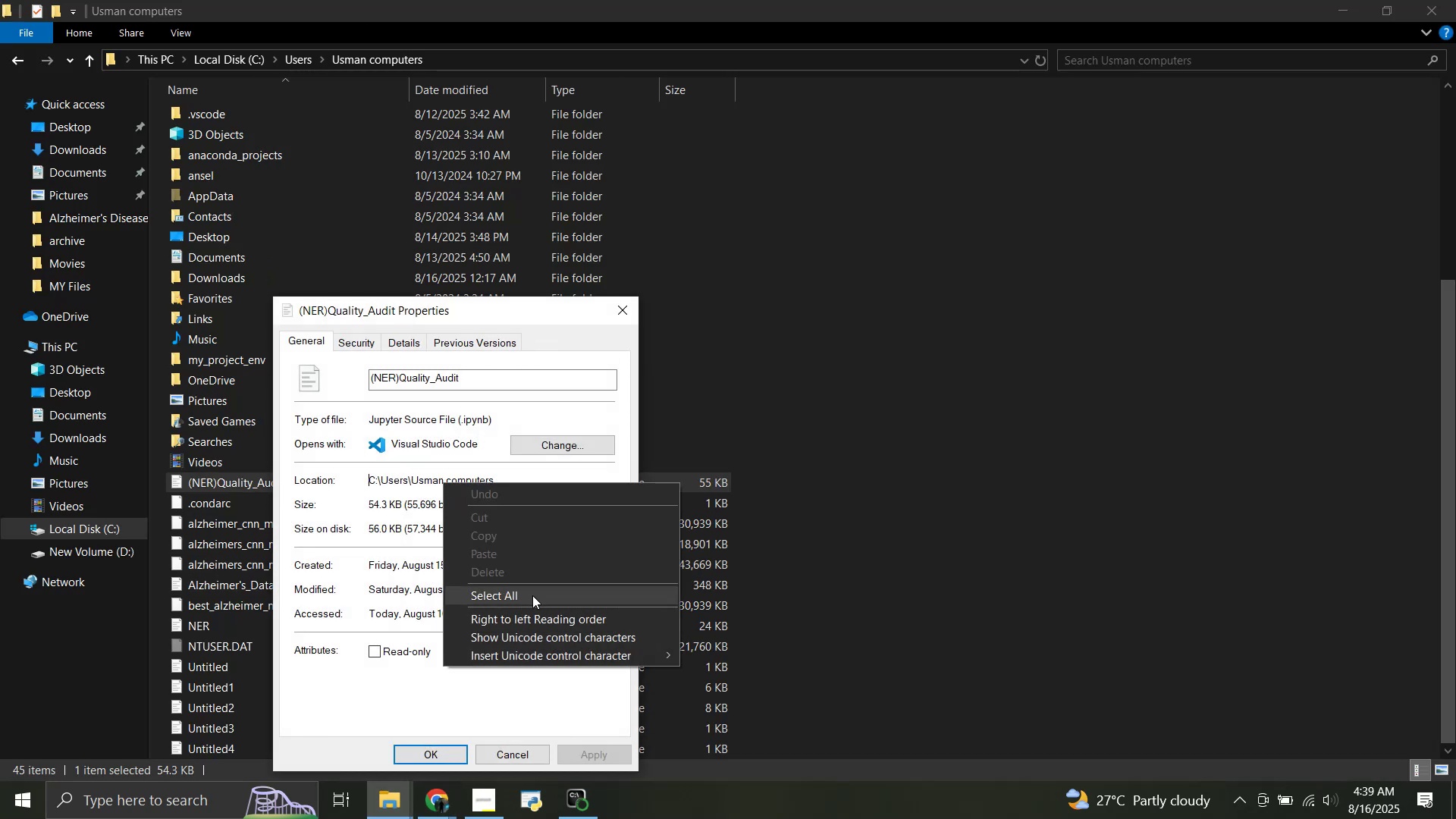 
left_click([532, 594])
 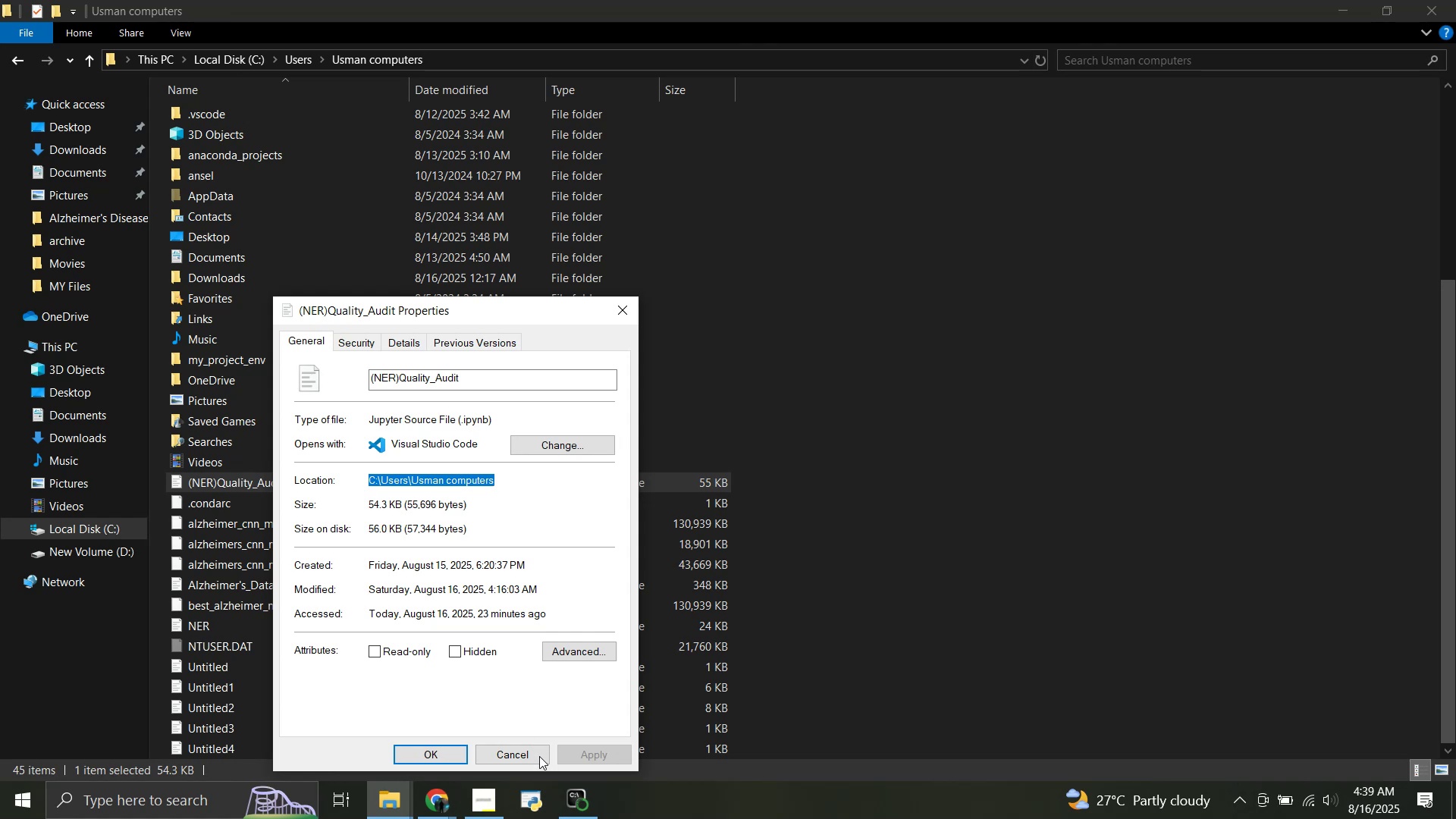 
mouse_move([579, 793])
 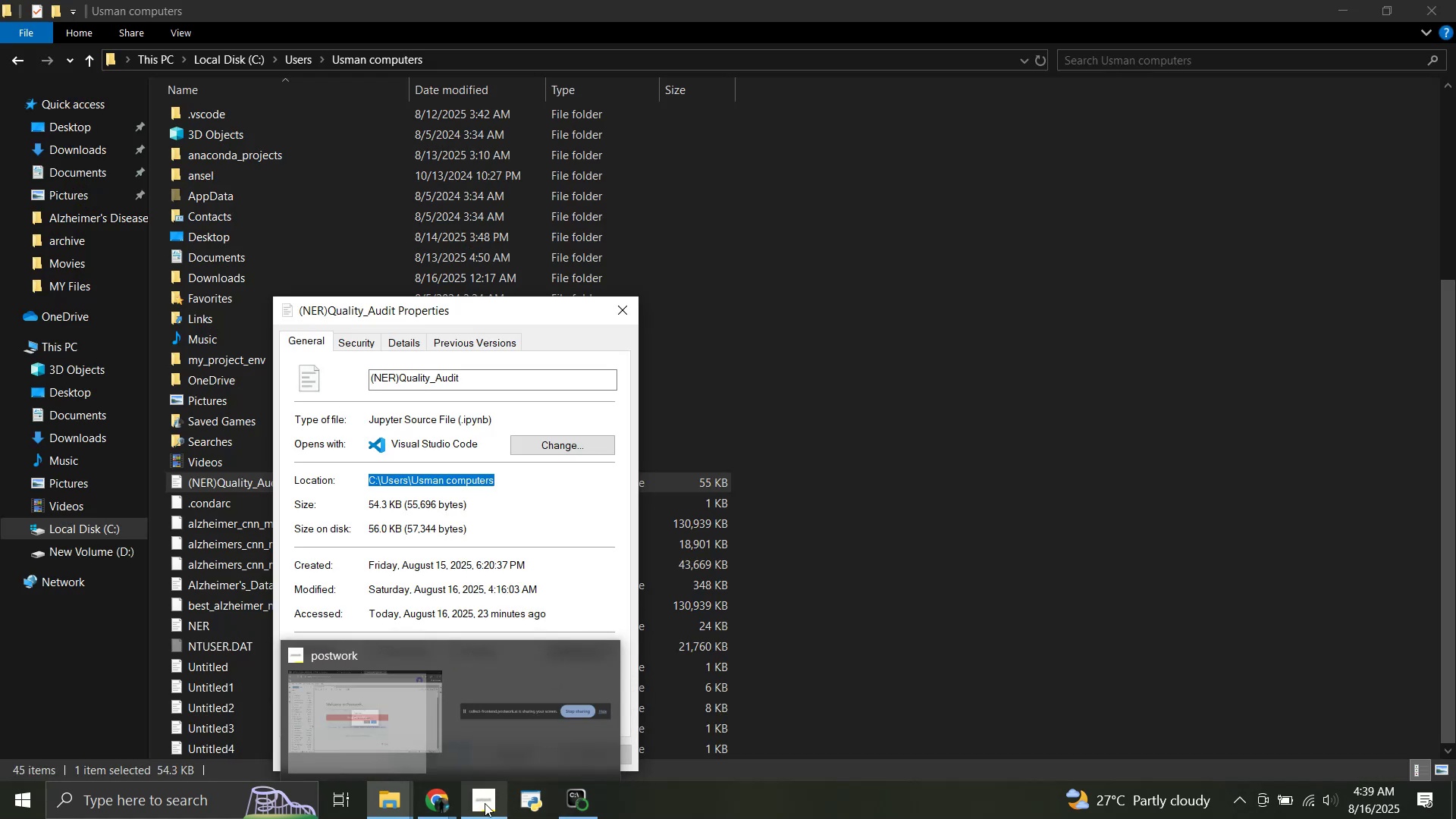 
left_click([438, 803])
 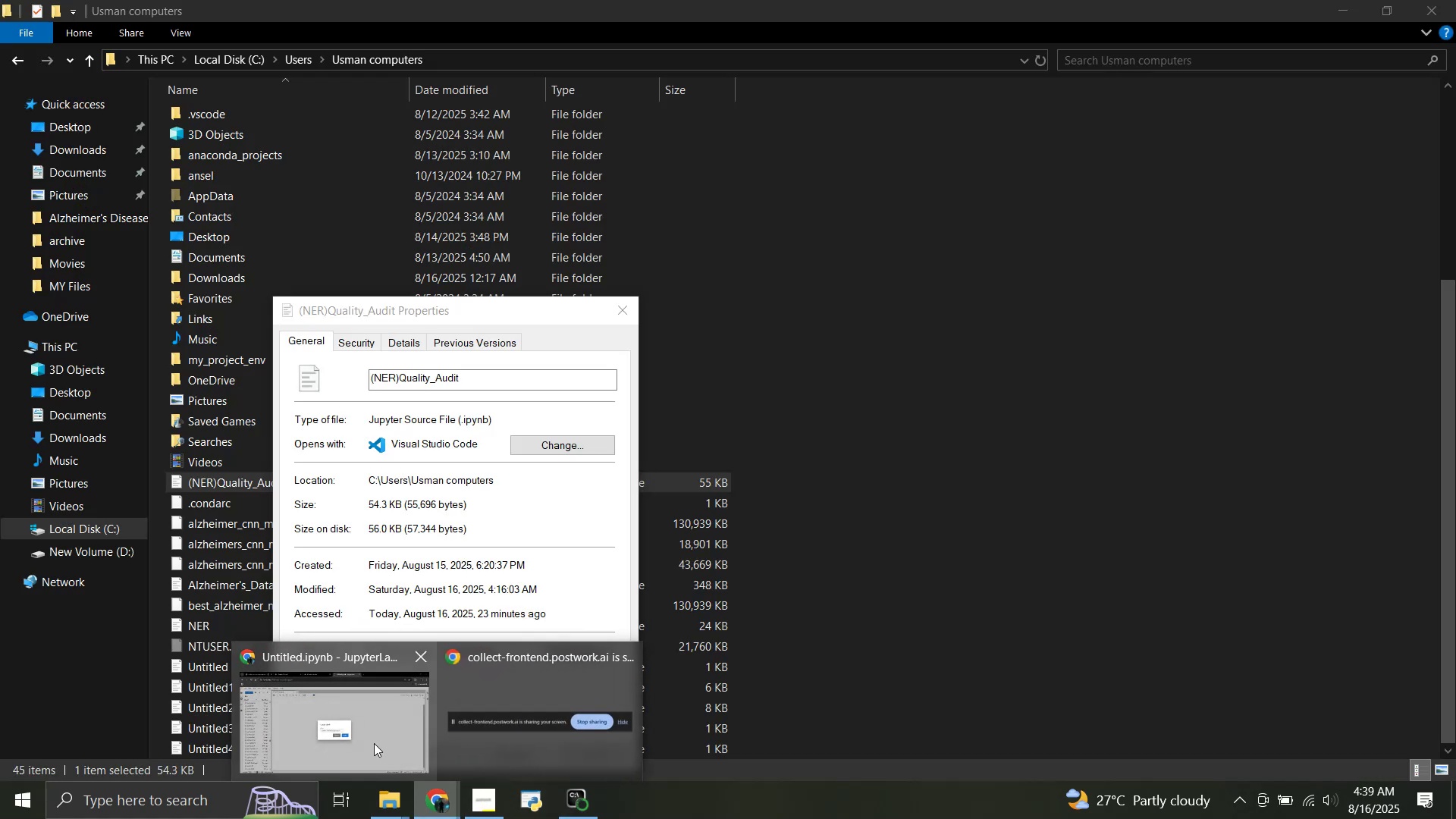 
left_click([374, 743])
 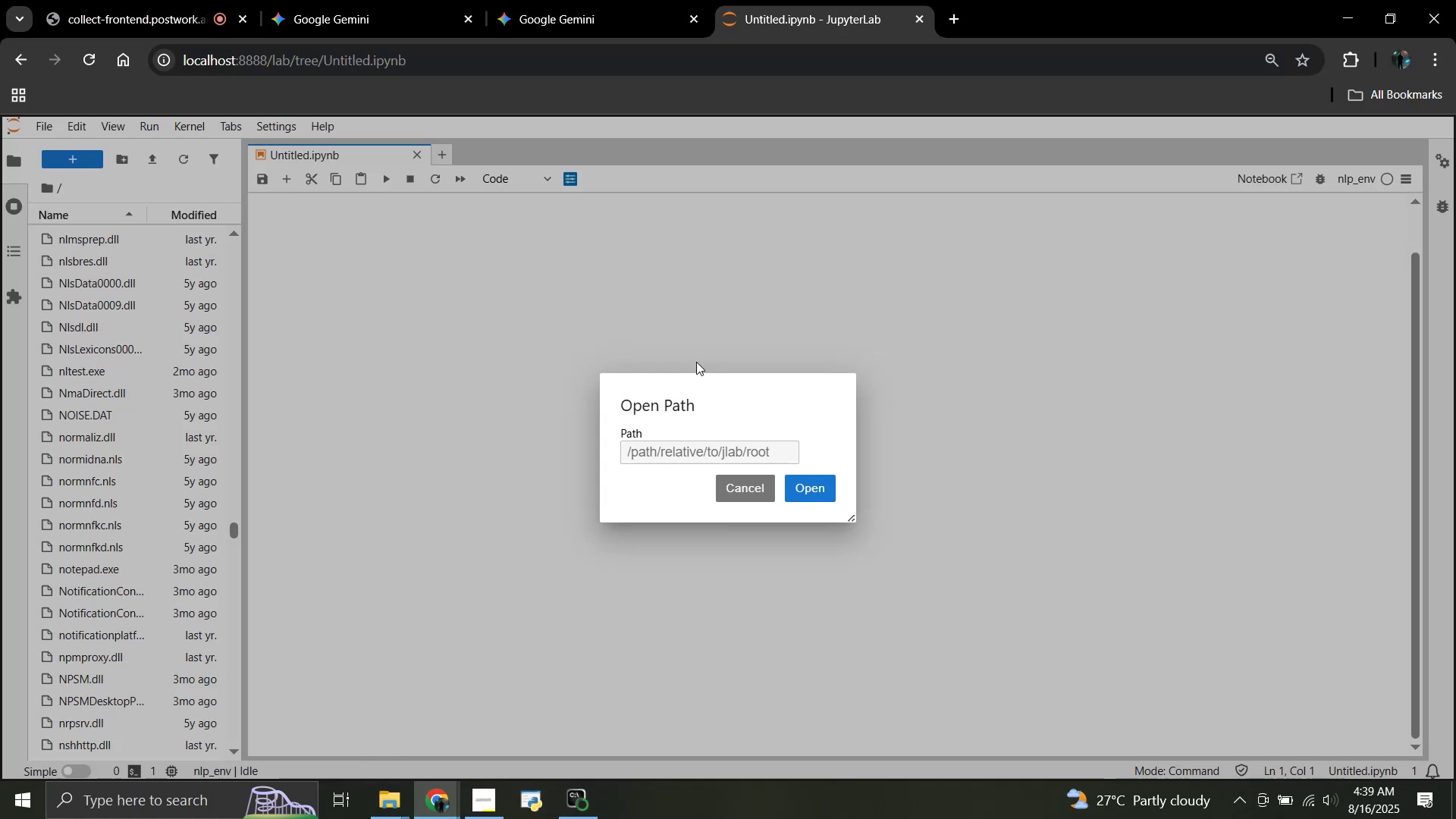 
key(Control+ControlLeft)
 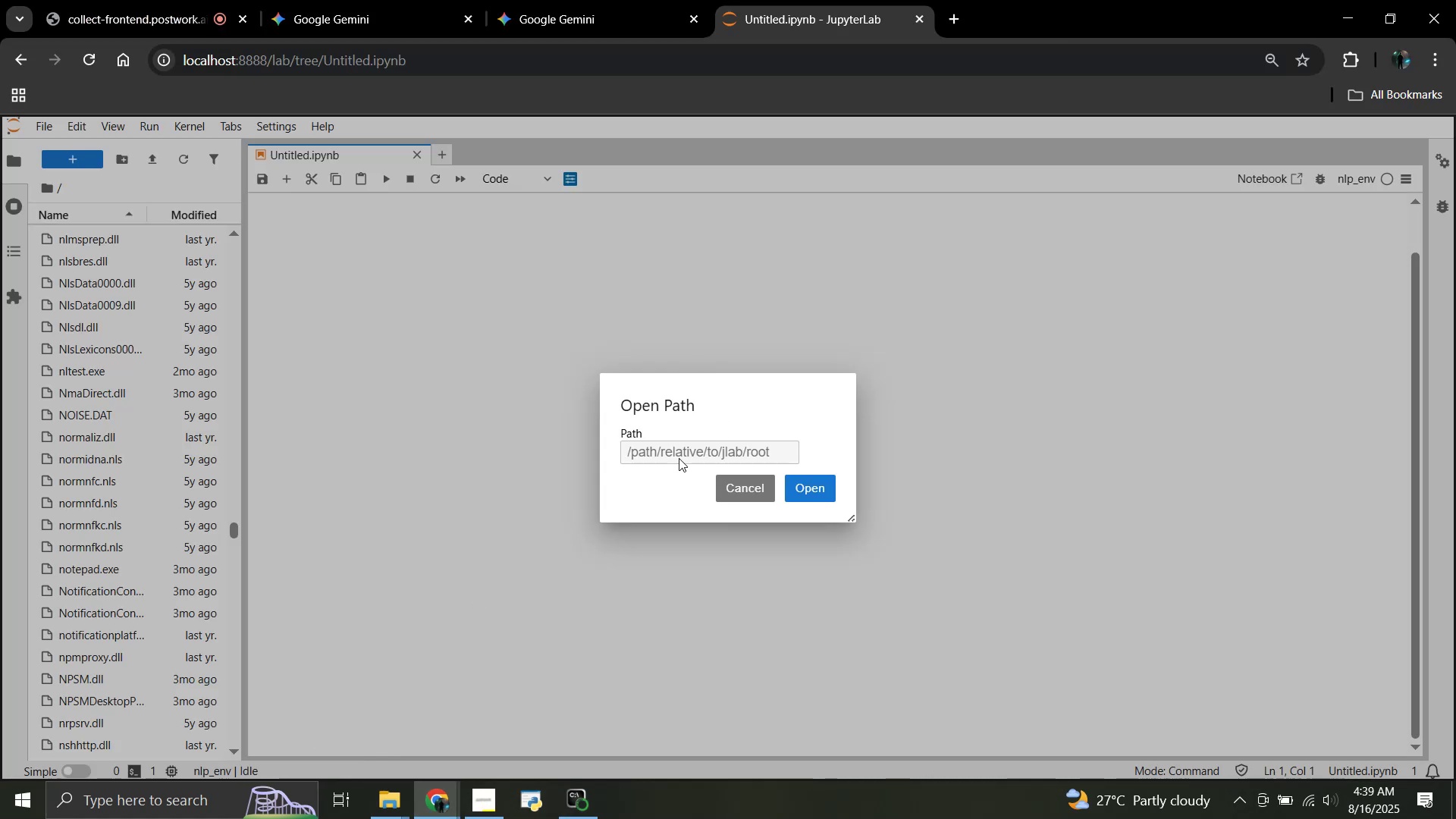 
double_click([672, 451])
 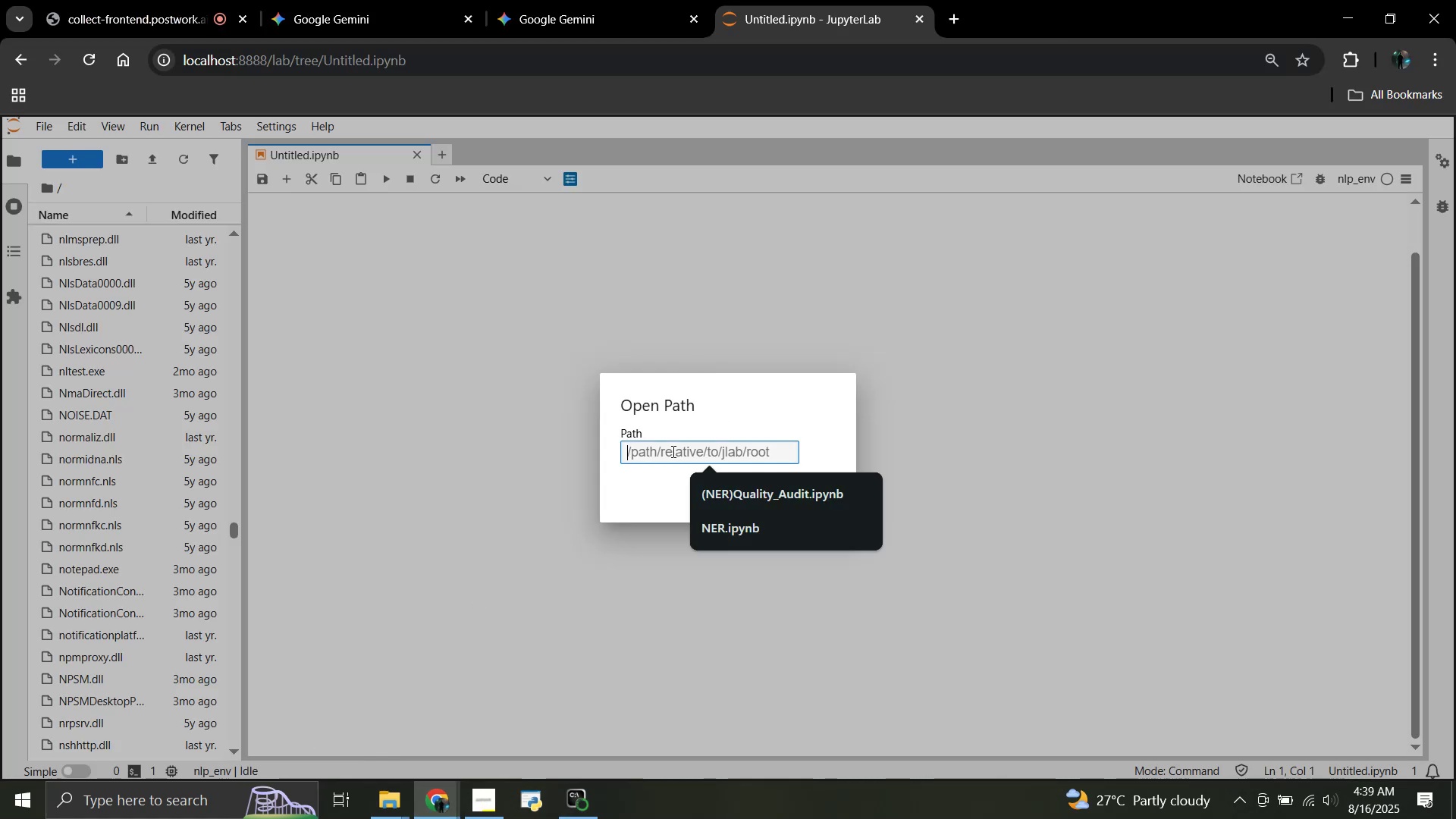 
hold_key(key=ControlLeft, duration=1.18)
 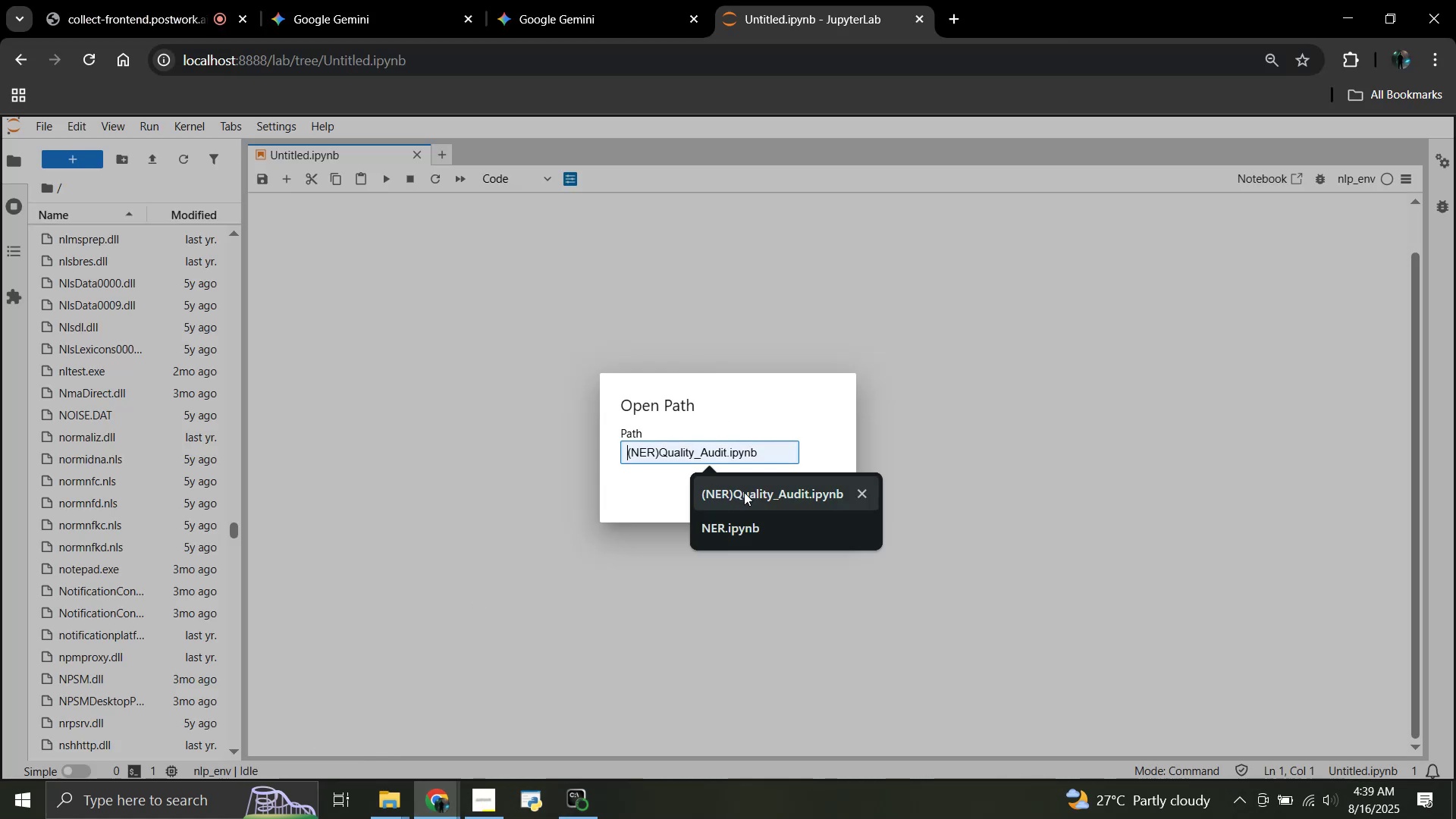 
left_click([744, 492])
 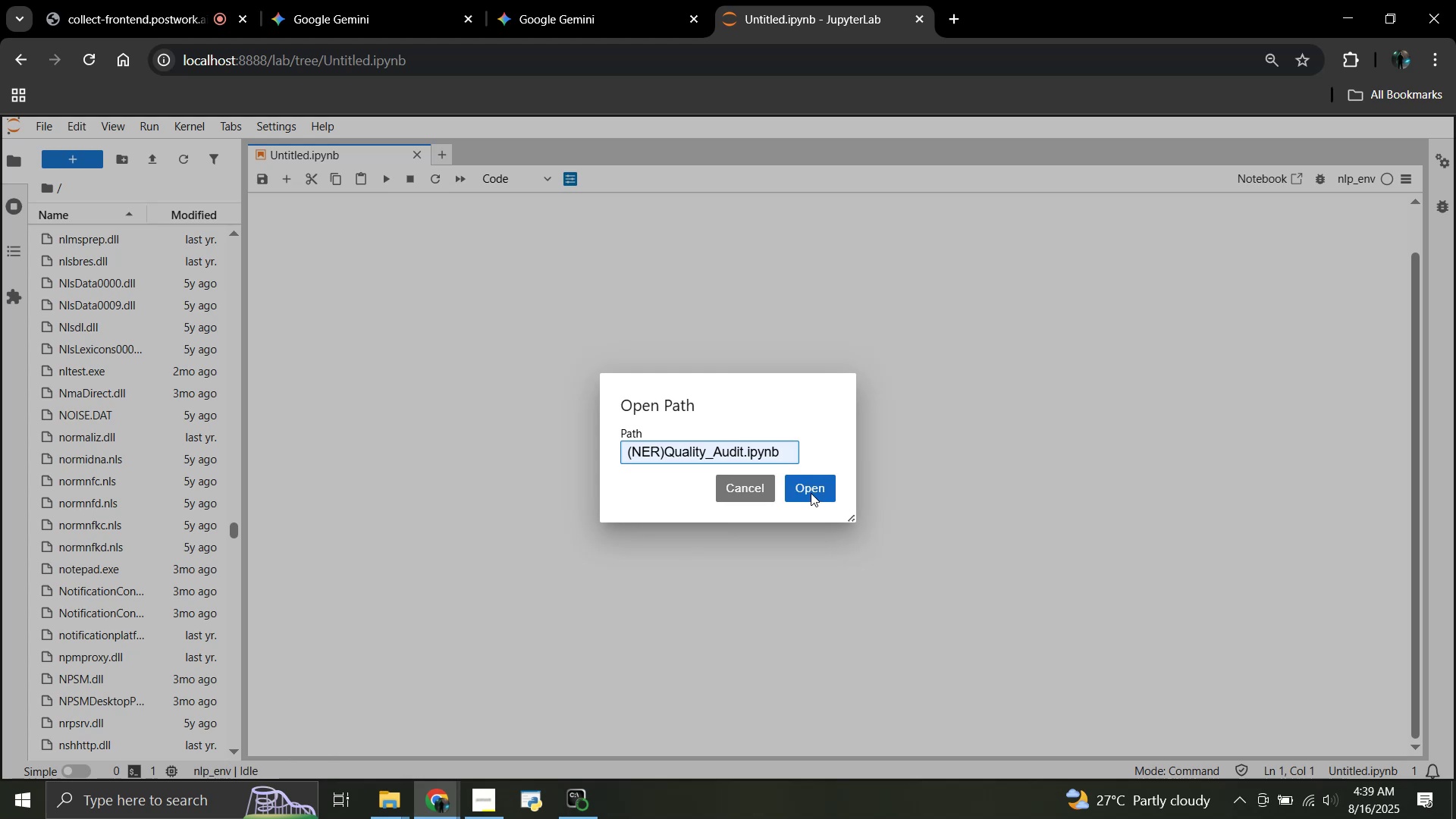 
left_click([811, 493])
 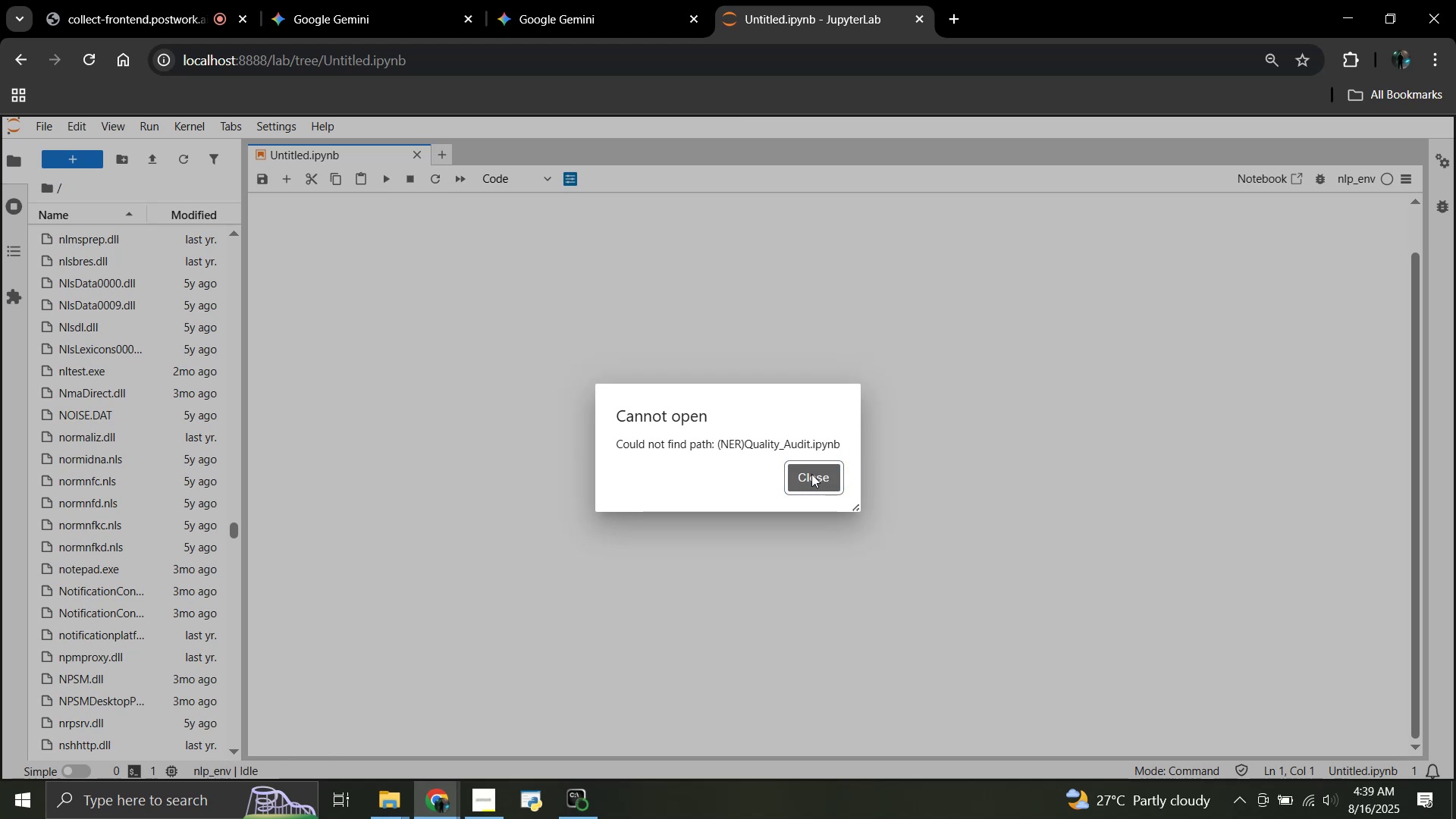 
left_click([811, 474])
 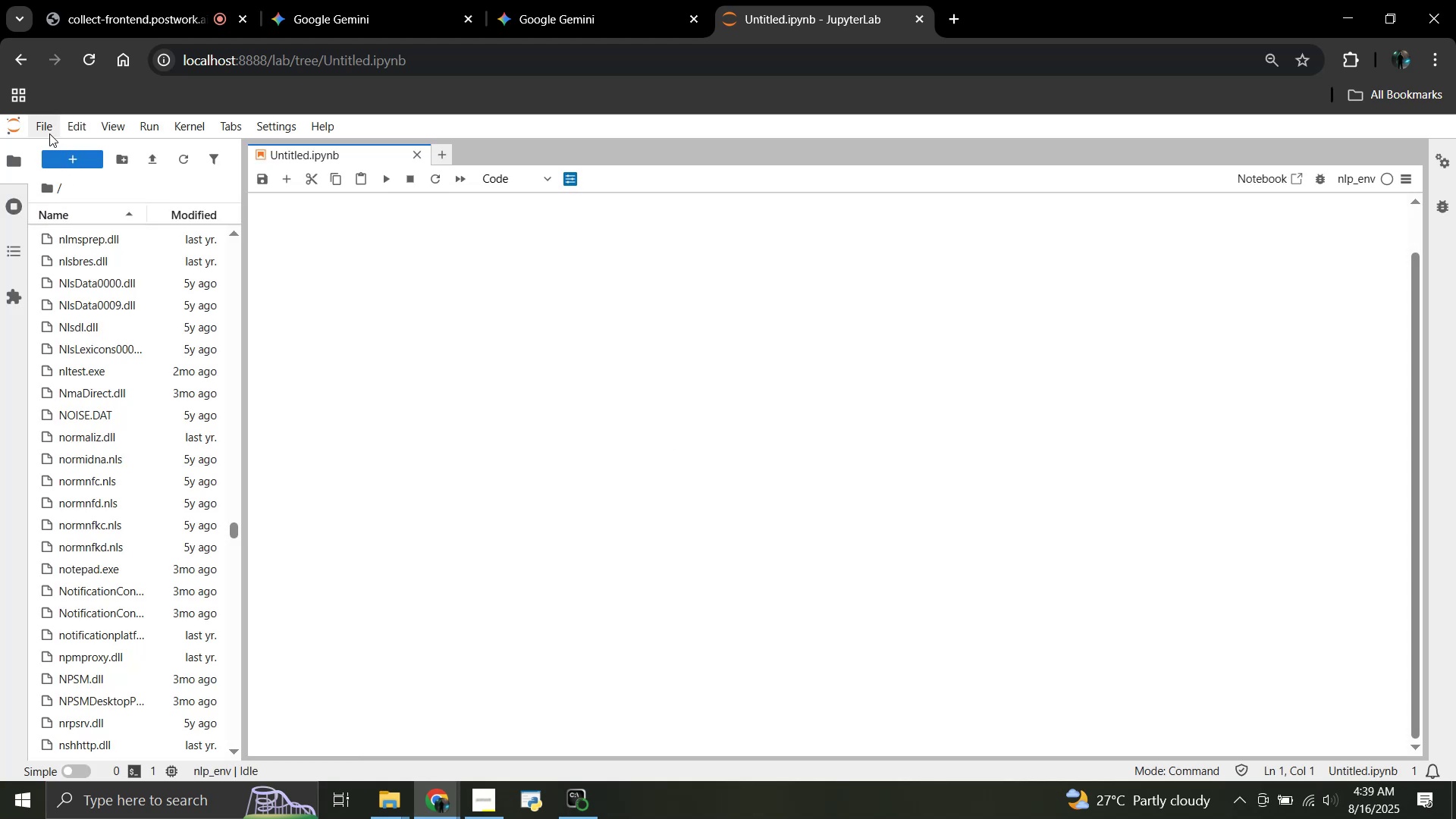 
left_click([49, 133])
 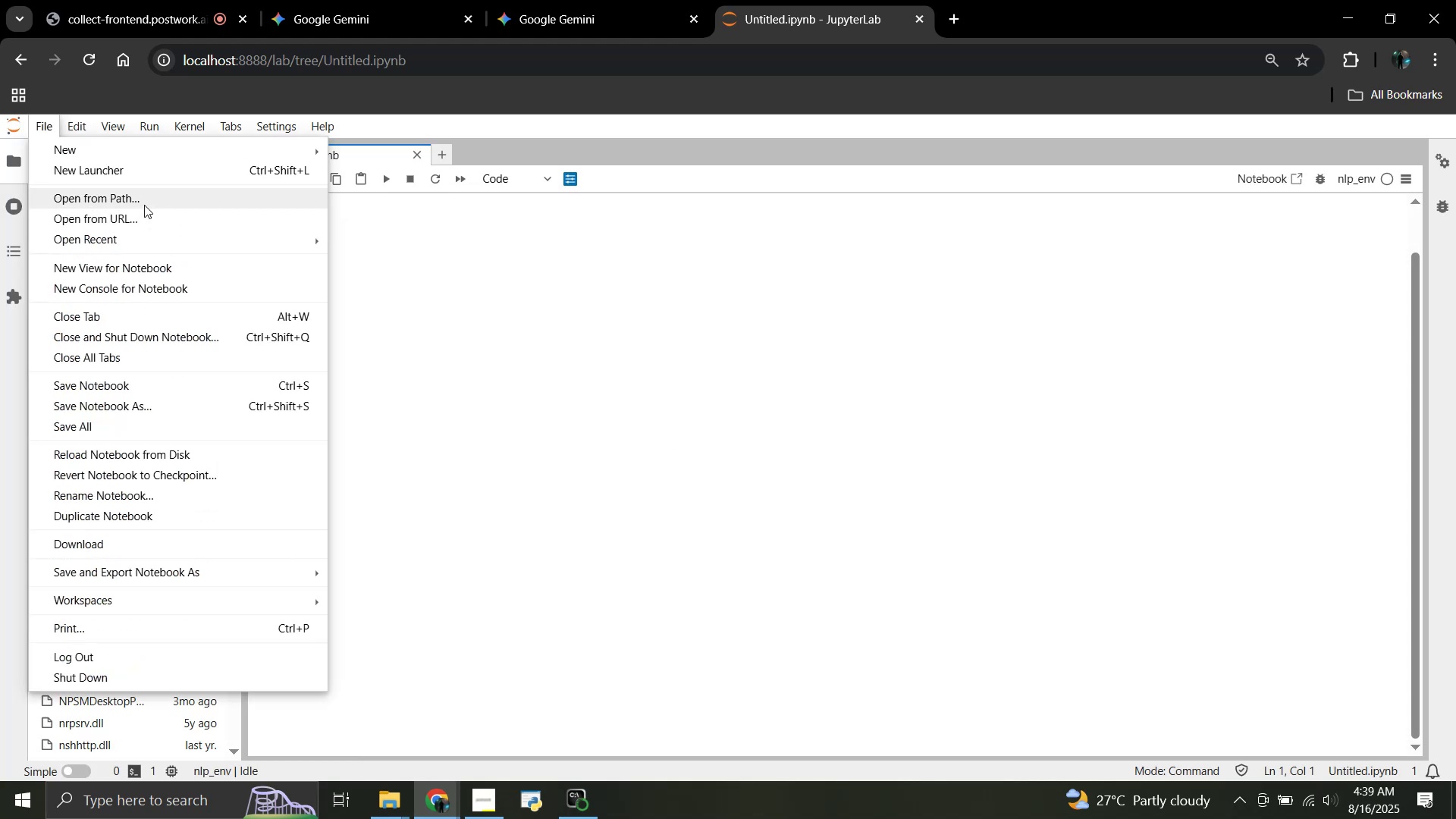 
left_click([144, 202])
 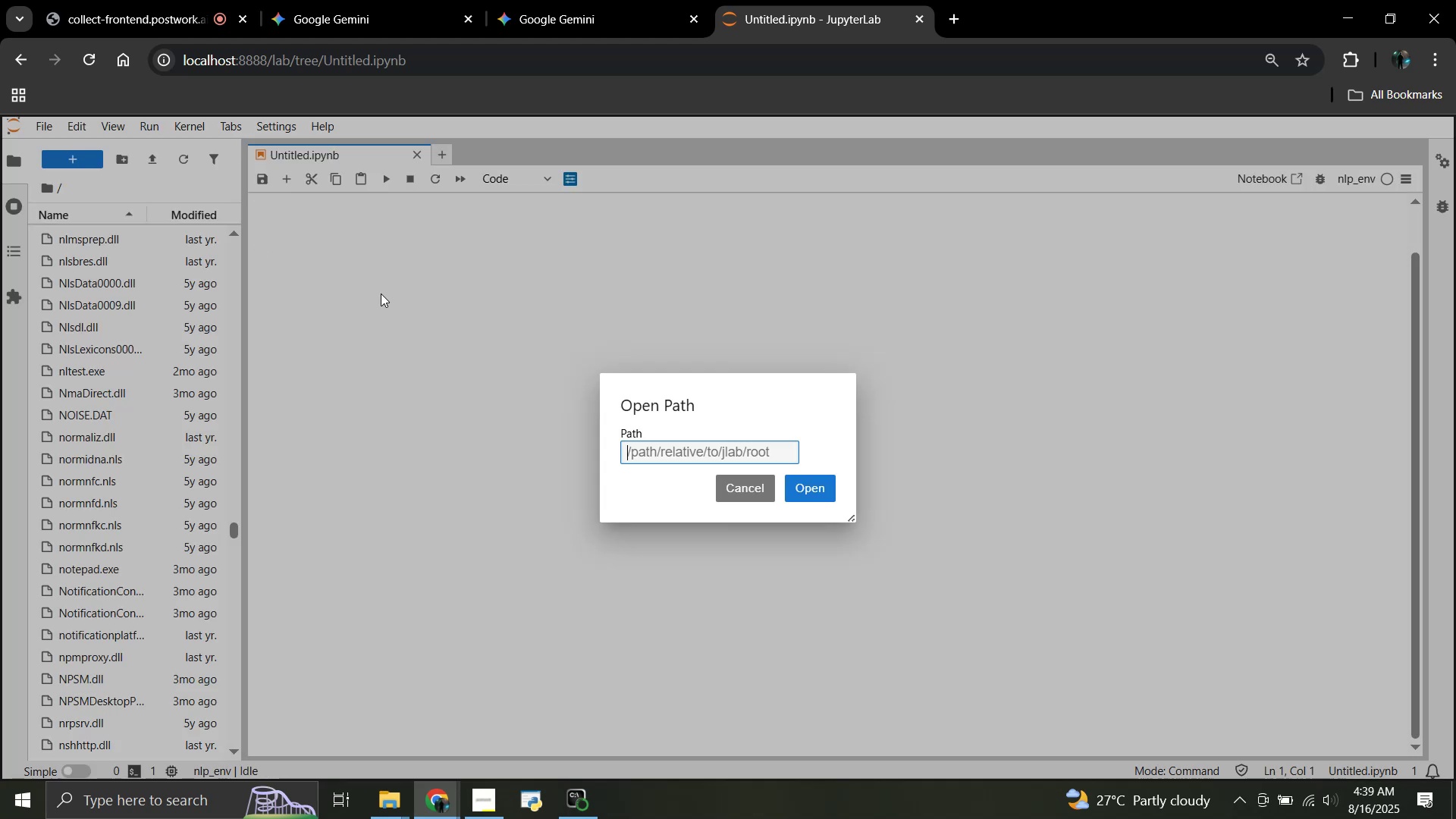 
key(Control+V)
 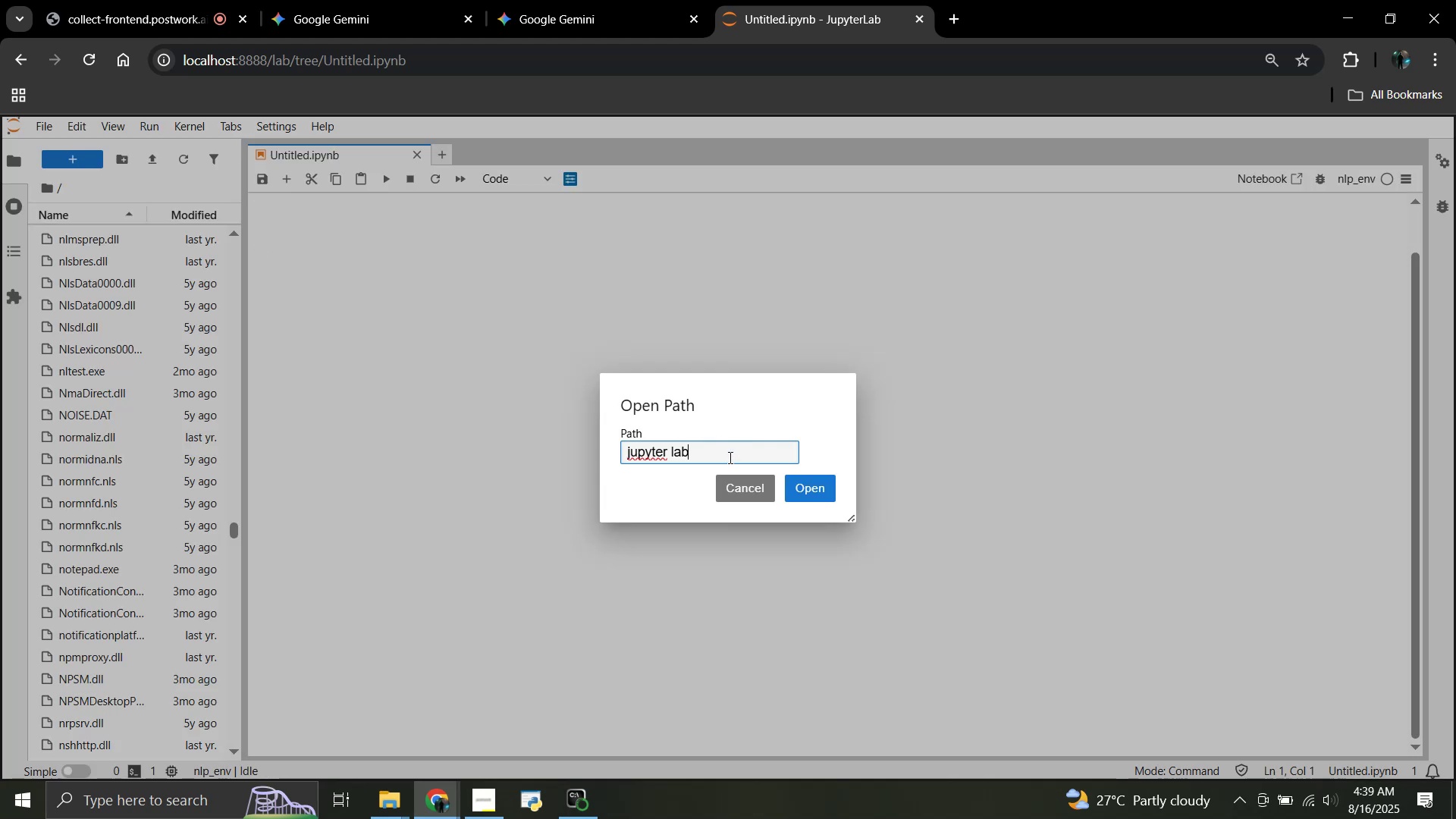 
key(Control+ControlLeft)
 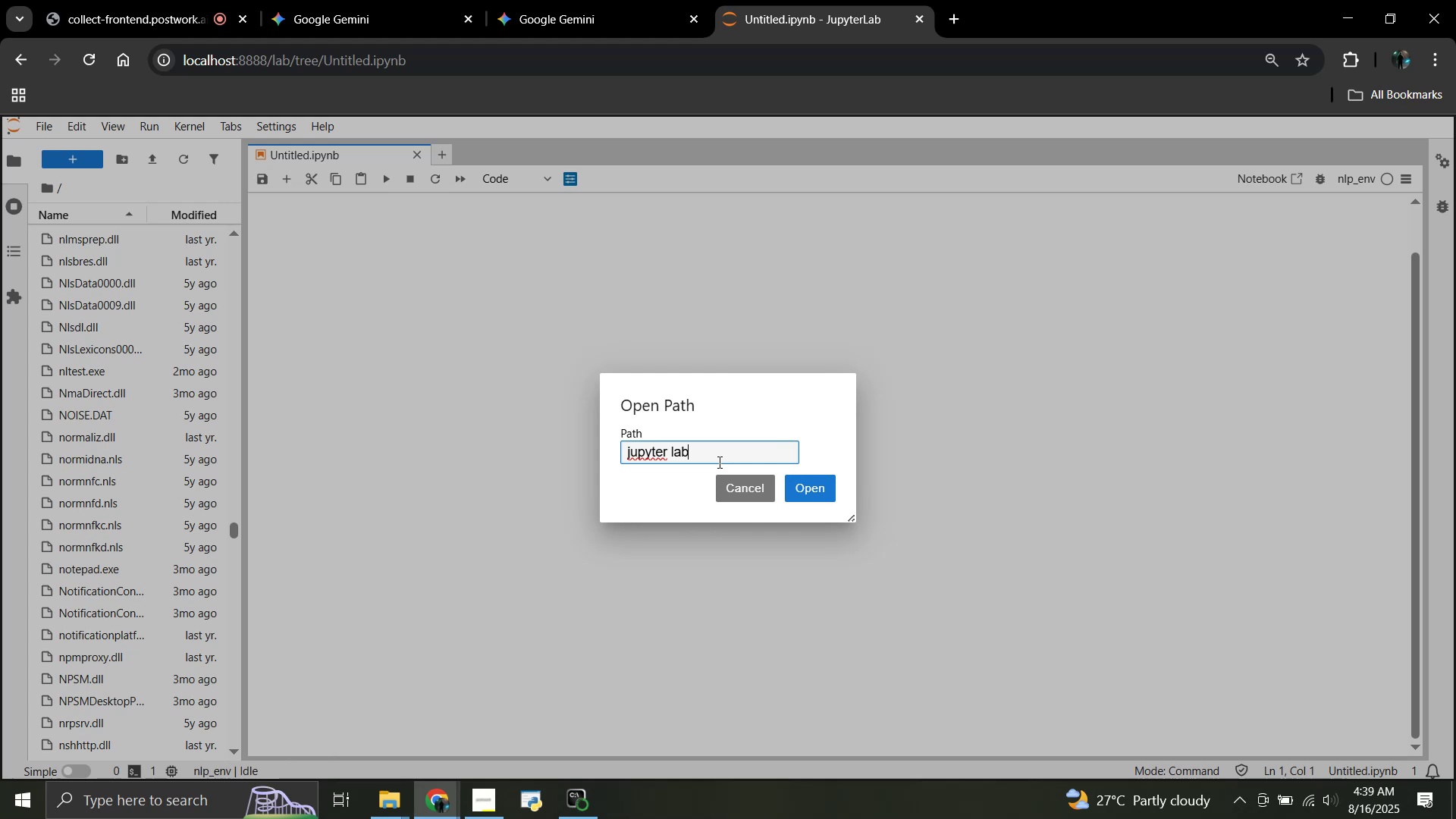 
hold_key(key=Backspace, duration=1.11)
 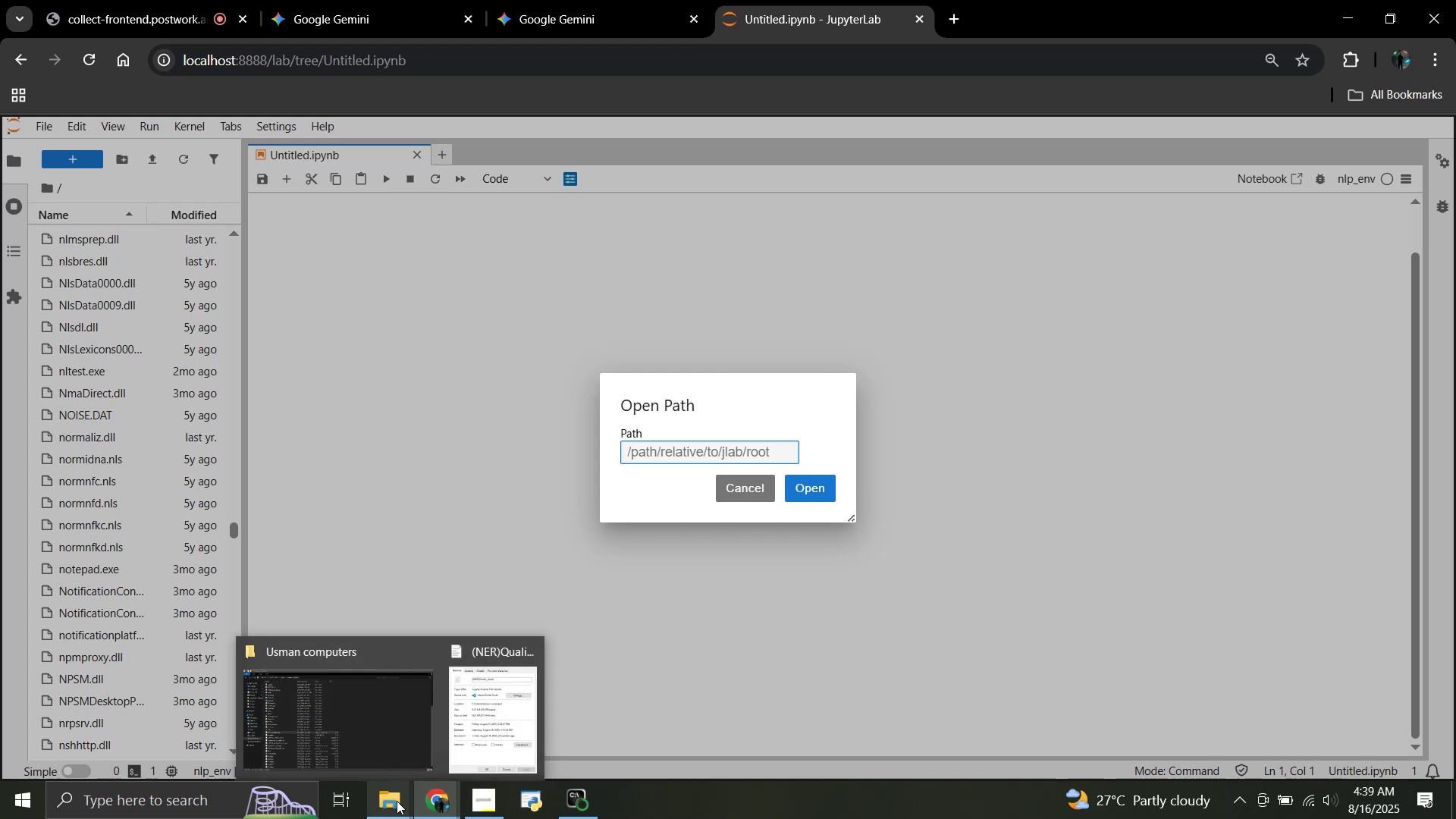 
left_click([500, 715])
 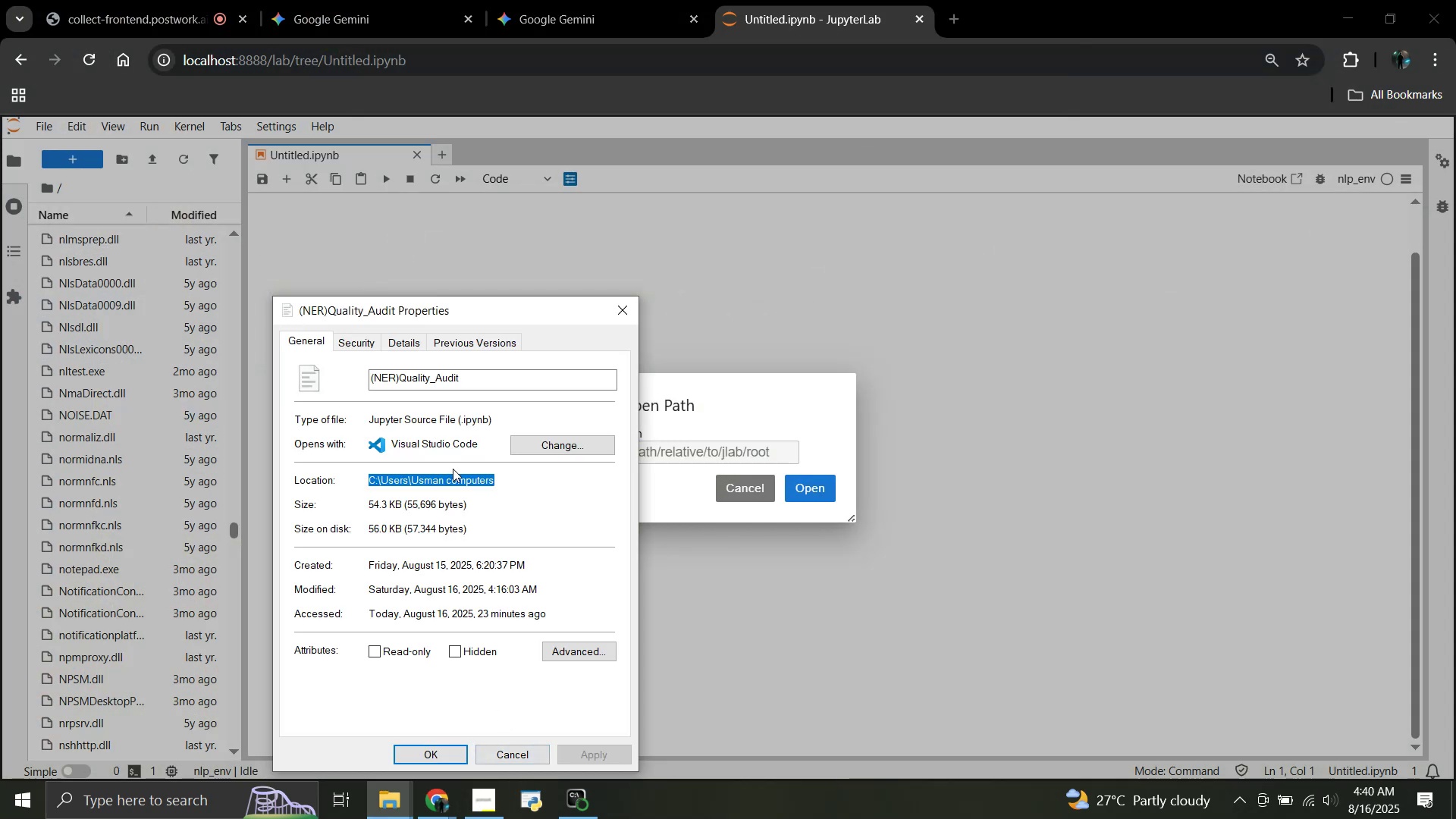 
right_click([452, 482])
 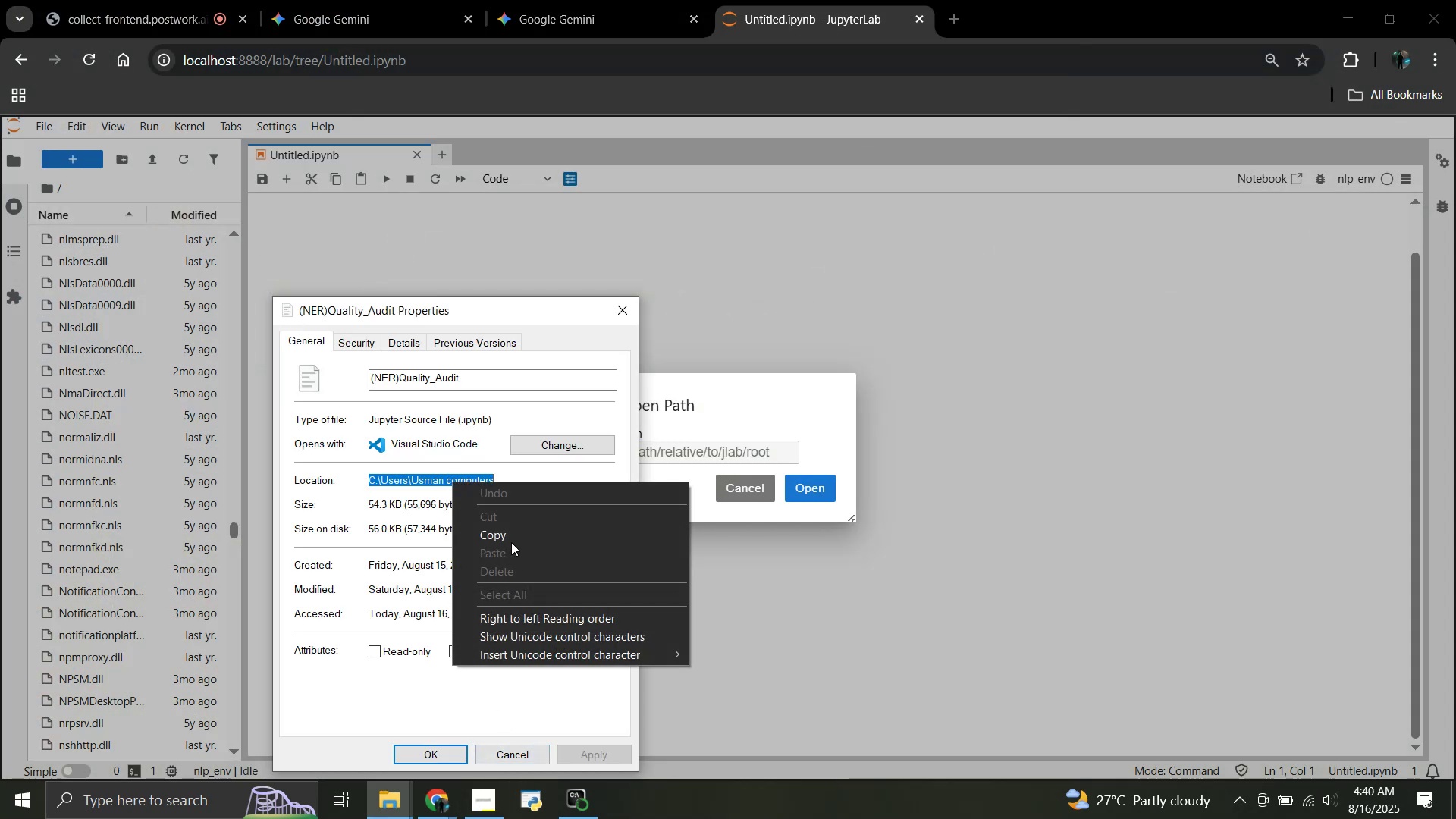 
left_click([509, 538])
 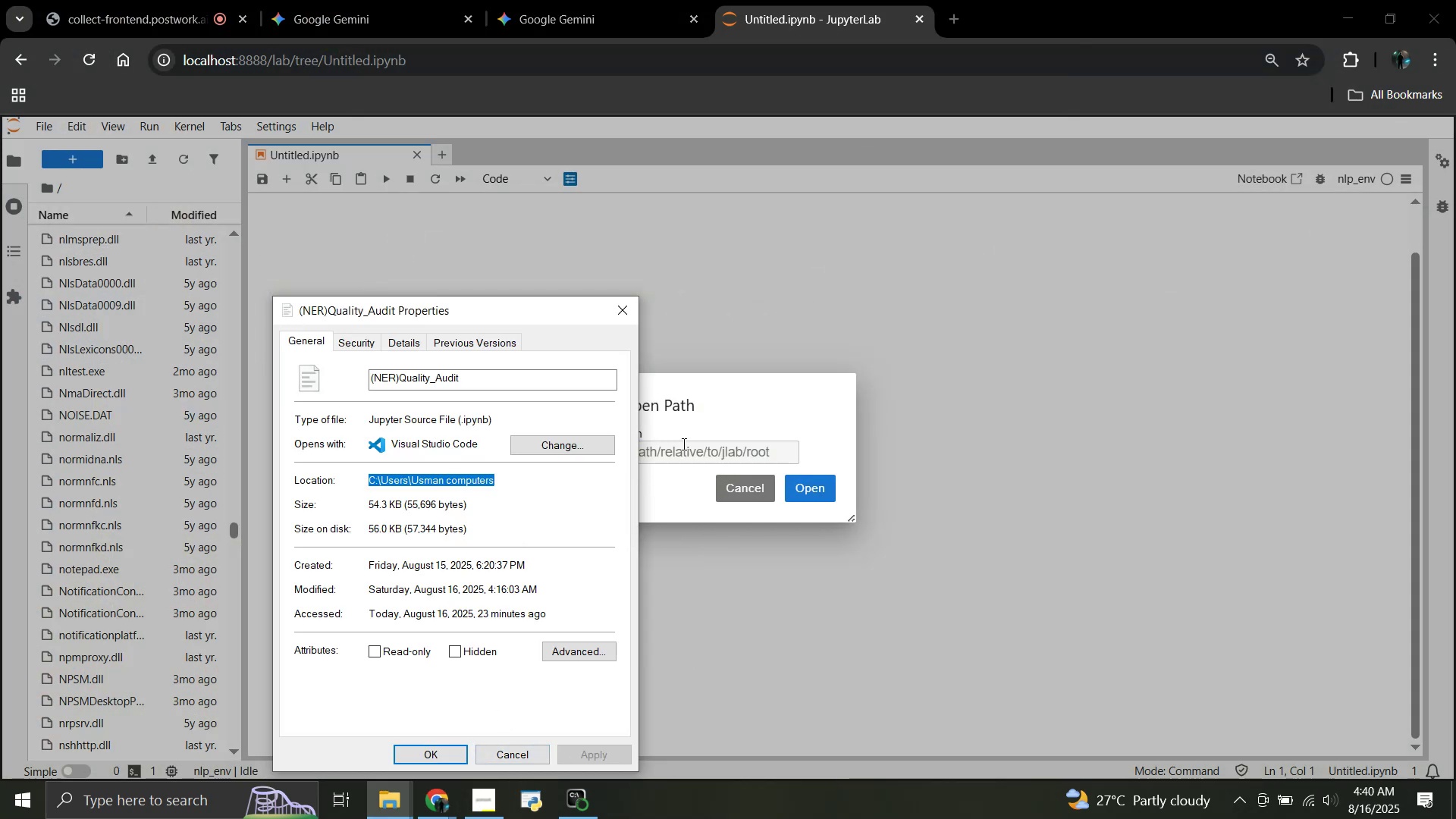 
left_click([689, 453])
 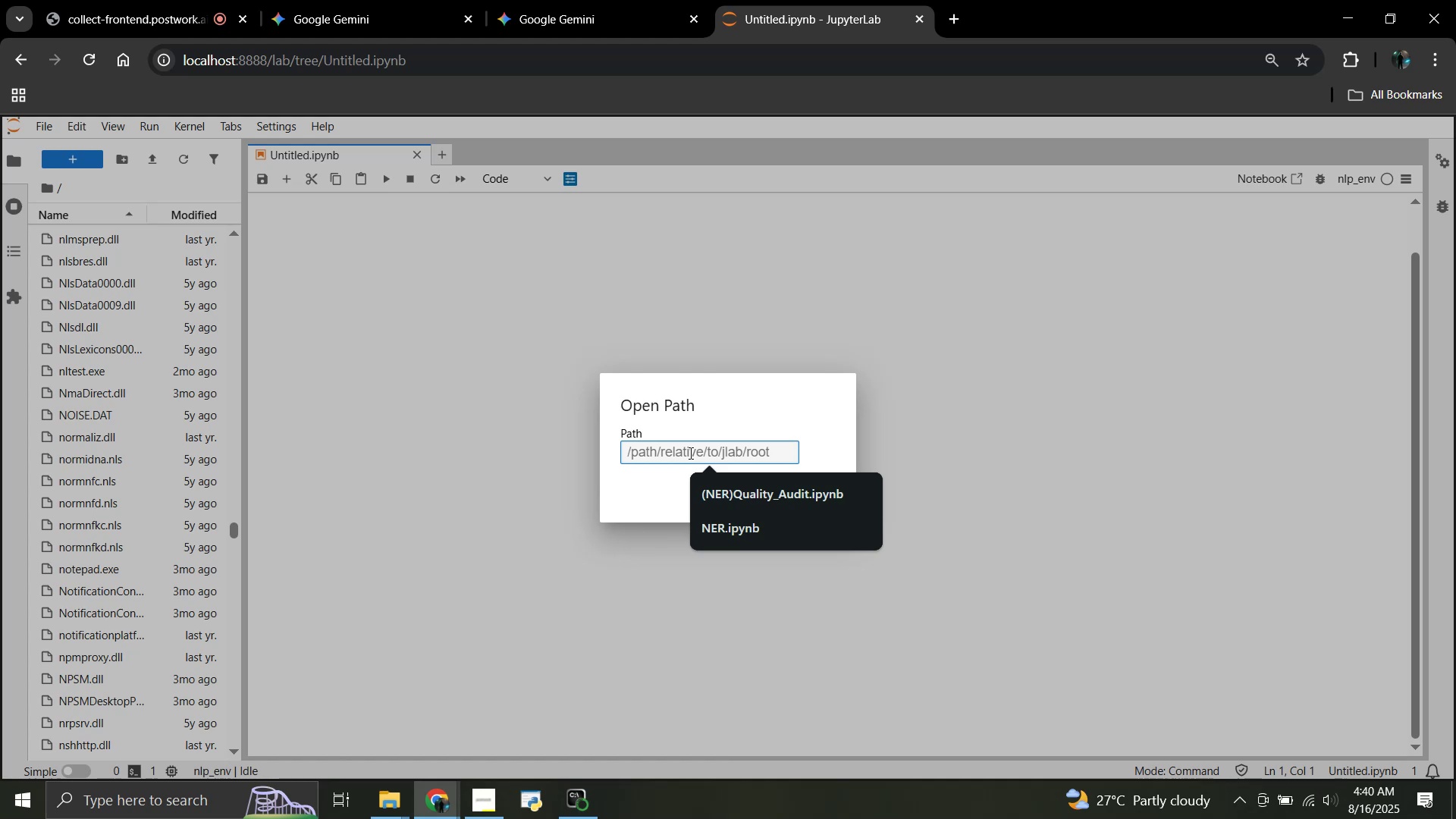 
key(Control+V)
 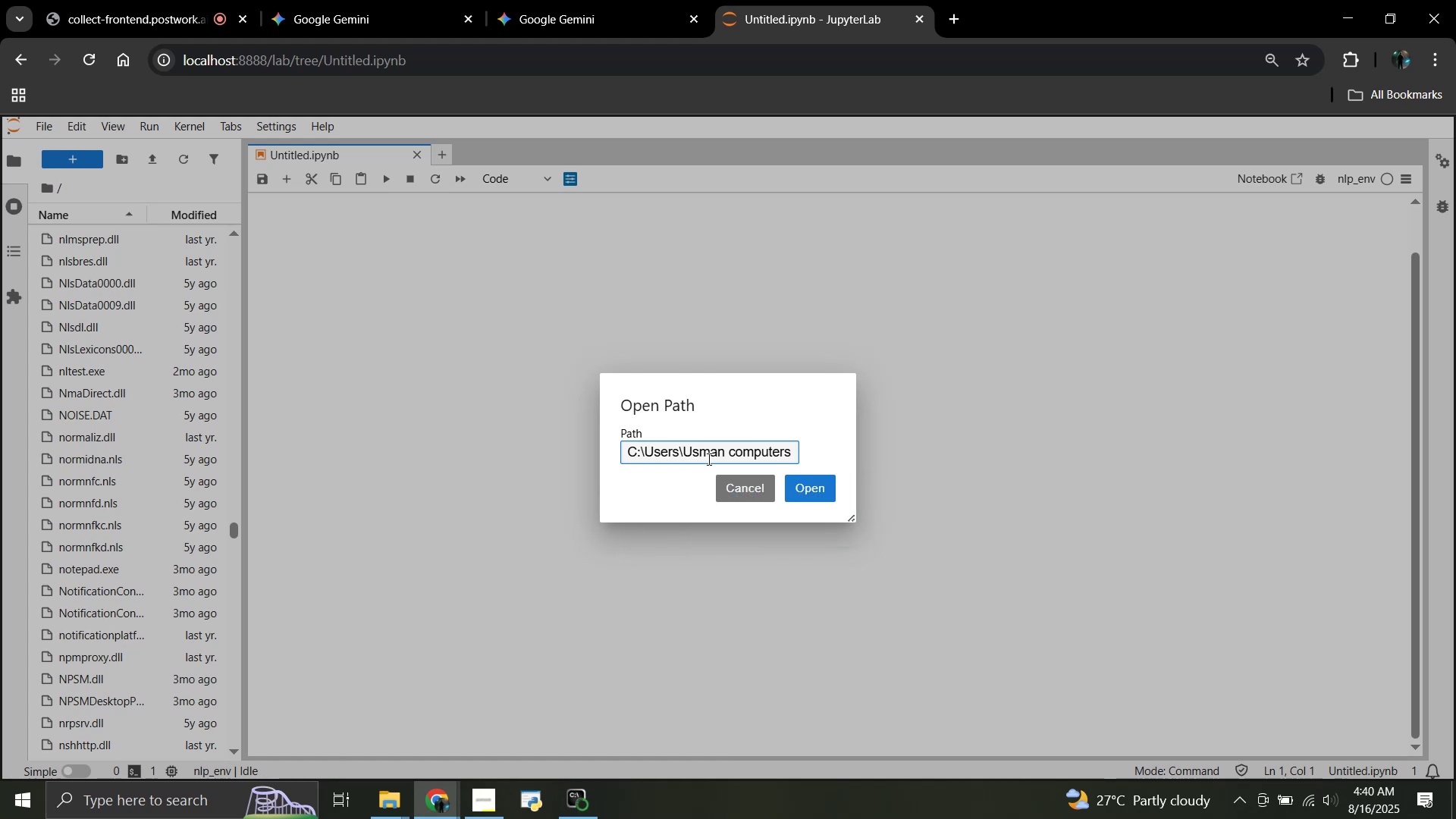 
key(Backslash)
 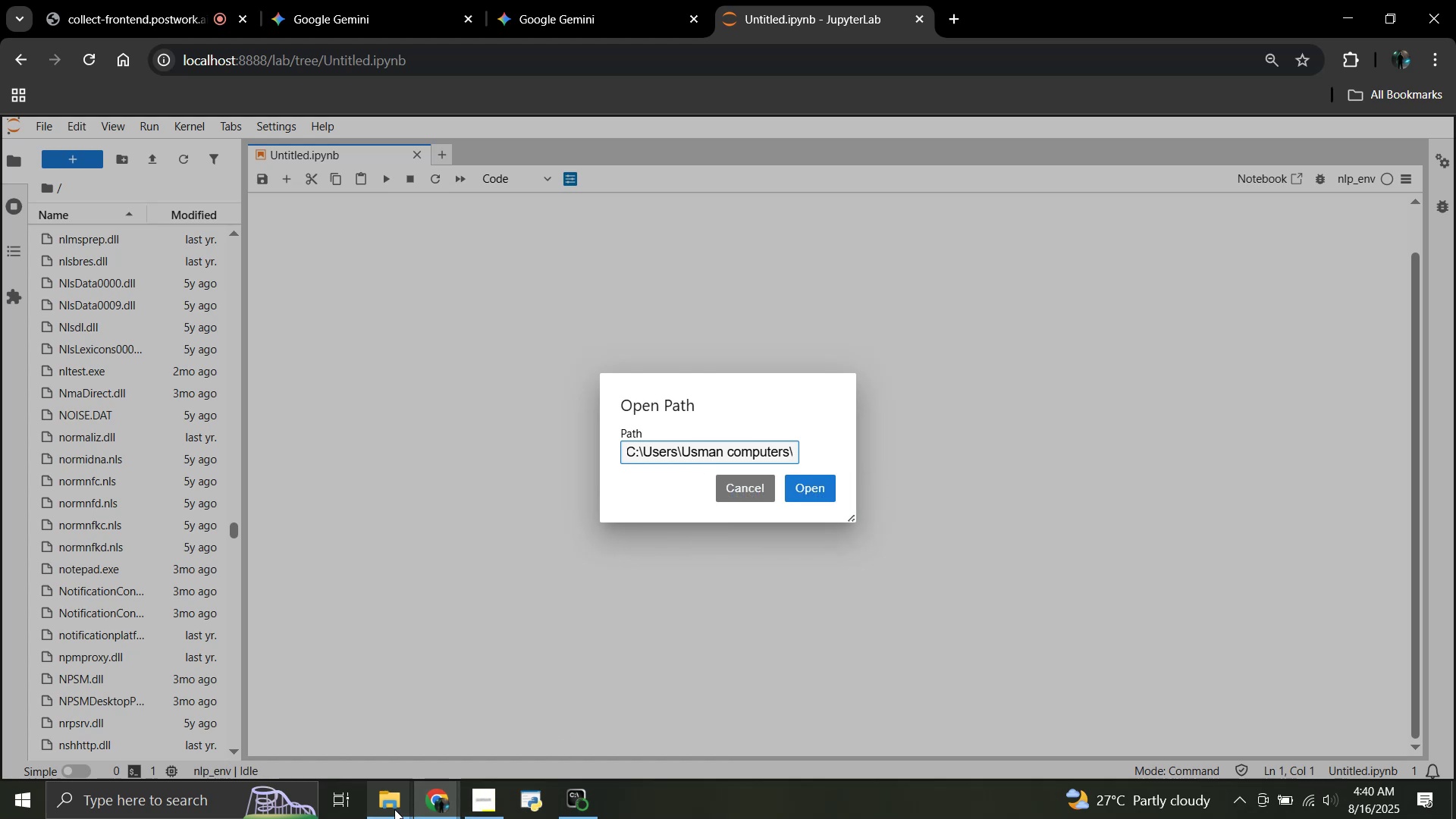 
wait(5.4)
 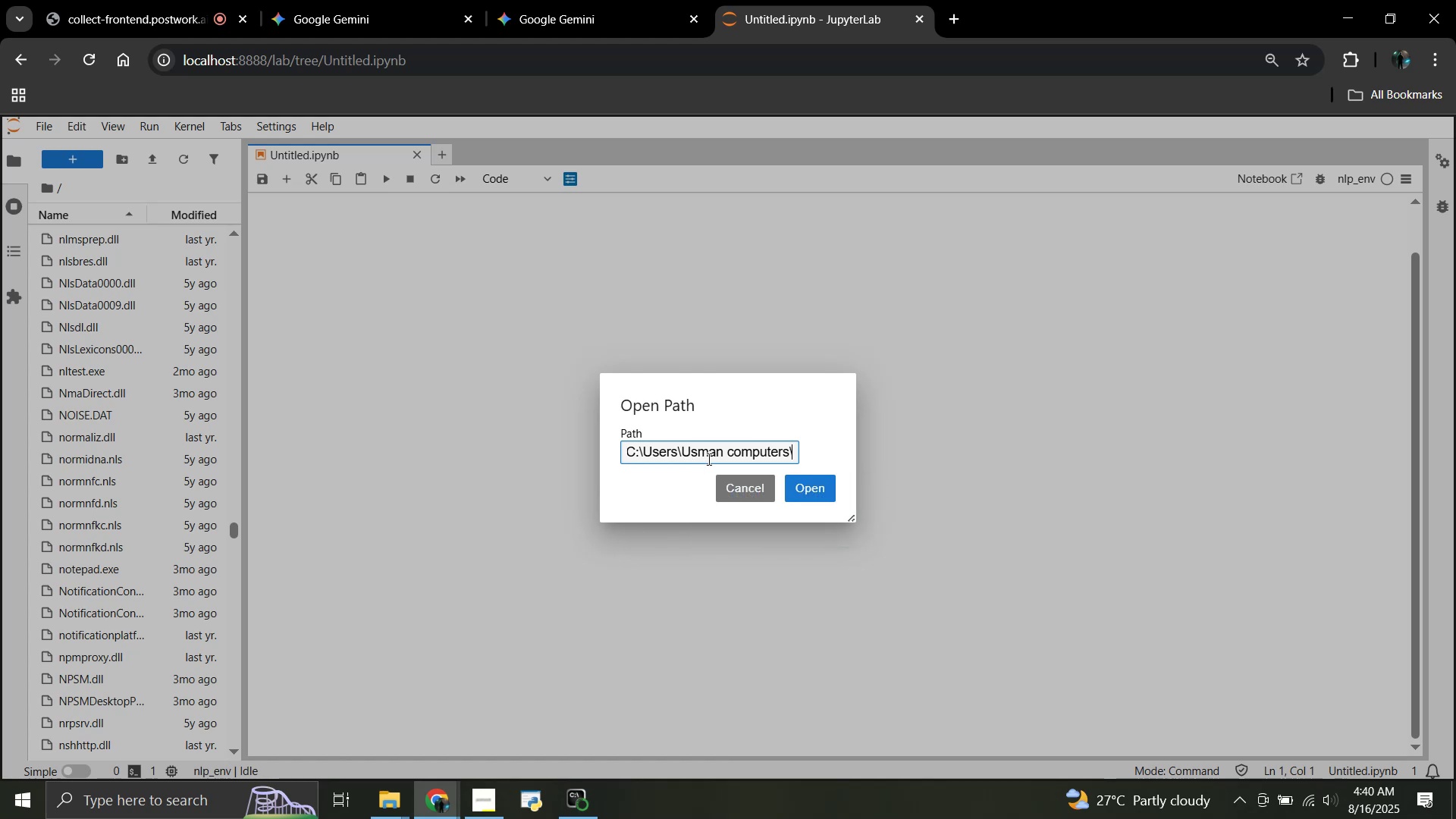 
left_click([475, 704])
 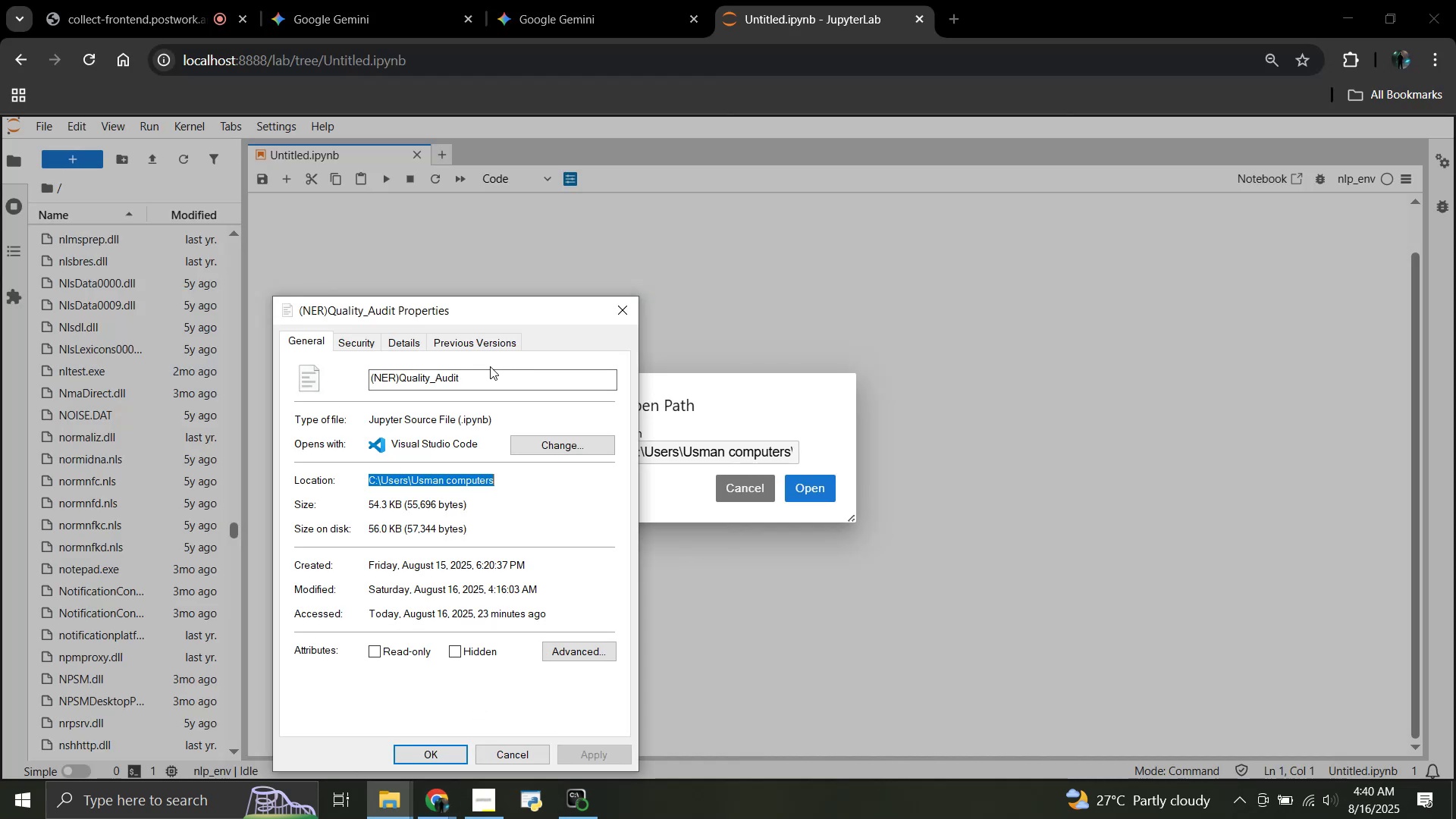 
left_click([493, 375])
 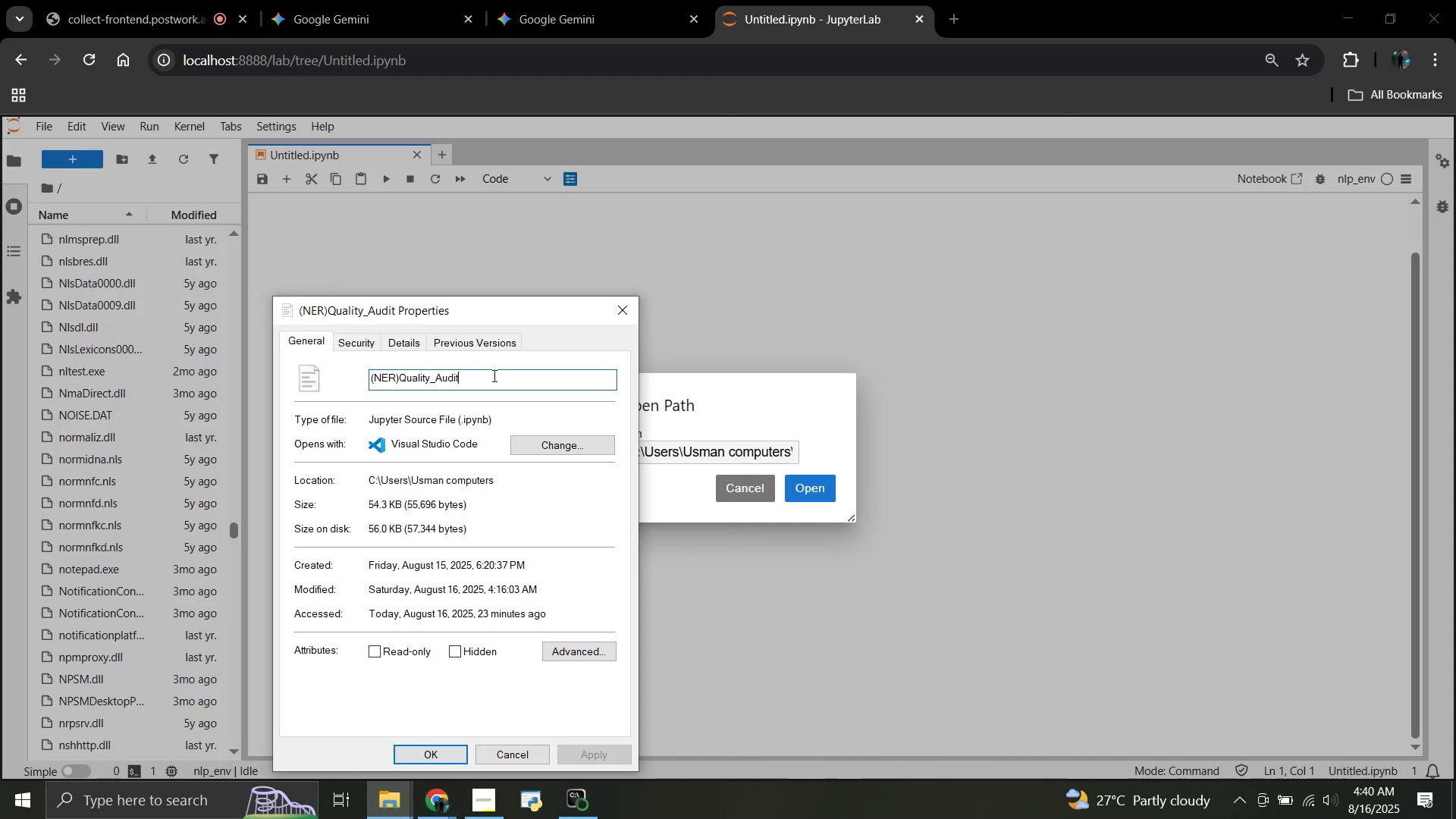 
key(Control+A)
 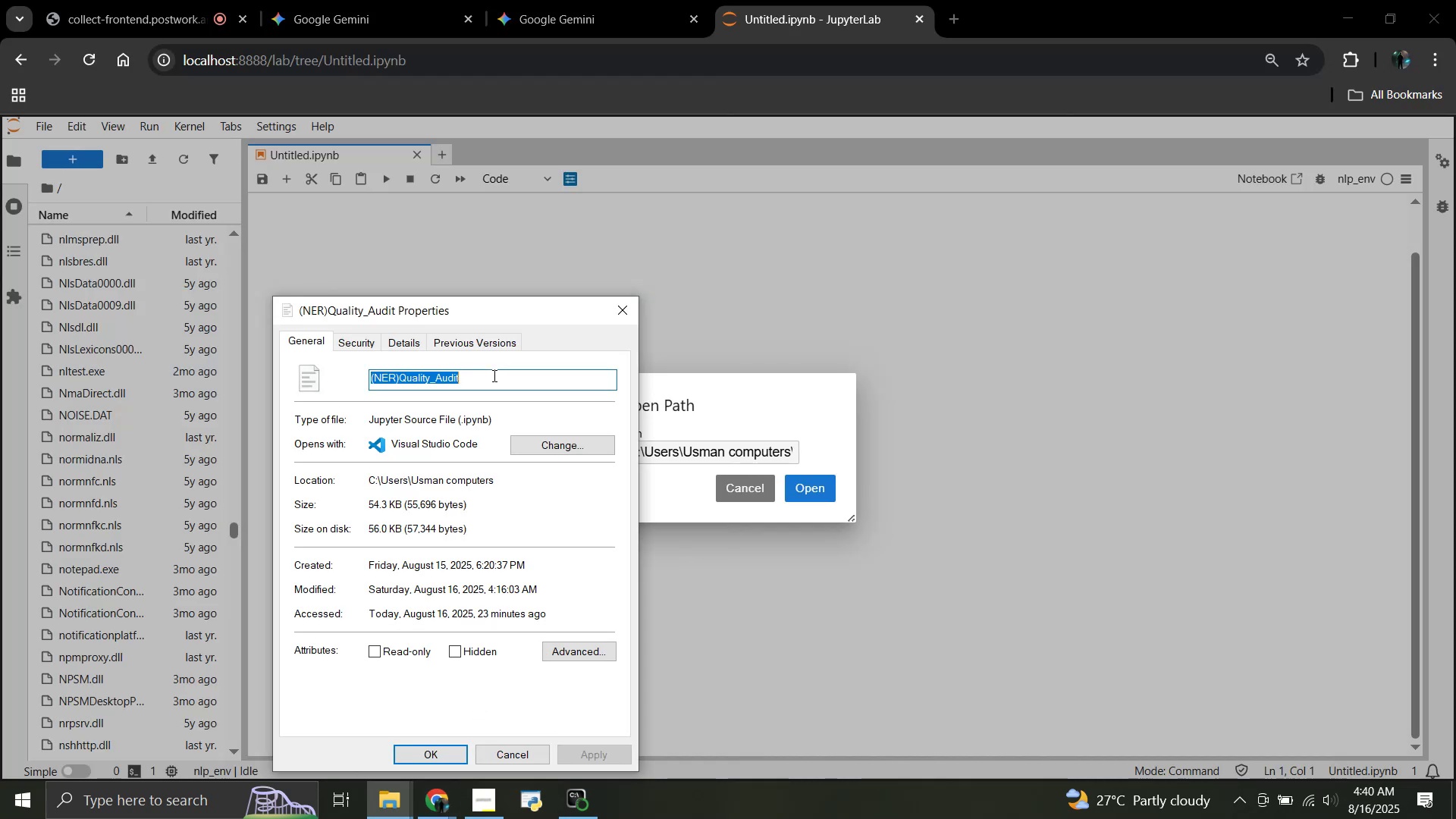 
key(Control+V)
 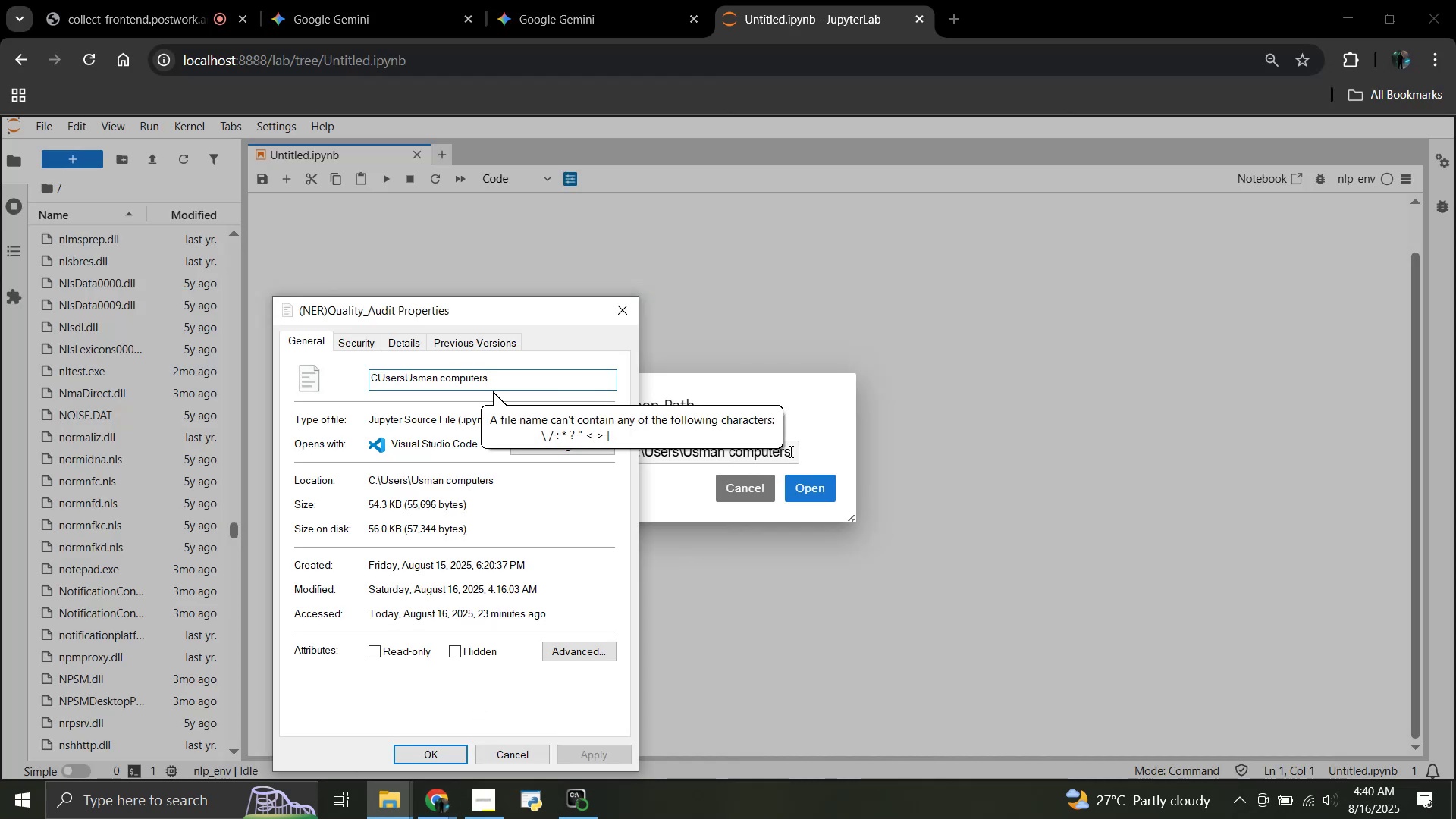 
double_click([786, 450])
 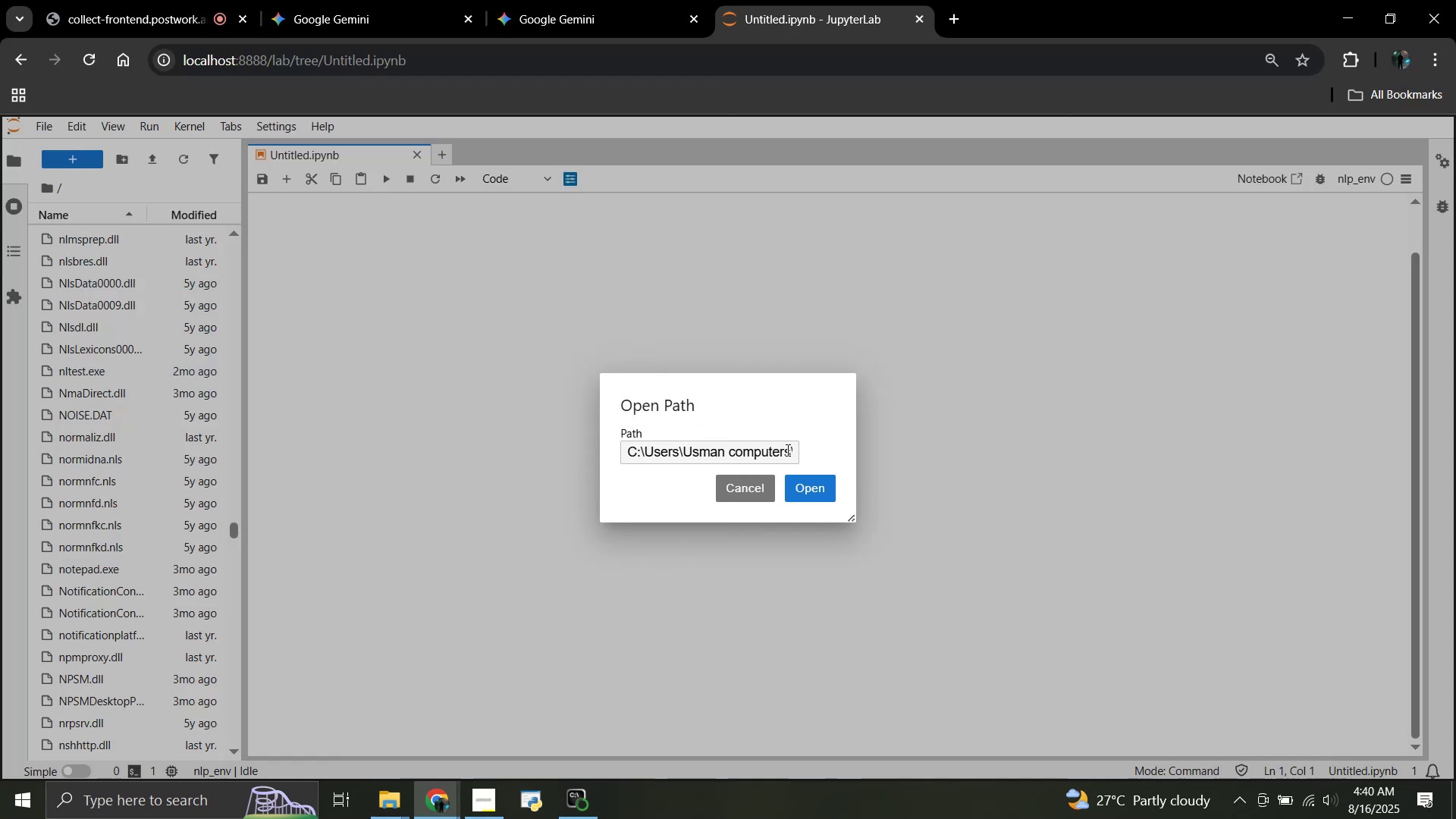 
triple_click([786, 450])
 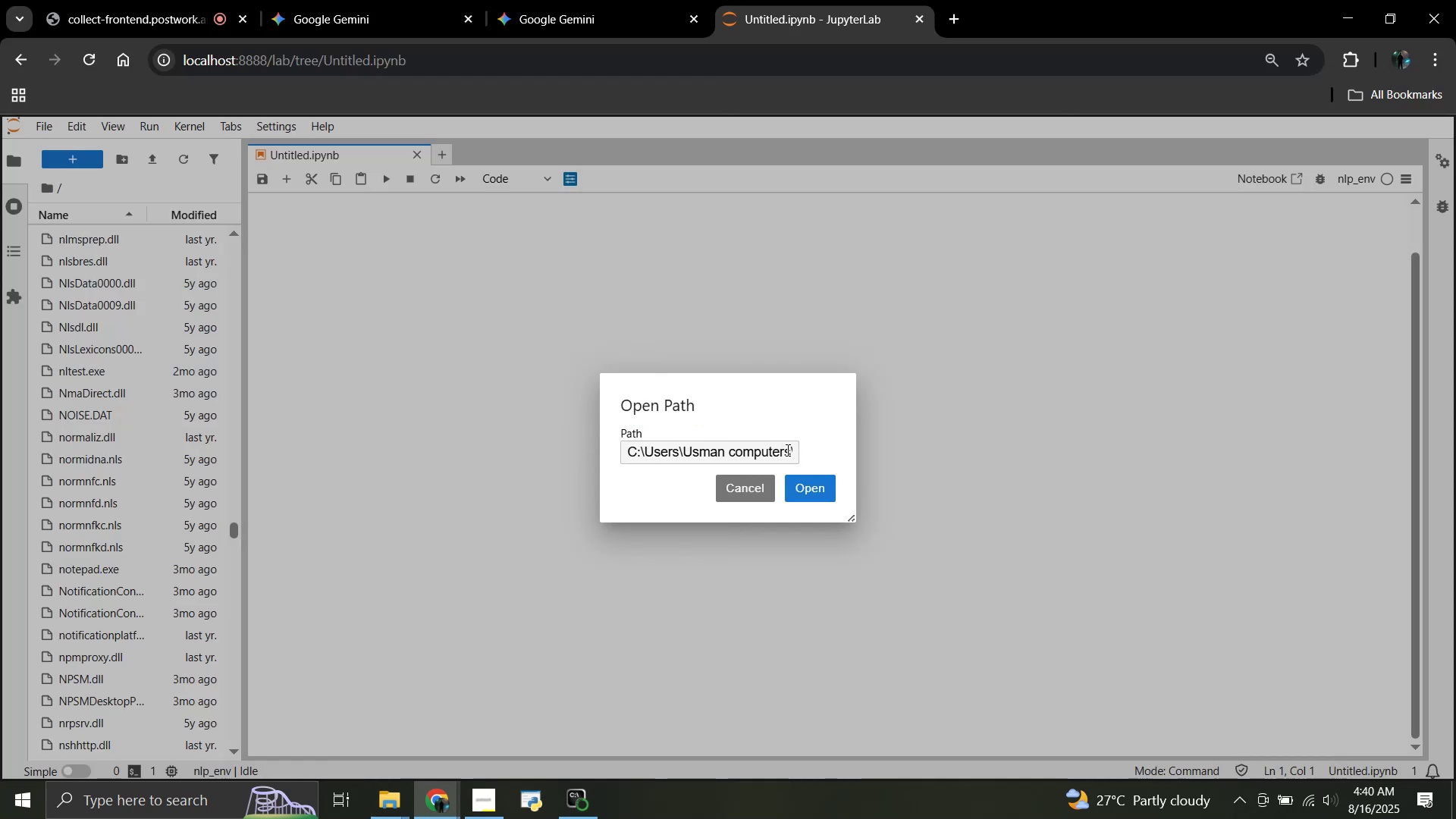 
triple_click([786, 450])
 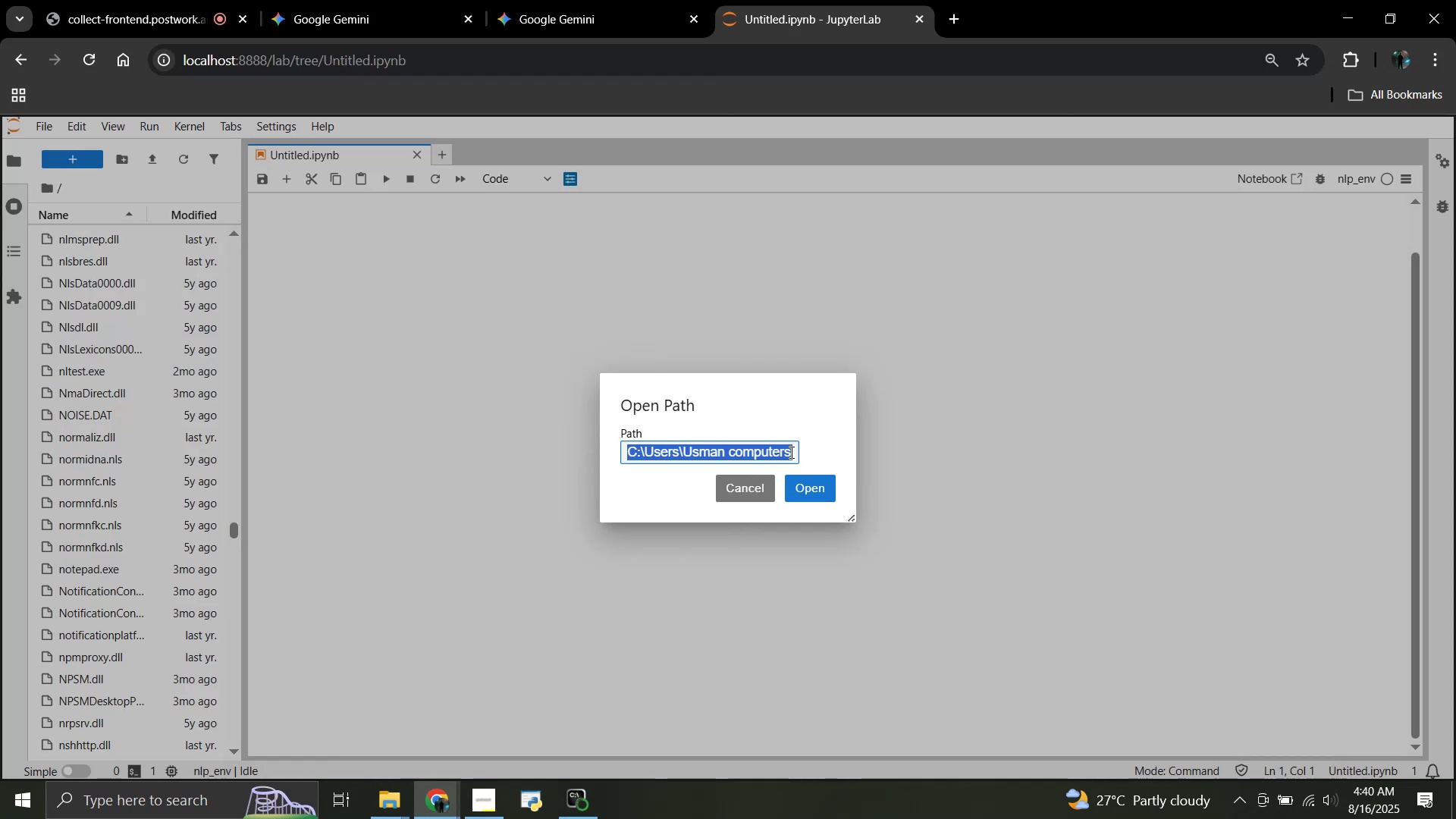 
triple_click([790, 452])
 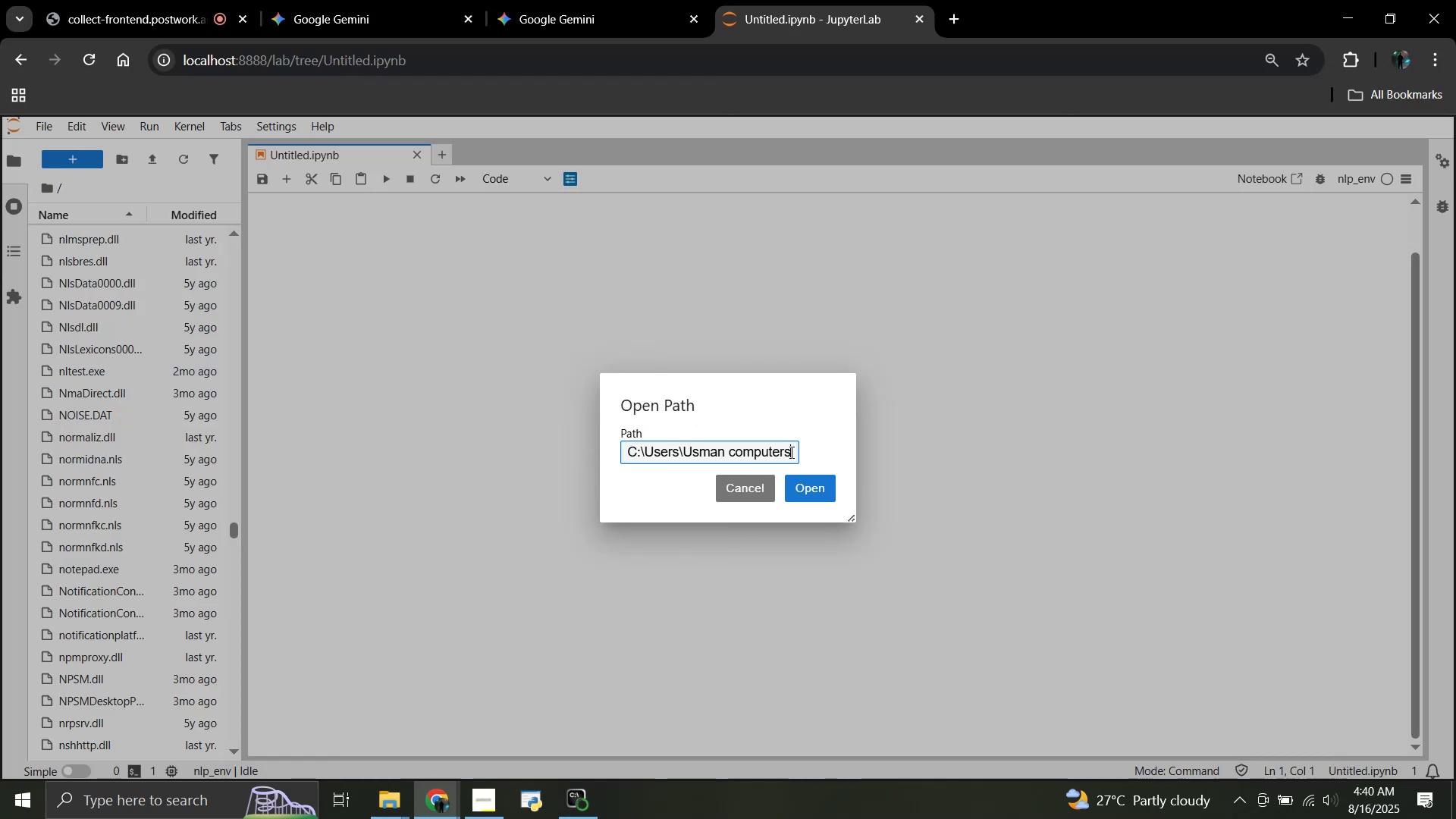 
left_click([790, 452])
 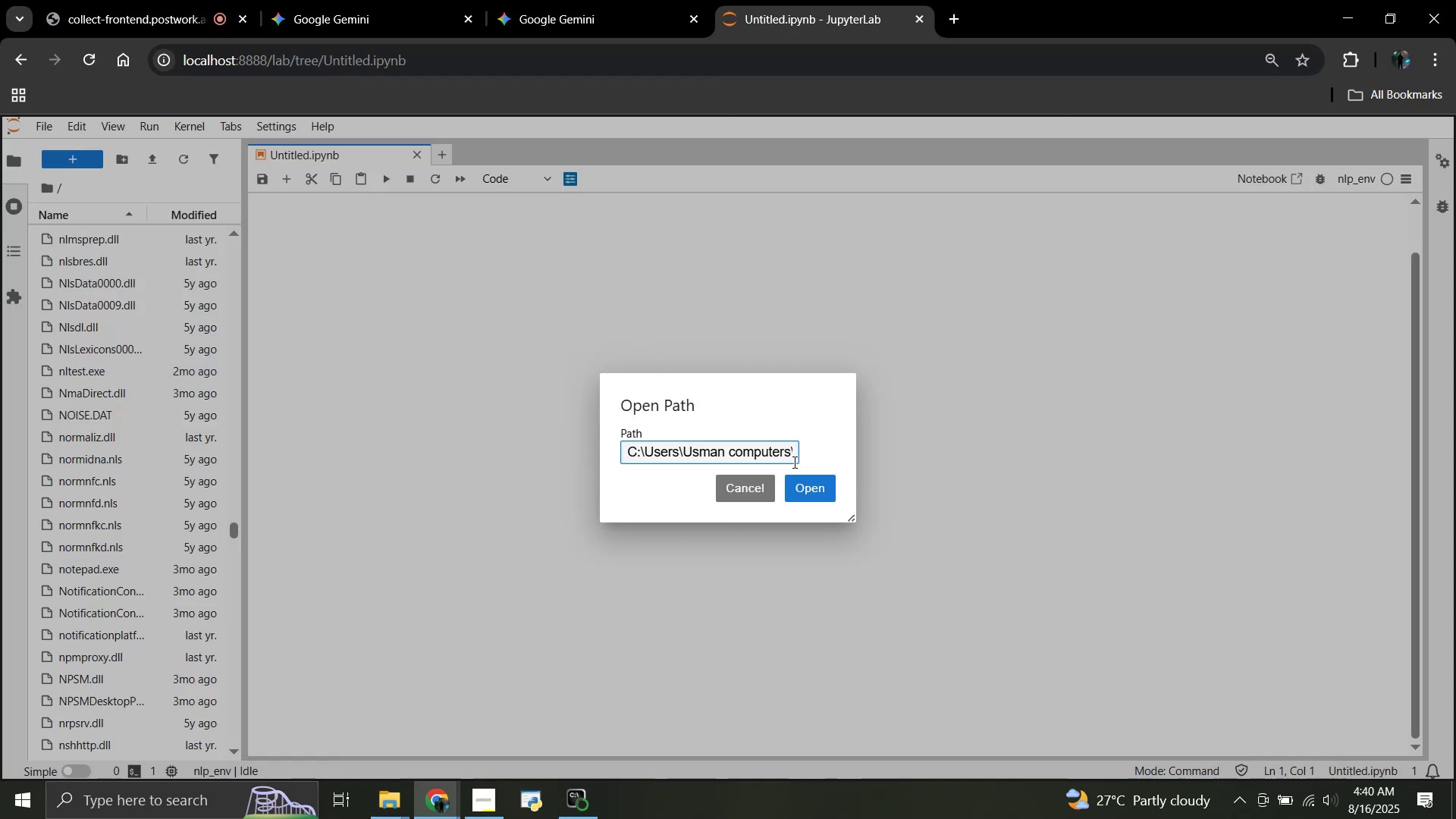 
key(ArrowRight)
 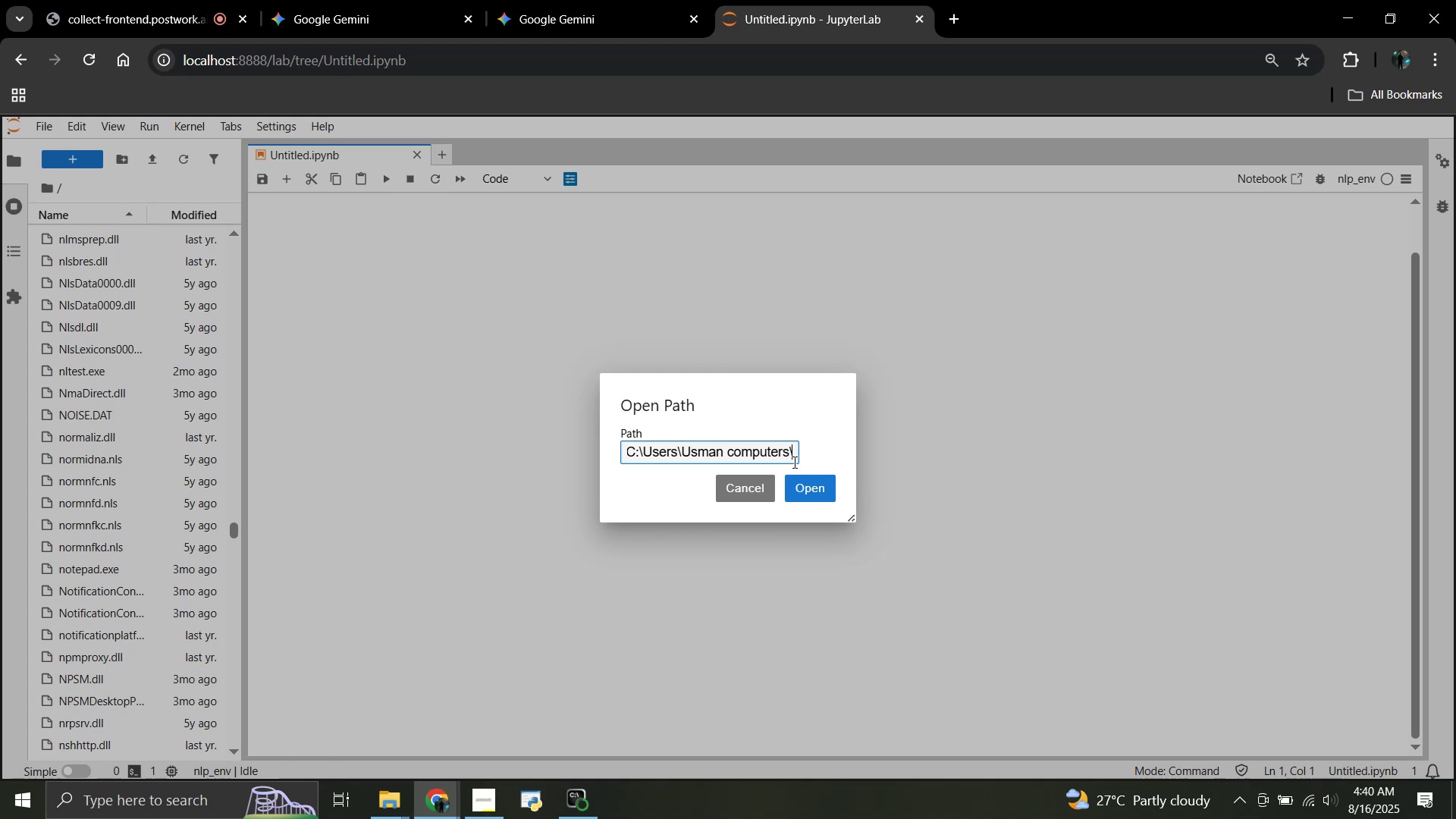 
key(ArrowRight)
 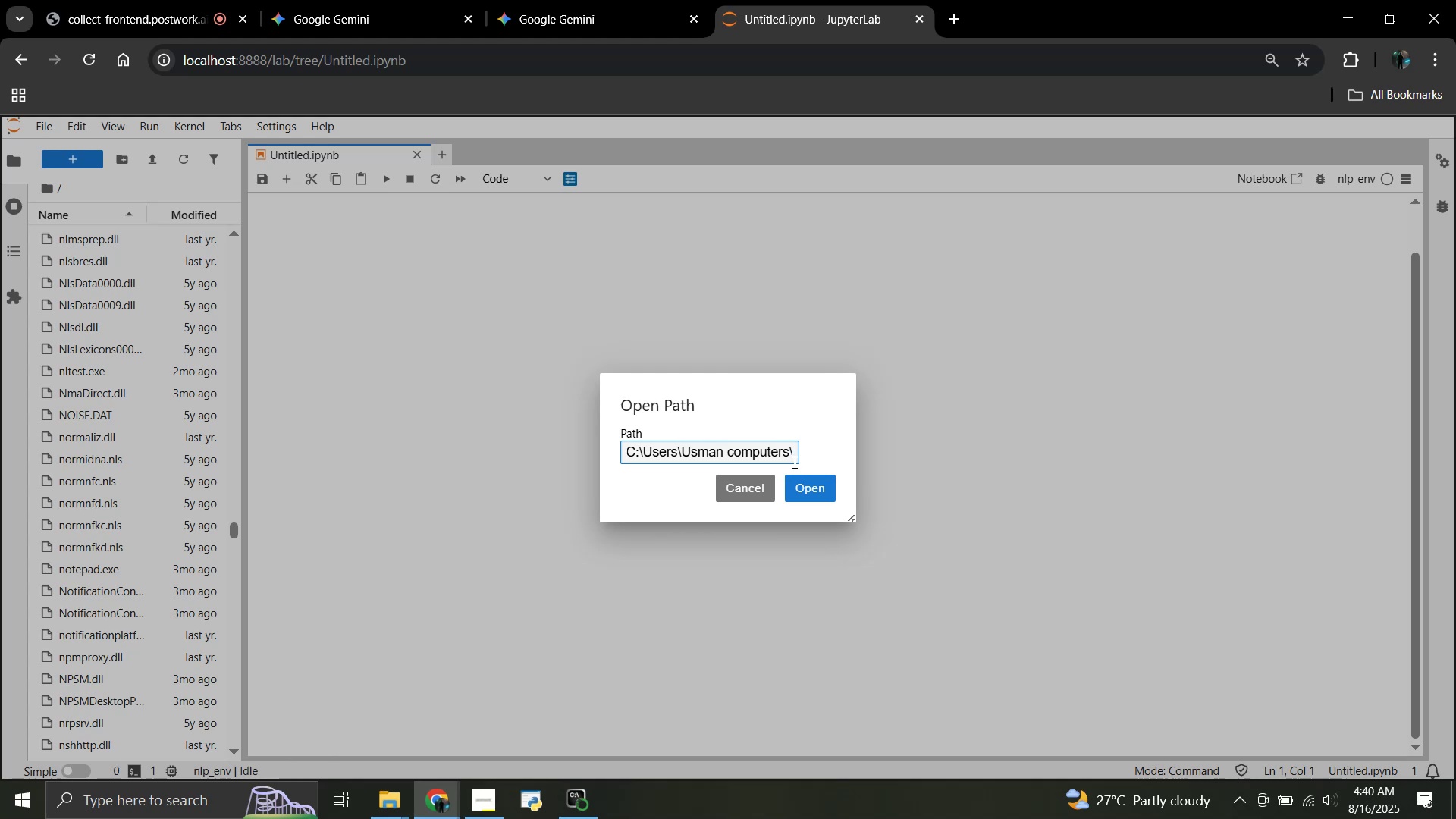 
key(ArrowRight)
 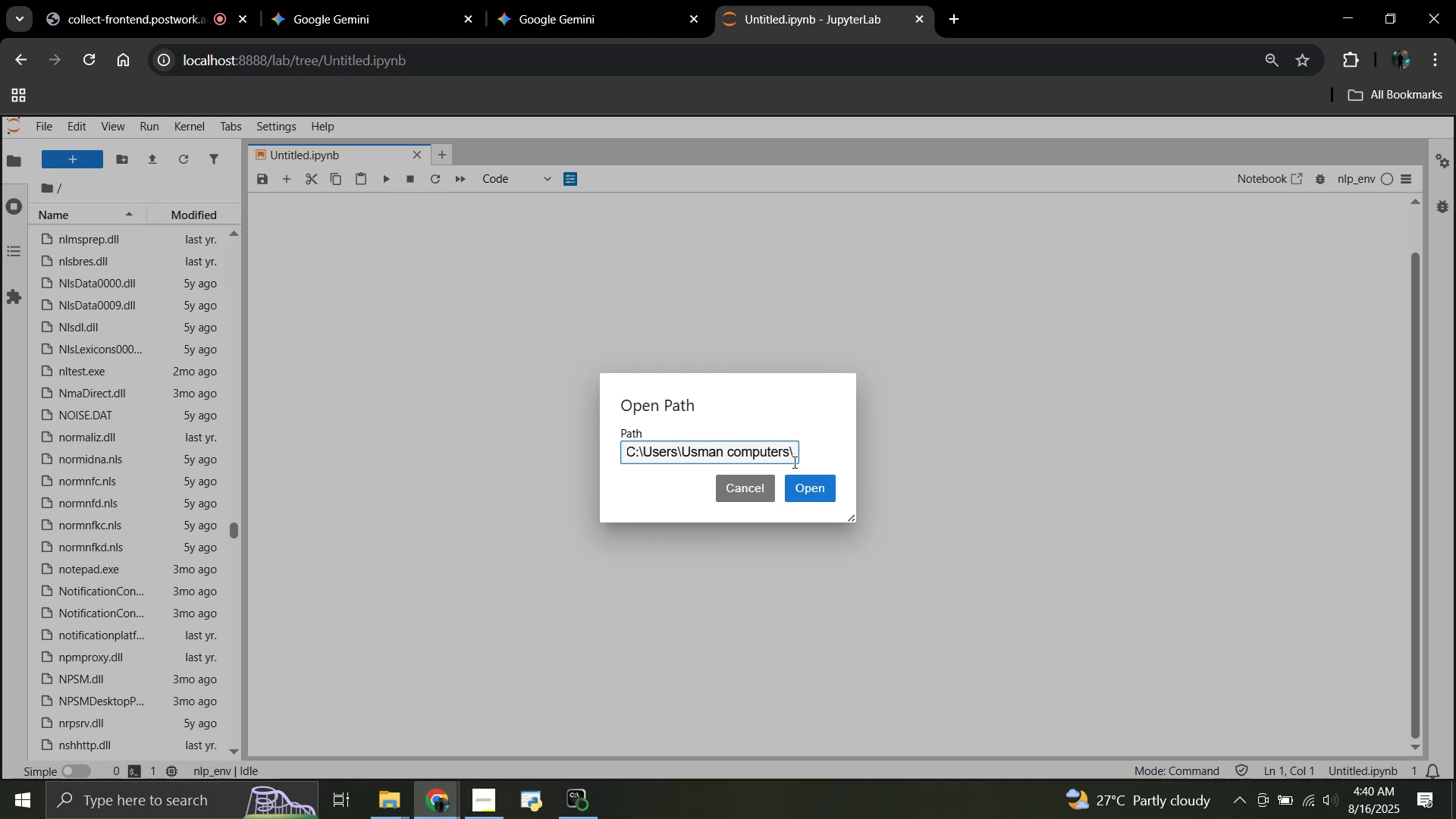 
key(Control+V)
 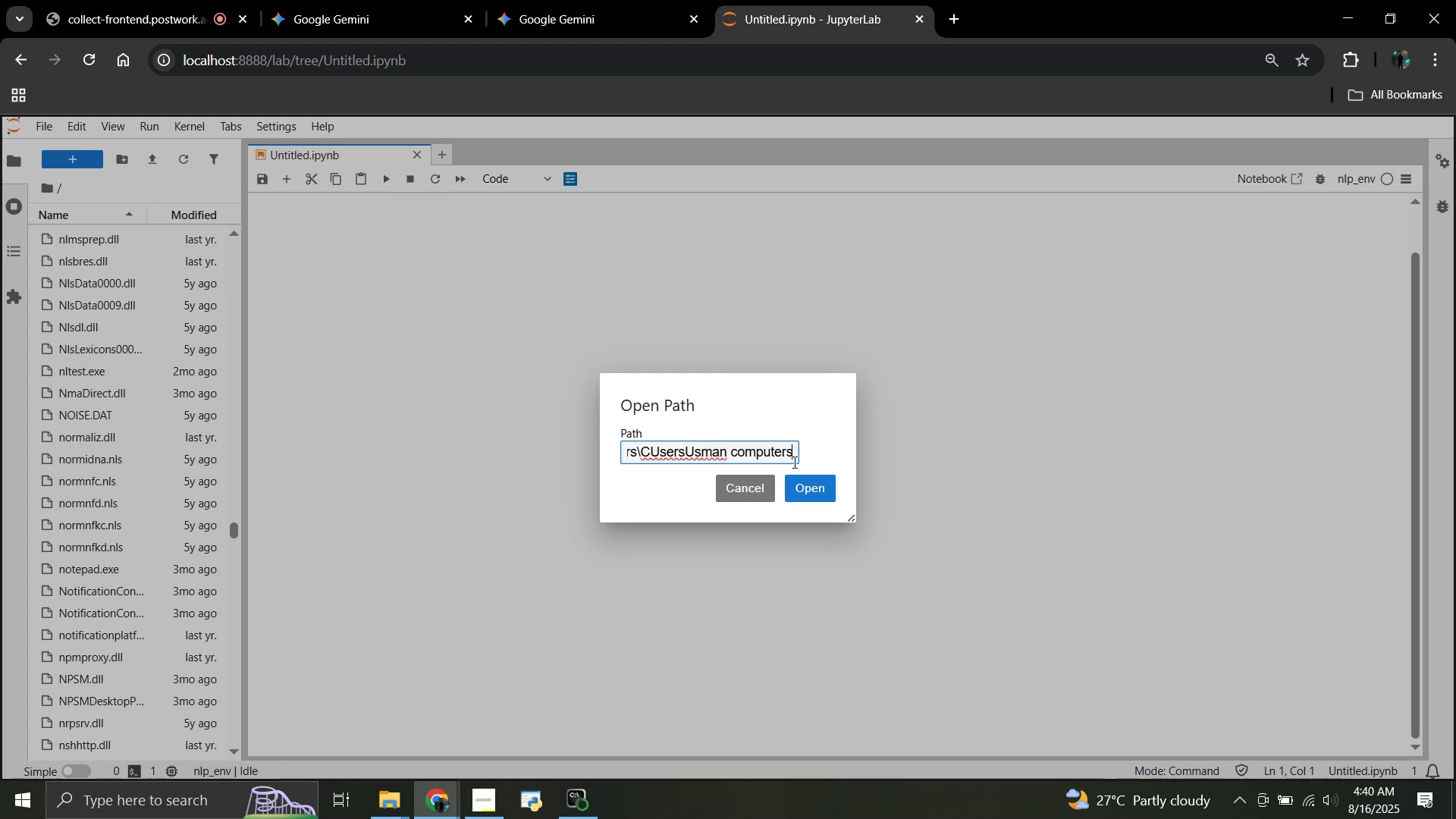 
key(Control+Z)
 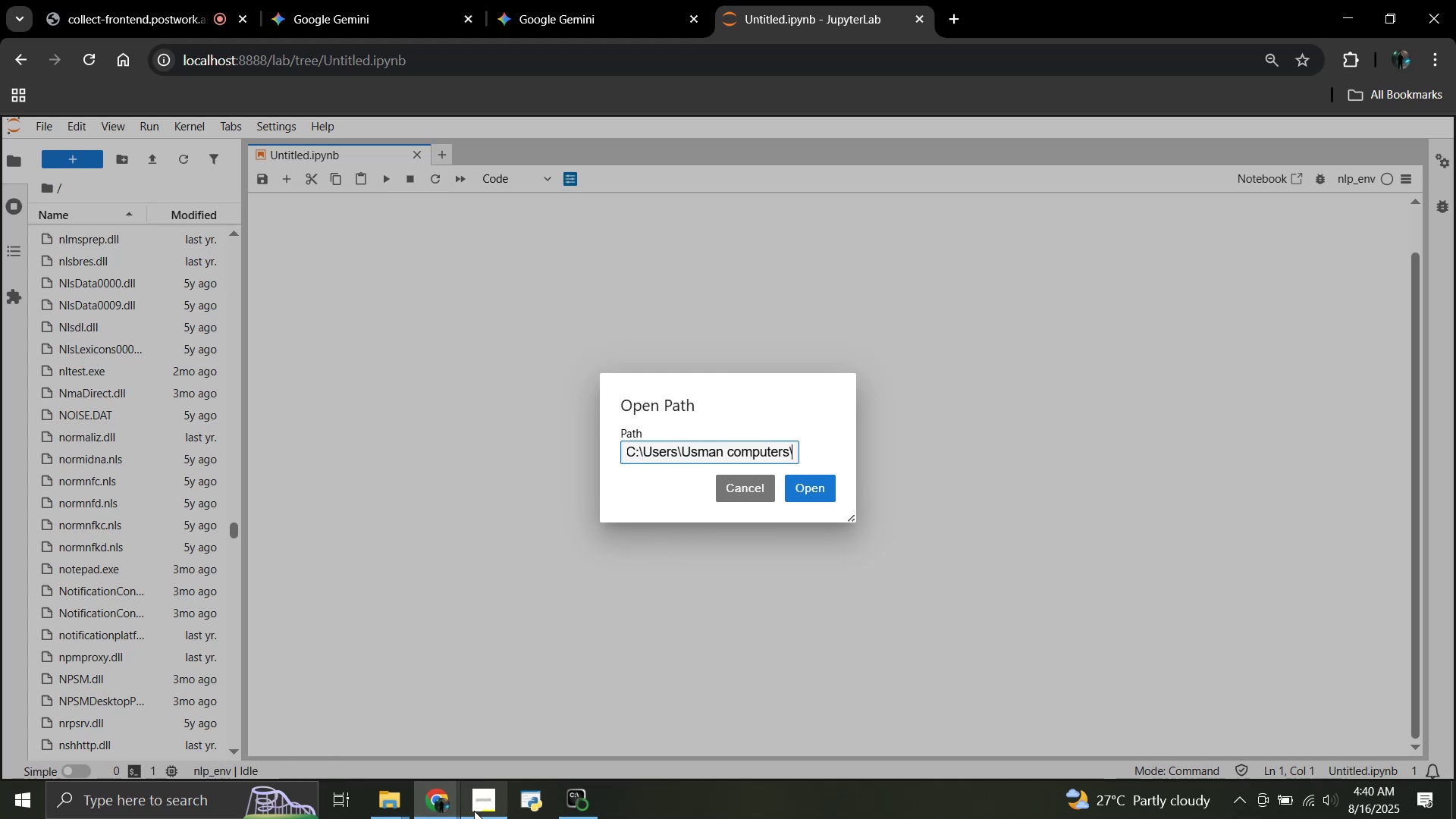 
left_click([386, 808])
 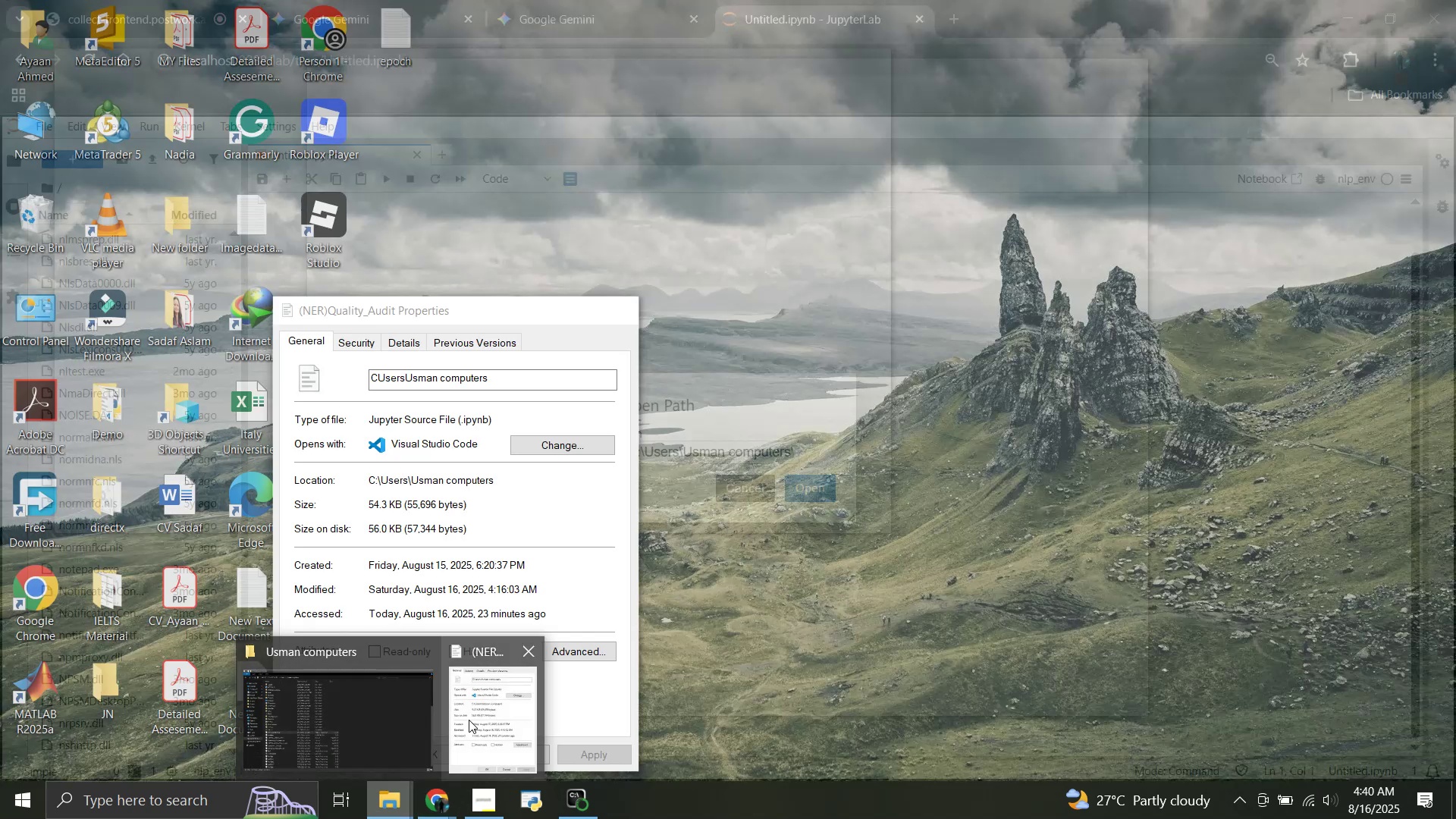 
left_click([473, 721])
 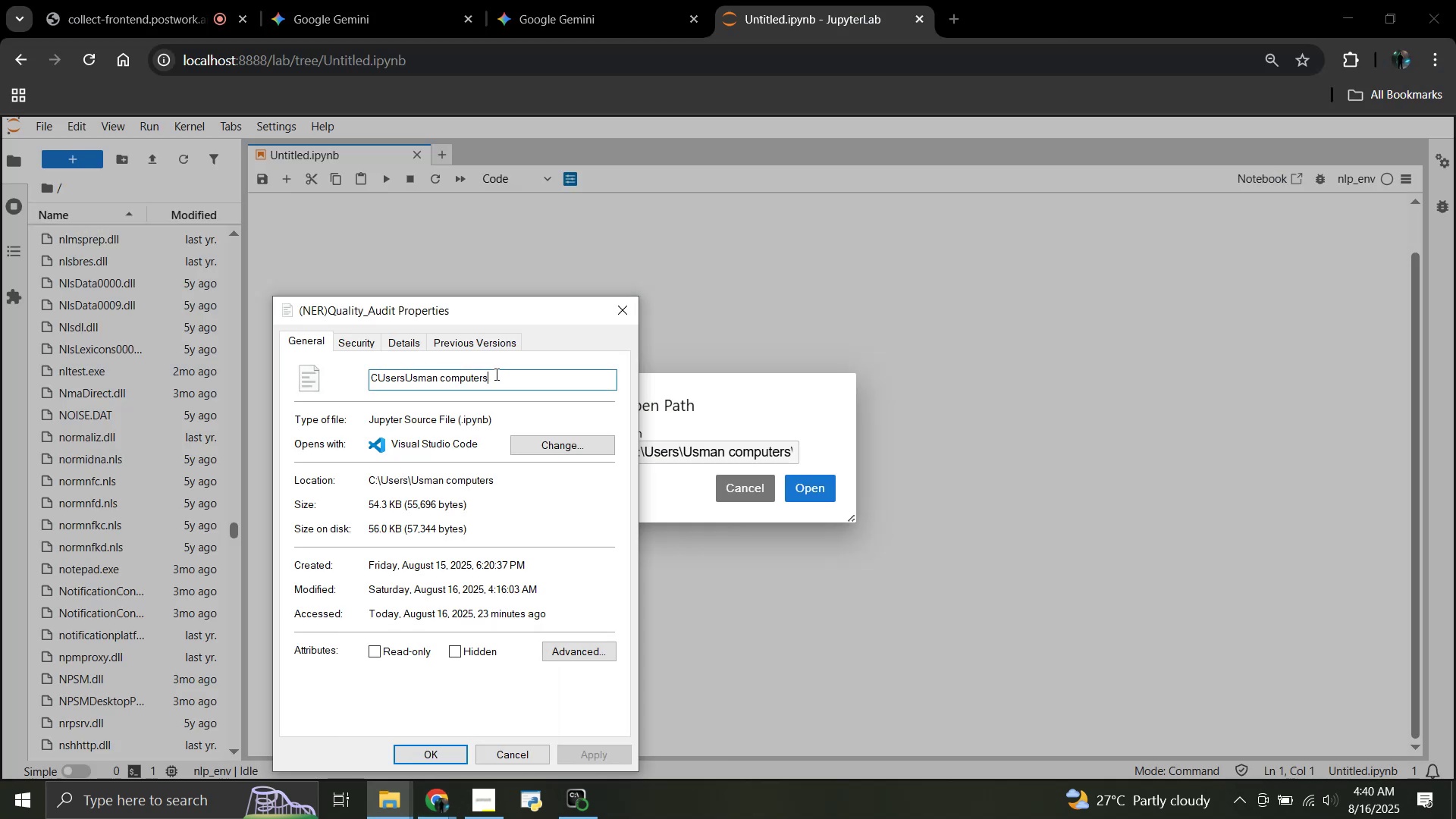 
left_click([506, 374])
 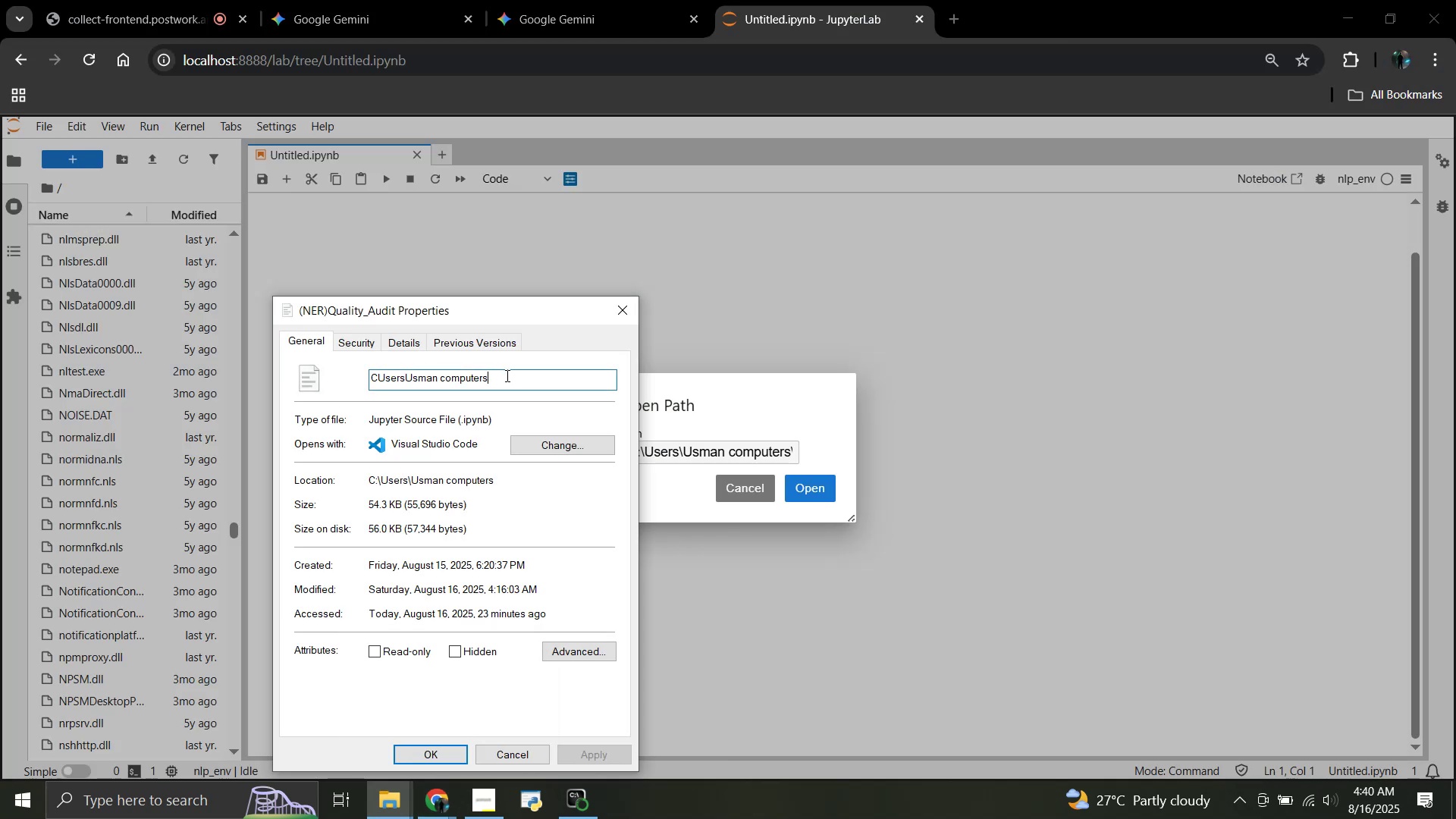 
left_click_drag(start_coordinate=[507, 377], to_coordinate=[482, 380])
 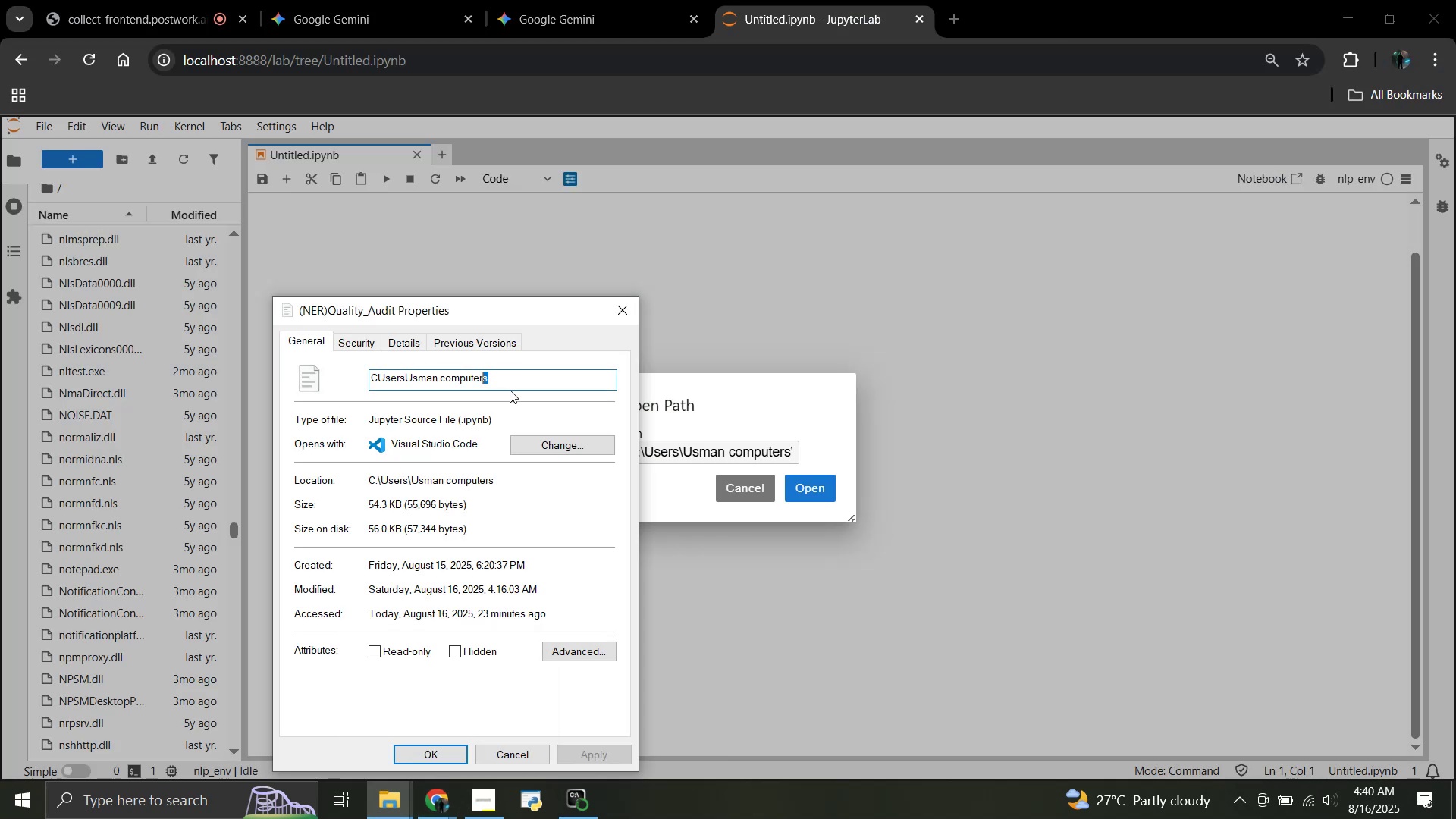 
key(Control+Z)
 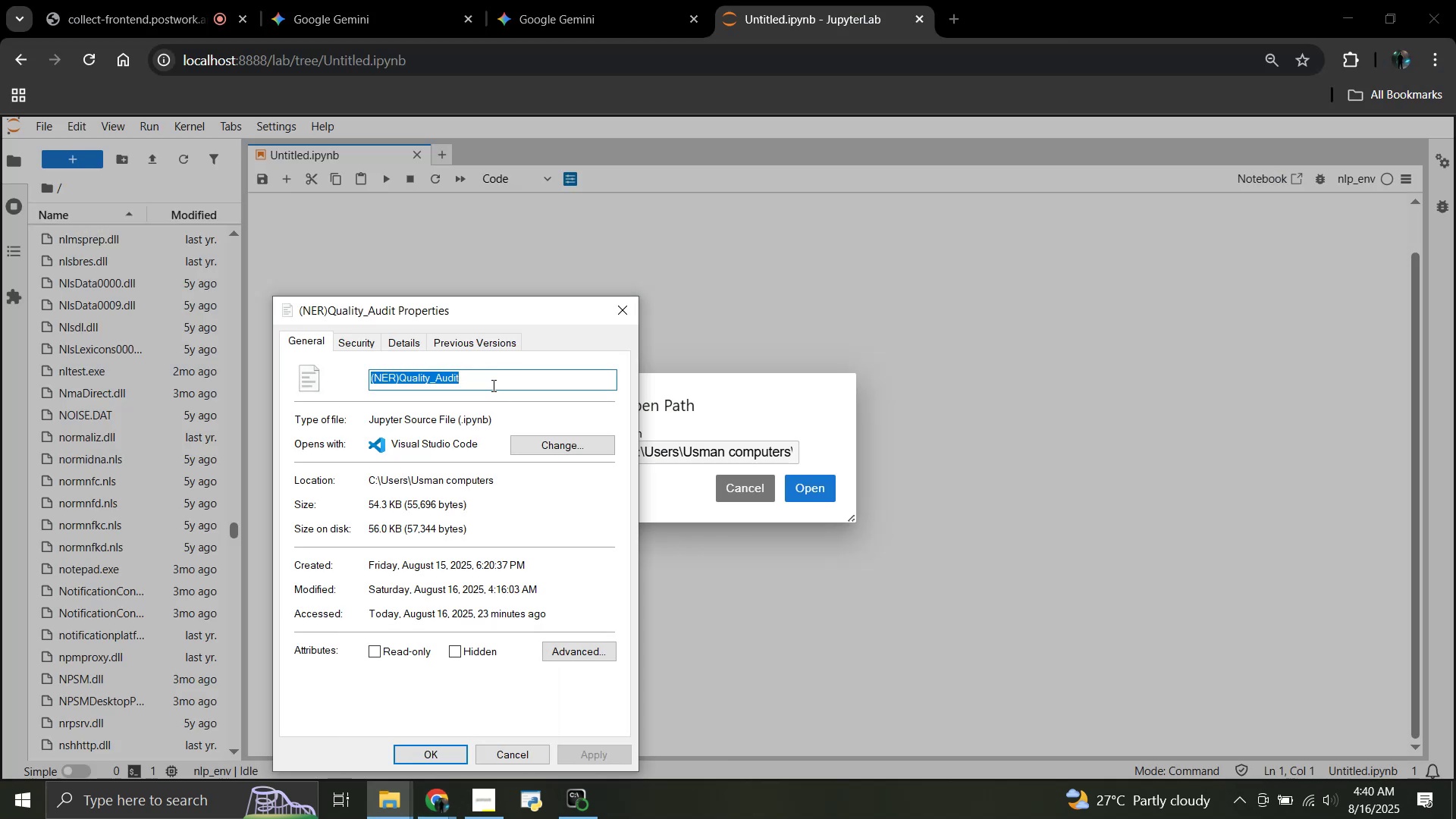 
hold_key(key=ControlLeft, duration=1.51)
 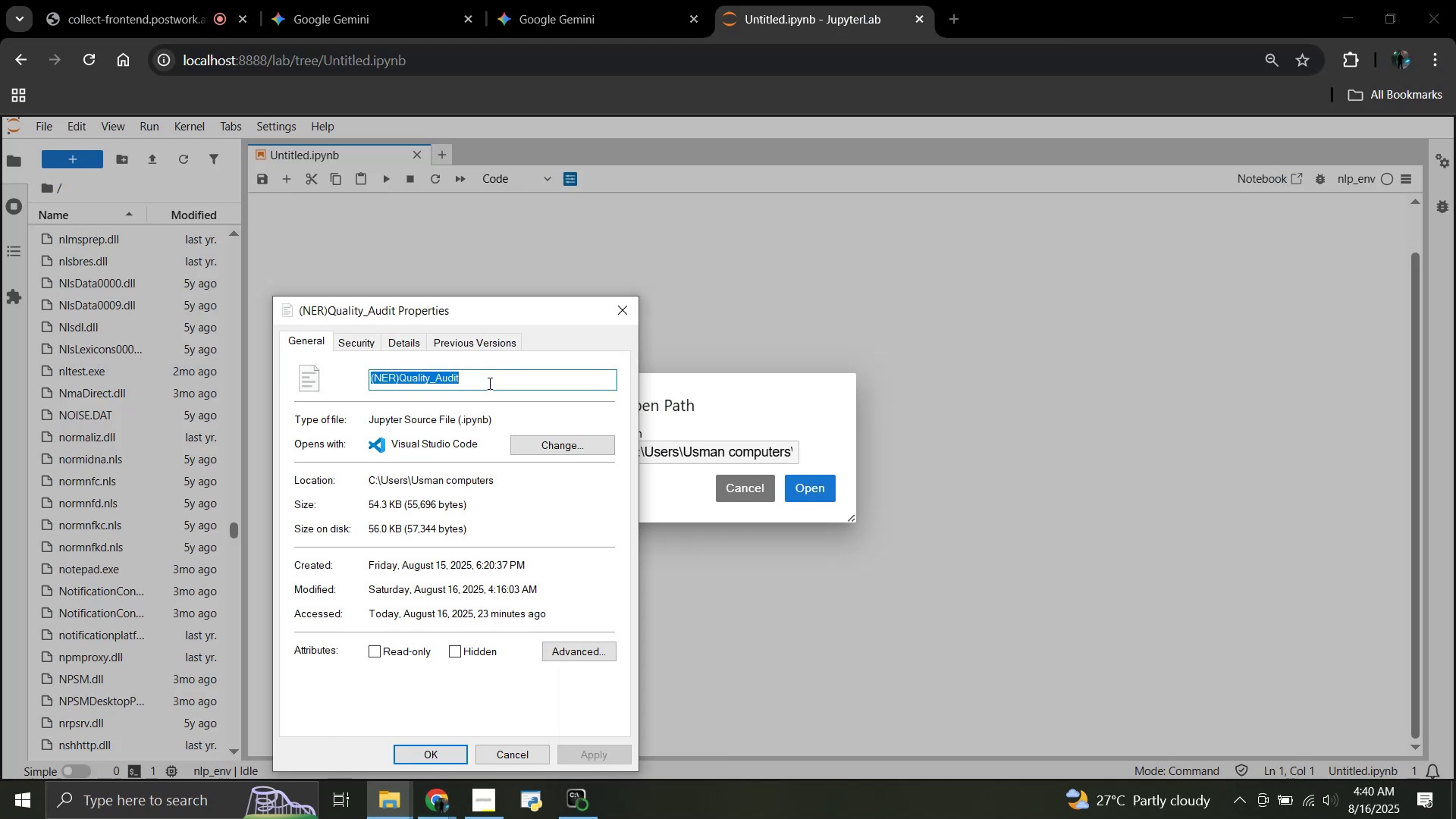 
hold_key(key=C, duration=0.42)
 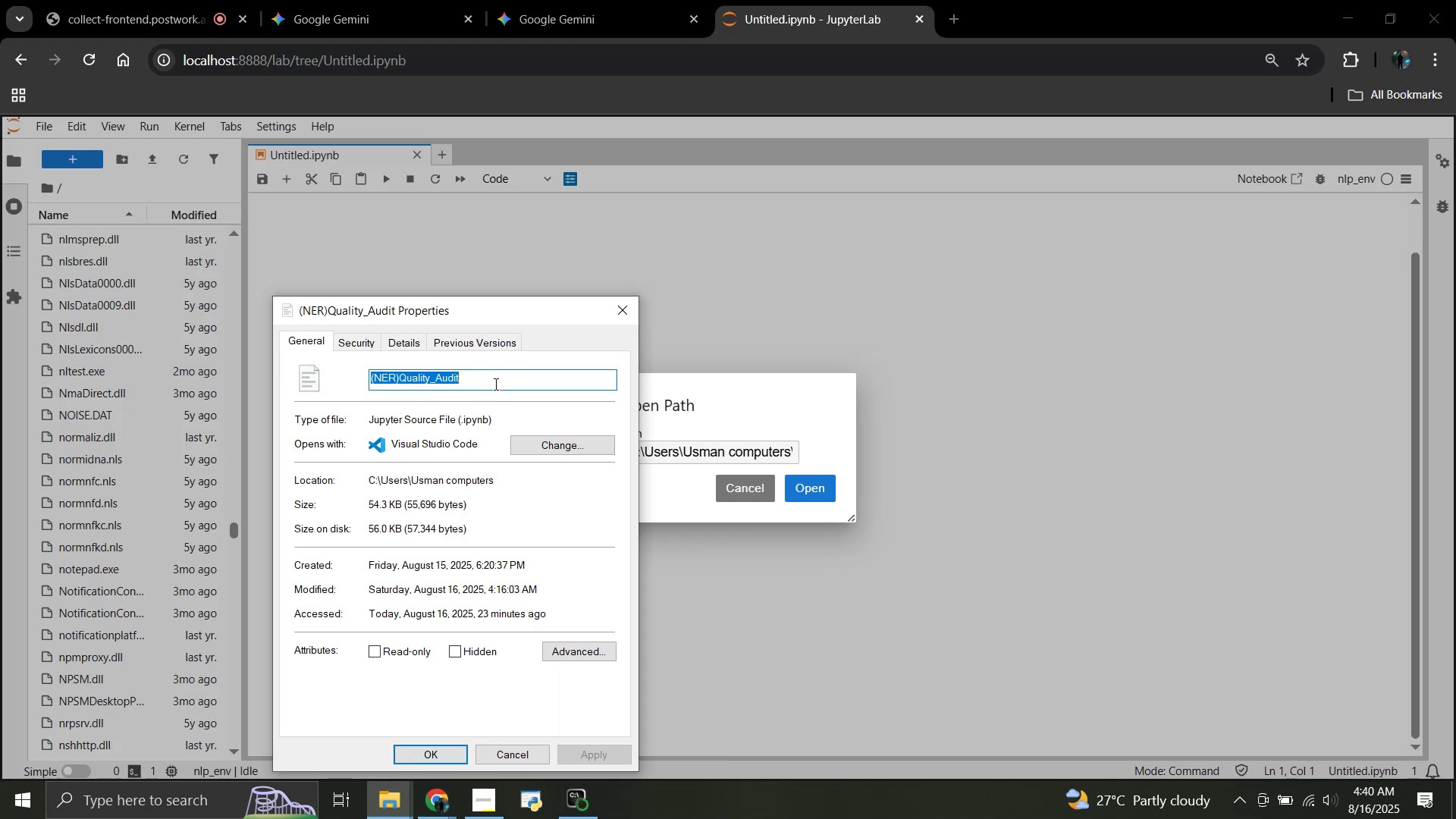 
hold_key(key=ControlLeft, duration=0.57)
 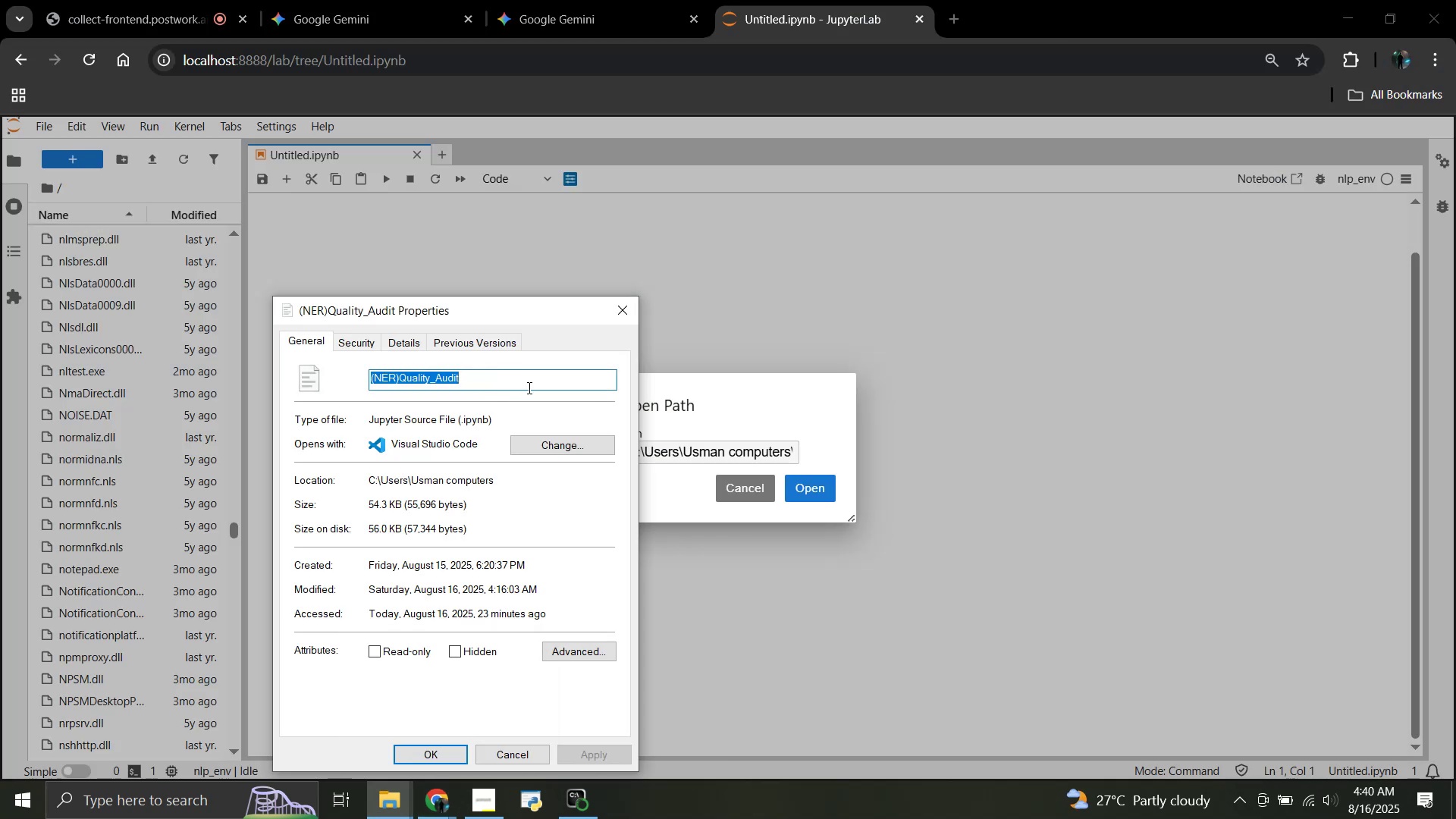 
hold_key(key=C, duration=0.36)
 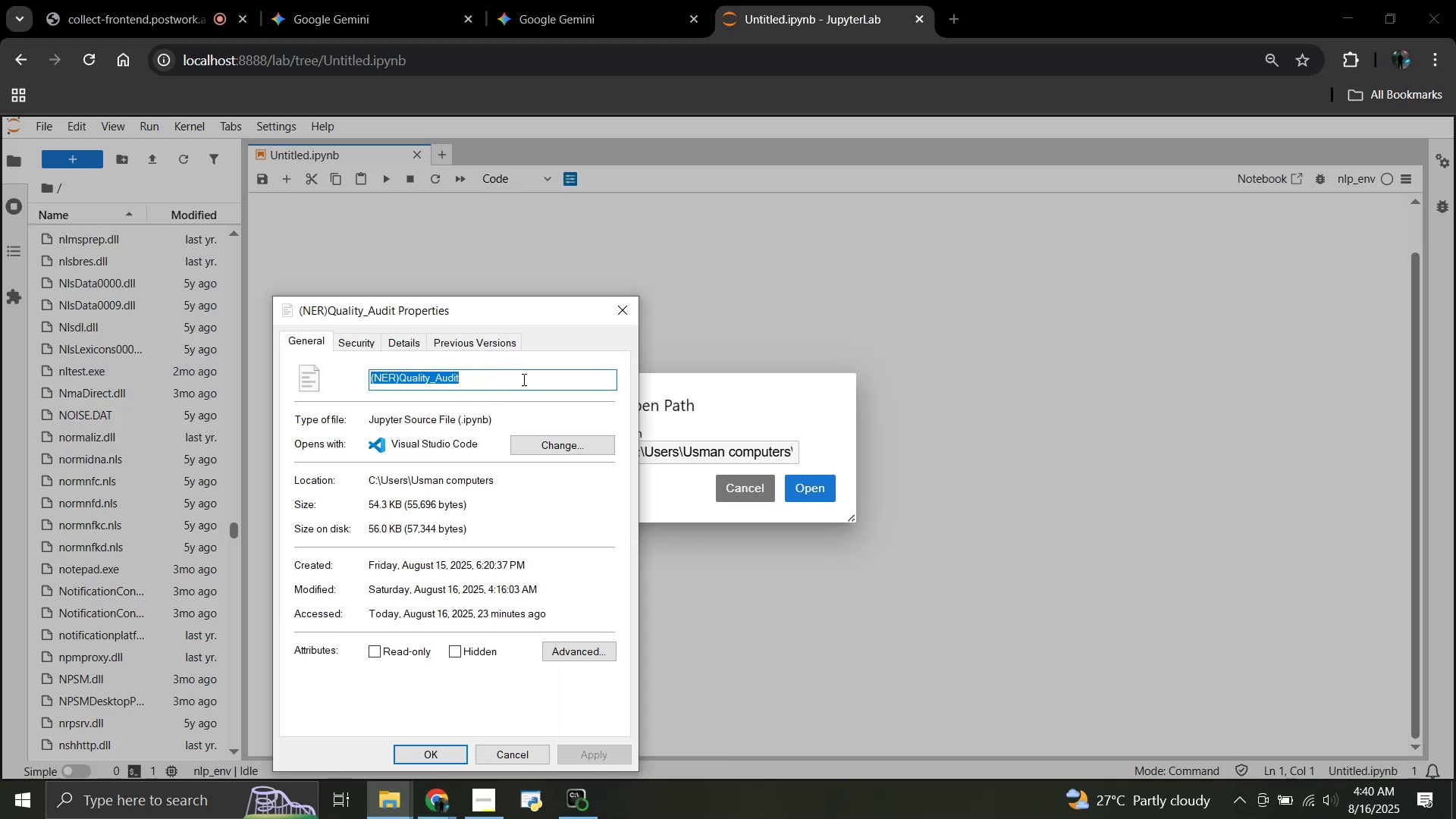 
left_click([522, 378])
 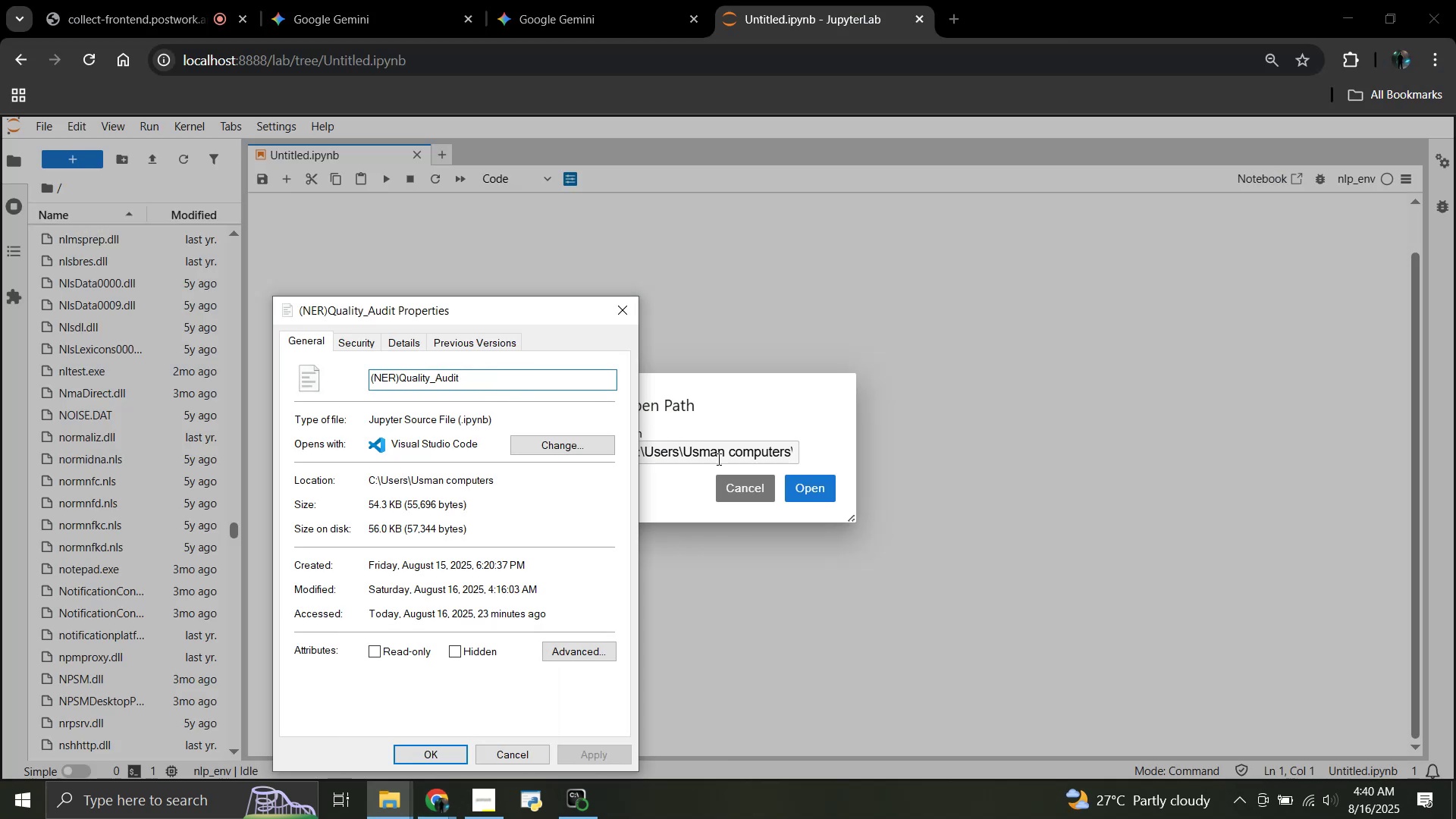 
left_click([717, 459])
 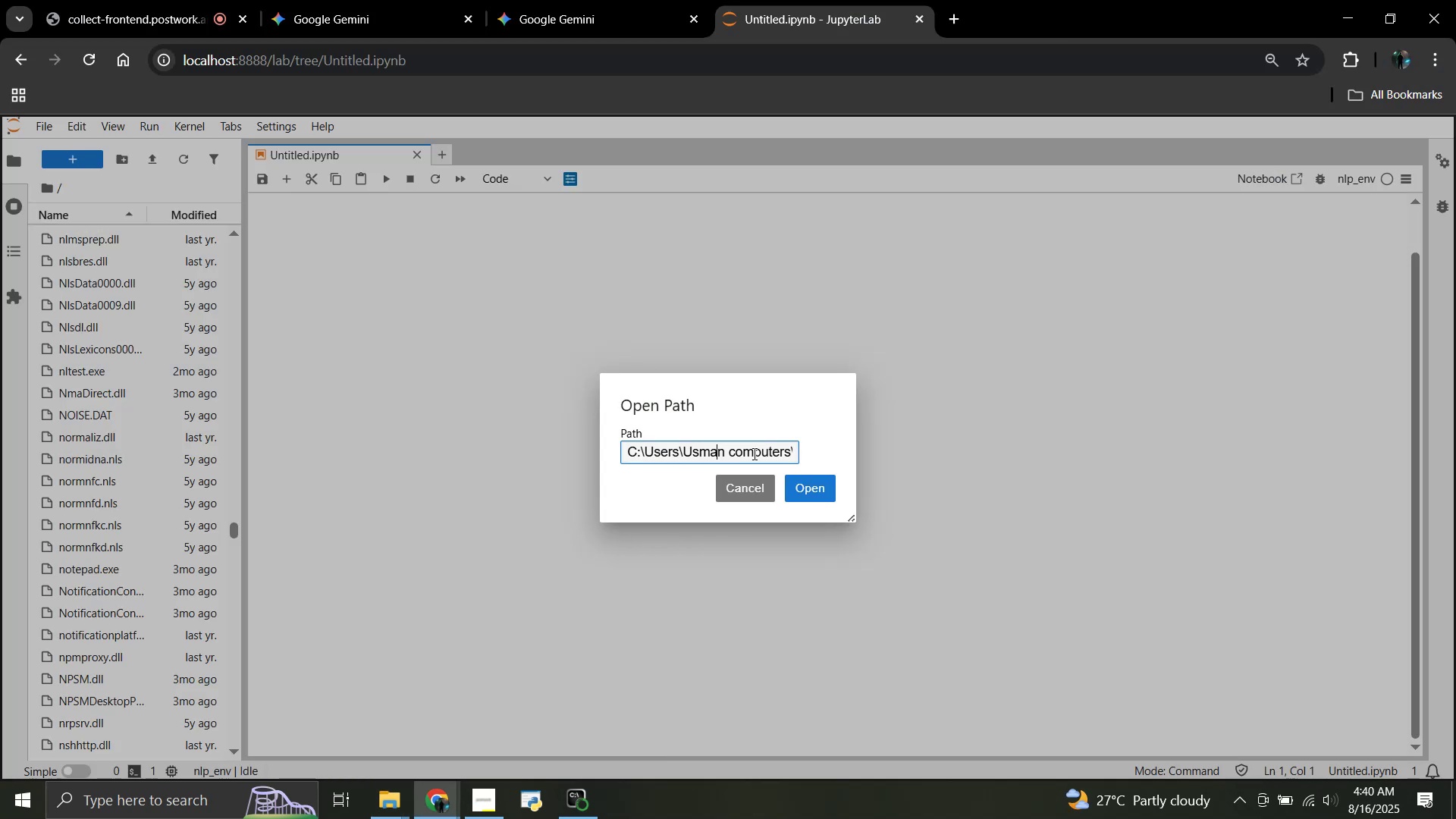 
left_click([754, 453])
 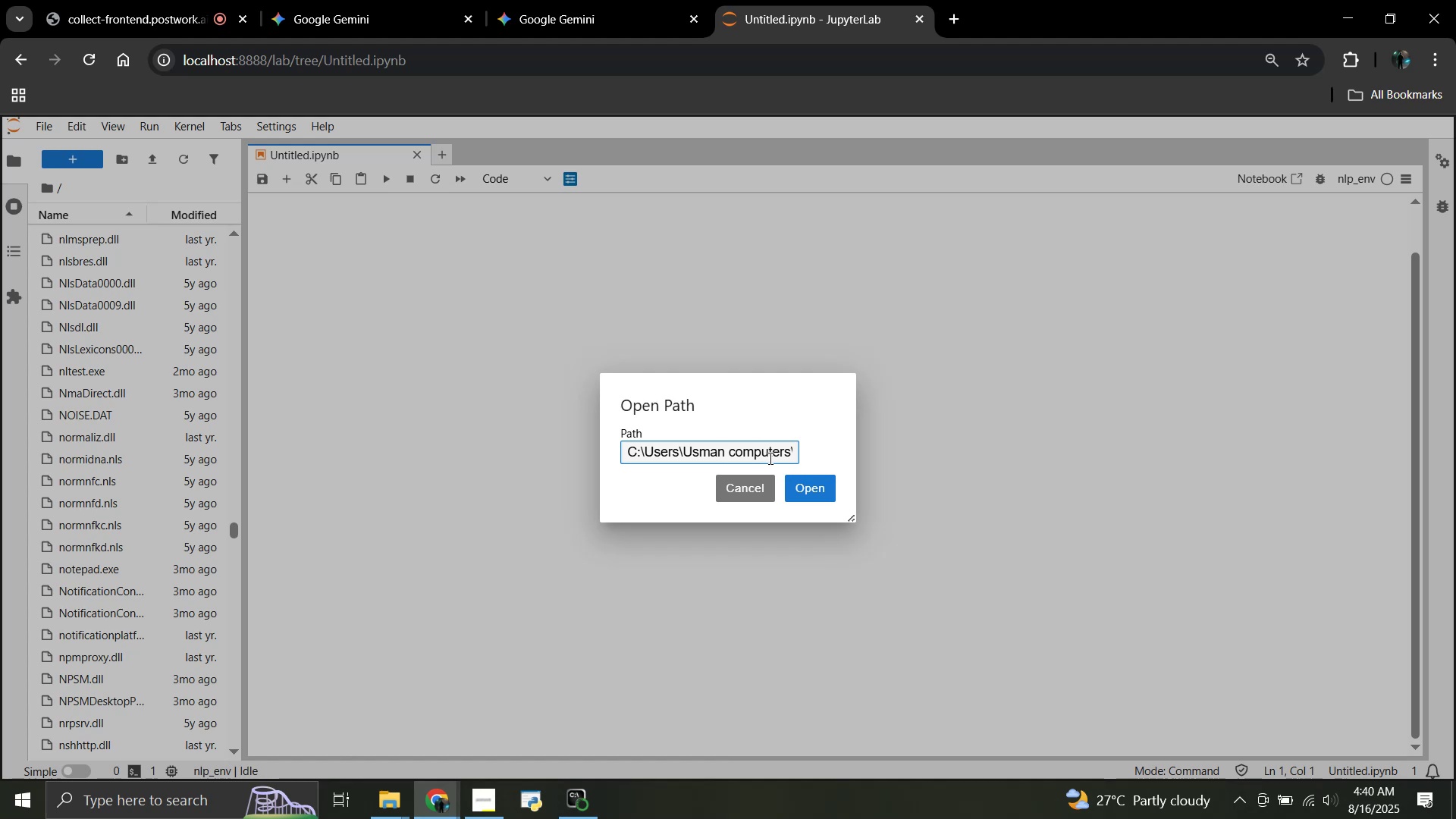 
key(ArrowRight)
 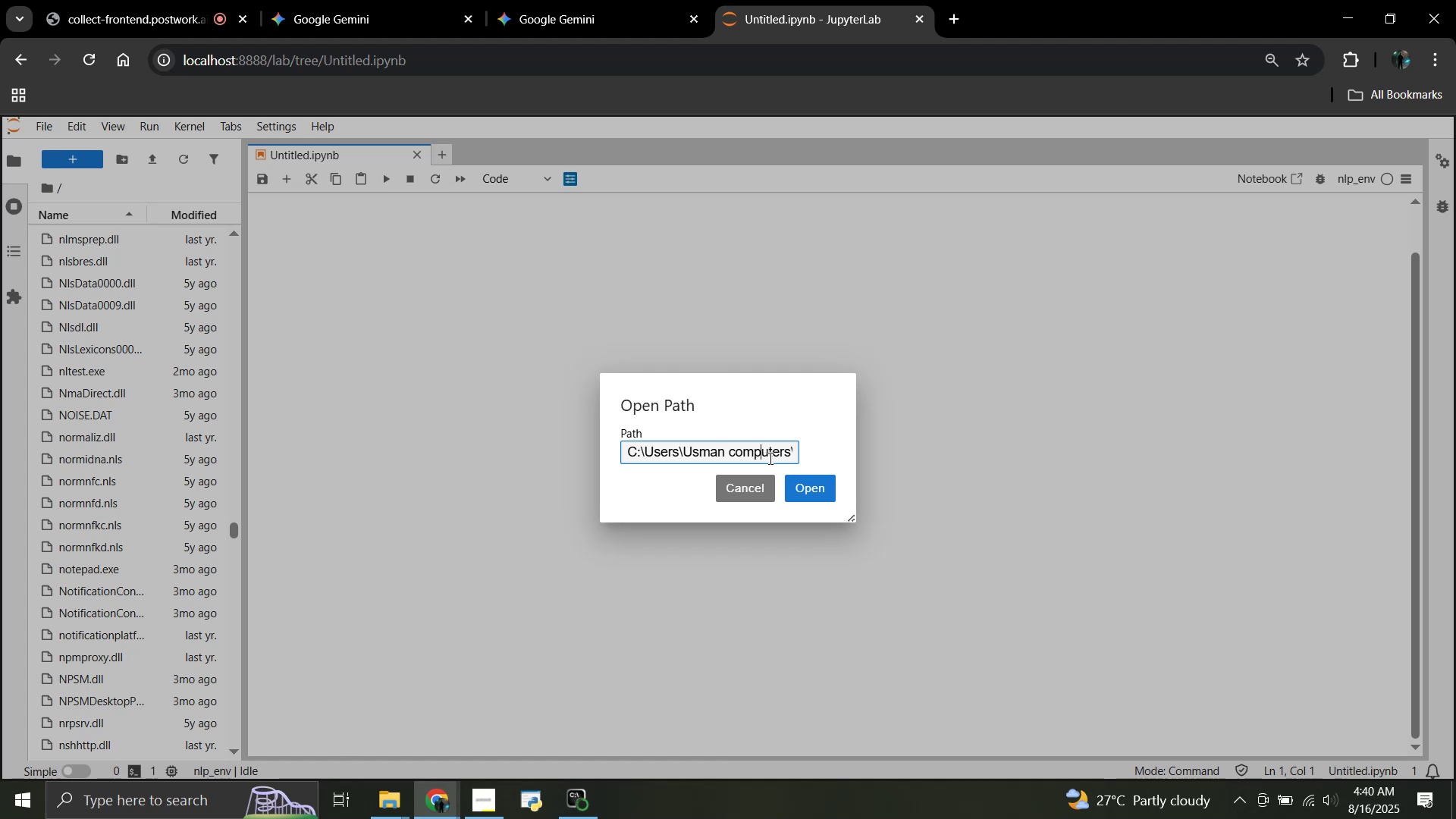 
key(ArrowRight)
 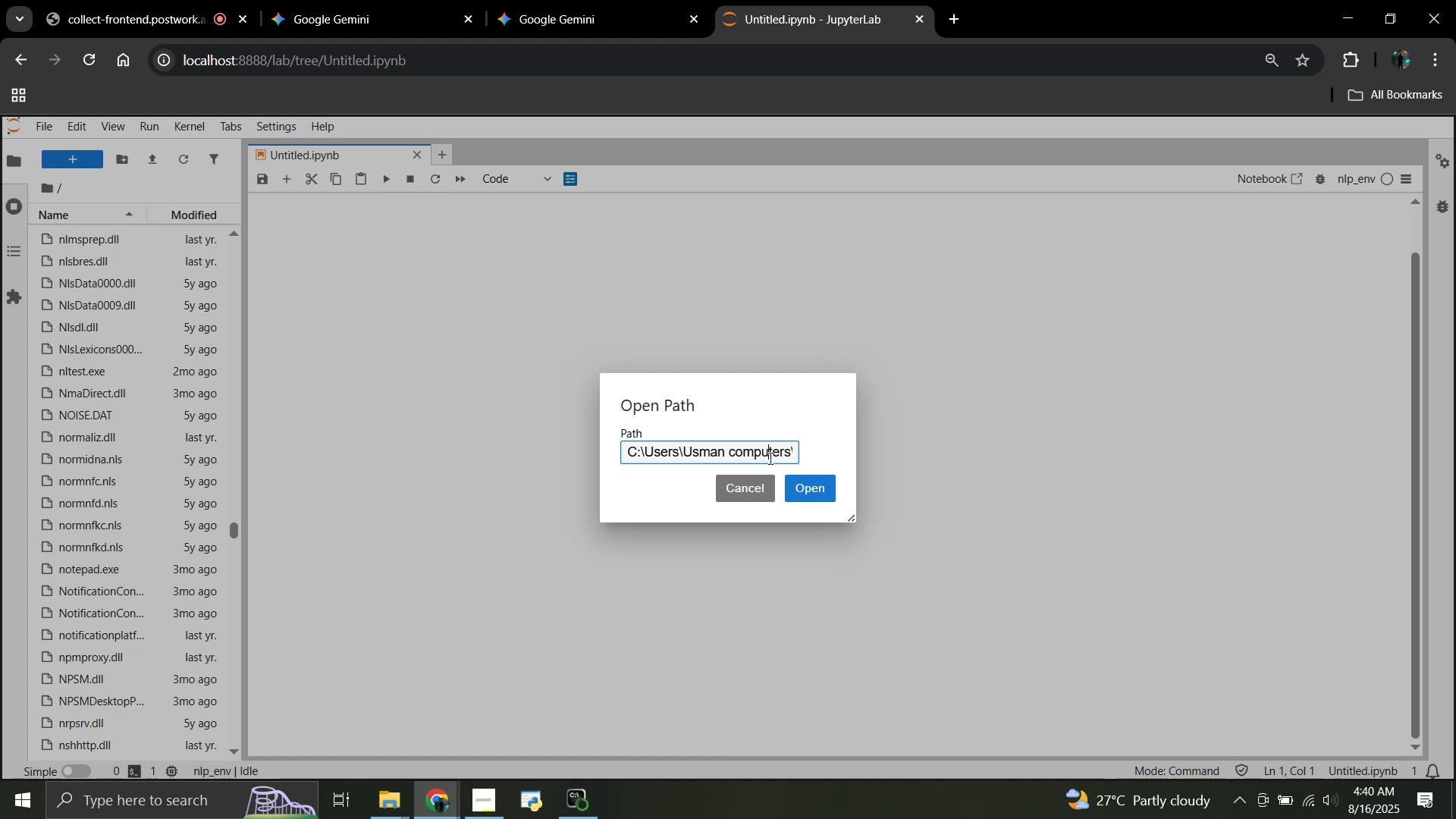 
hold_key(key=ArrowRight, duration=0.84)
 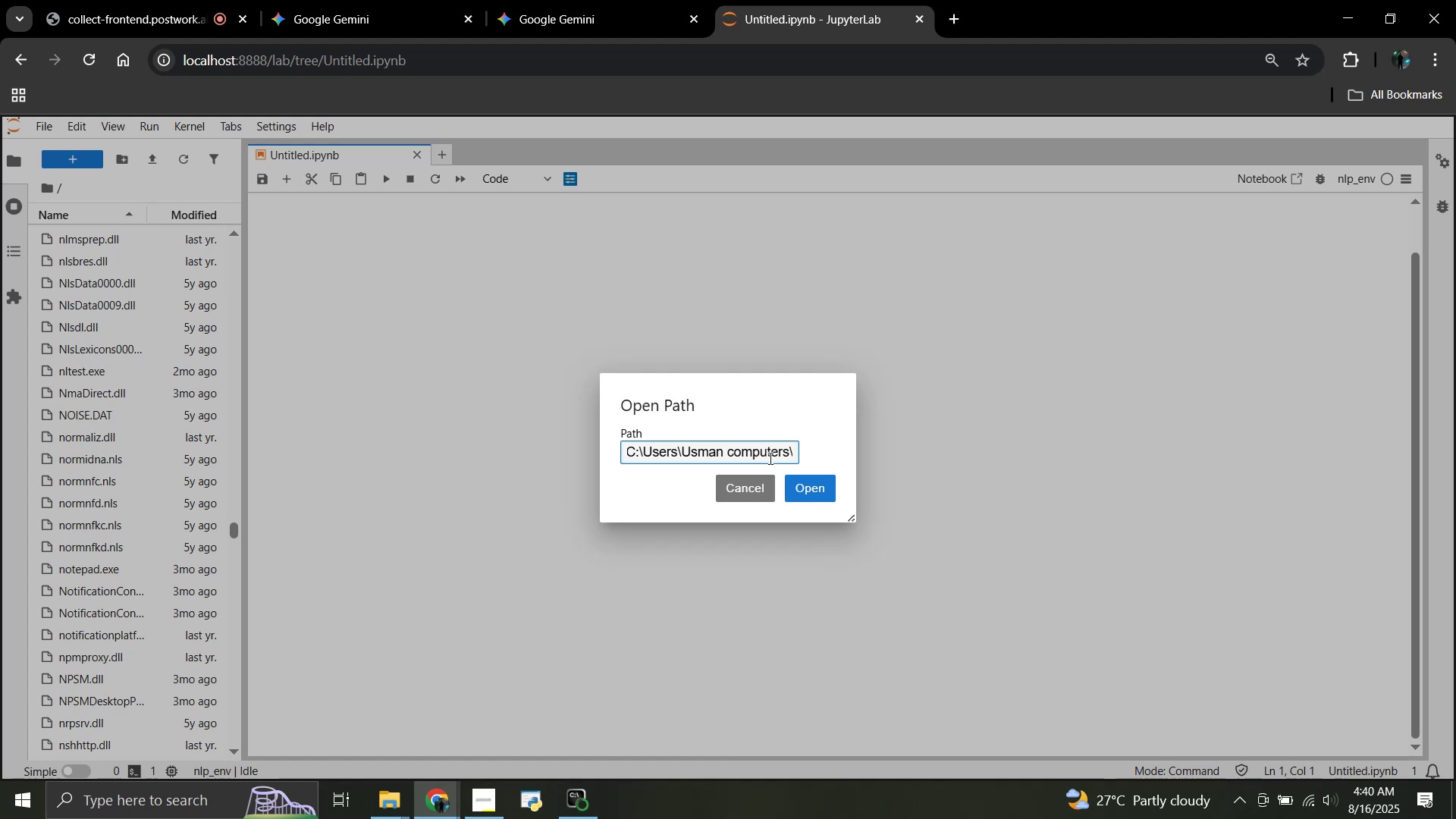 
key(Control+V)
 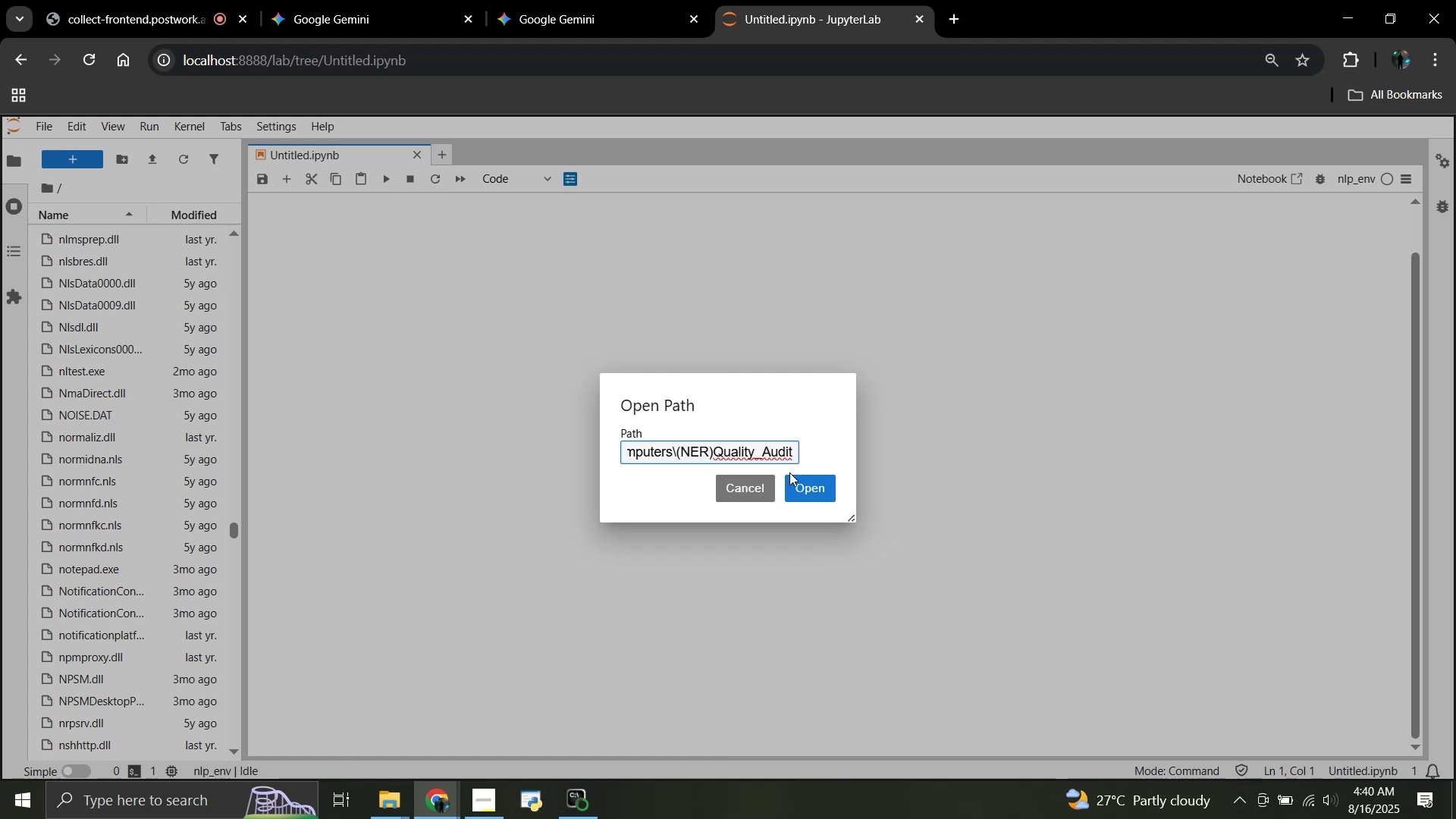 
left_click([814, 482])
 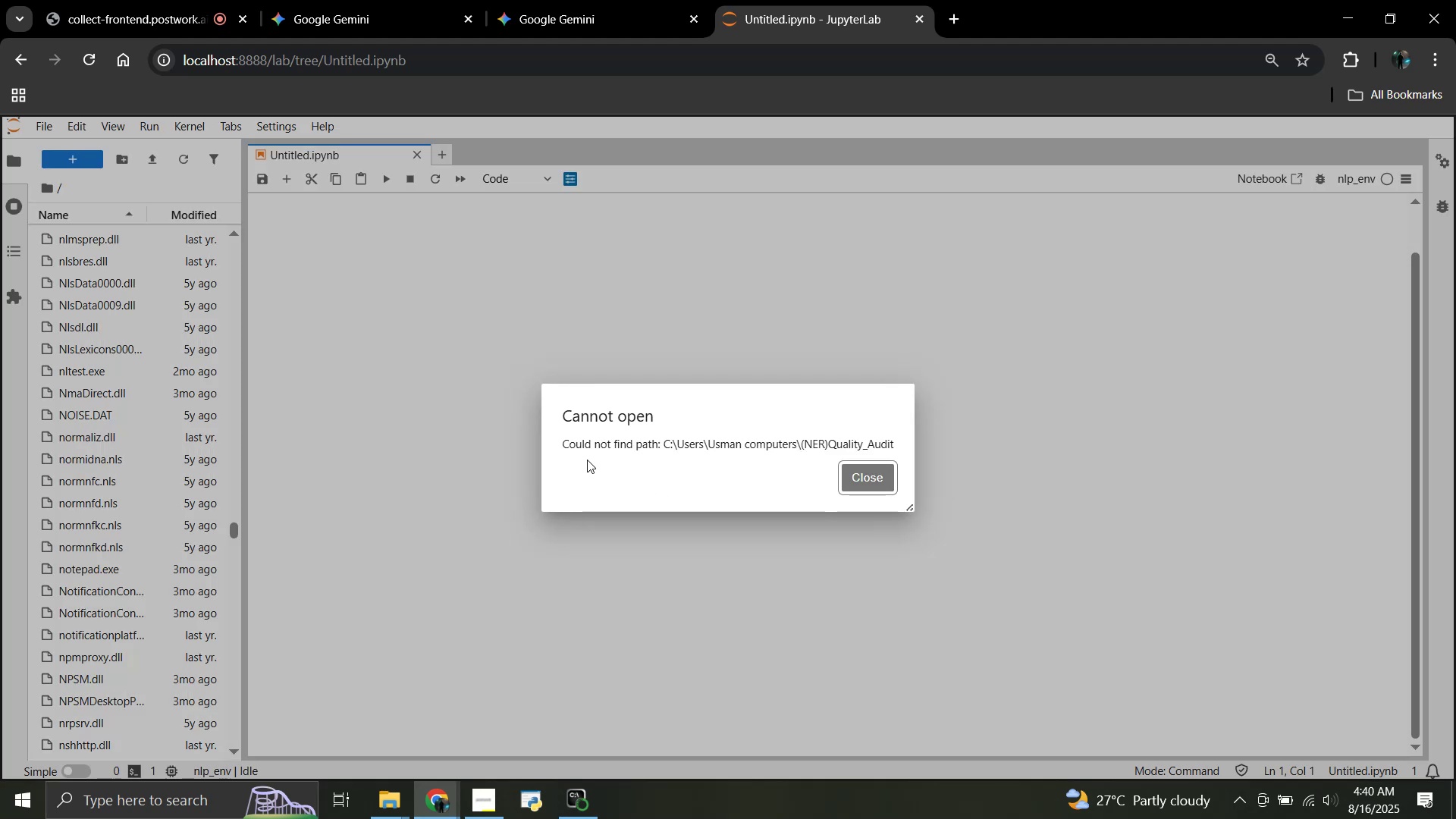 
left_click_drag(start_coordinate=[565, 446], to_coordinate=[905, 442])
 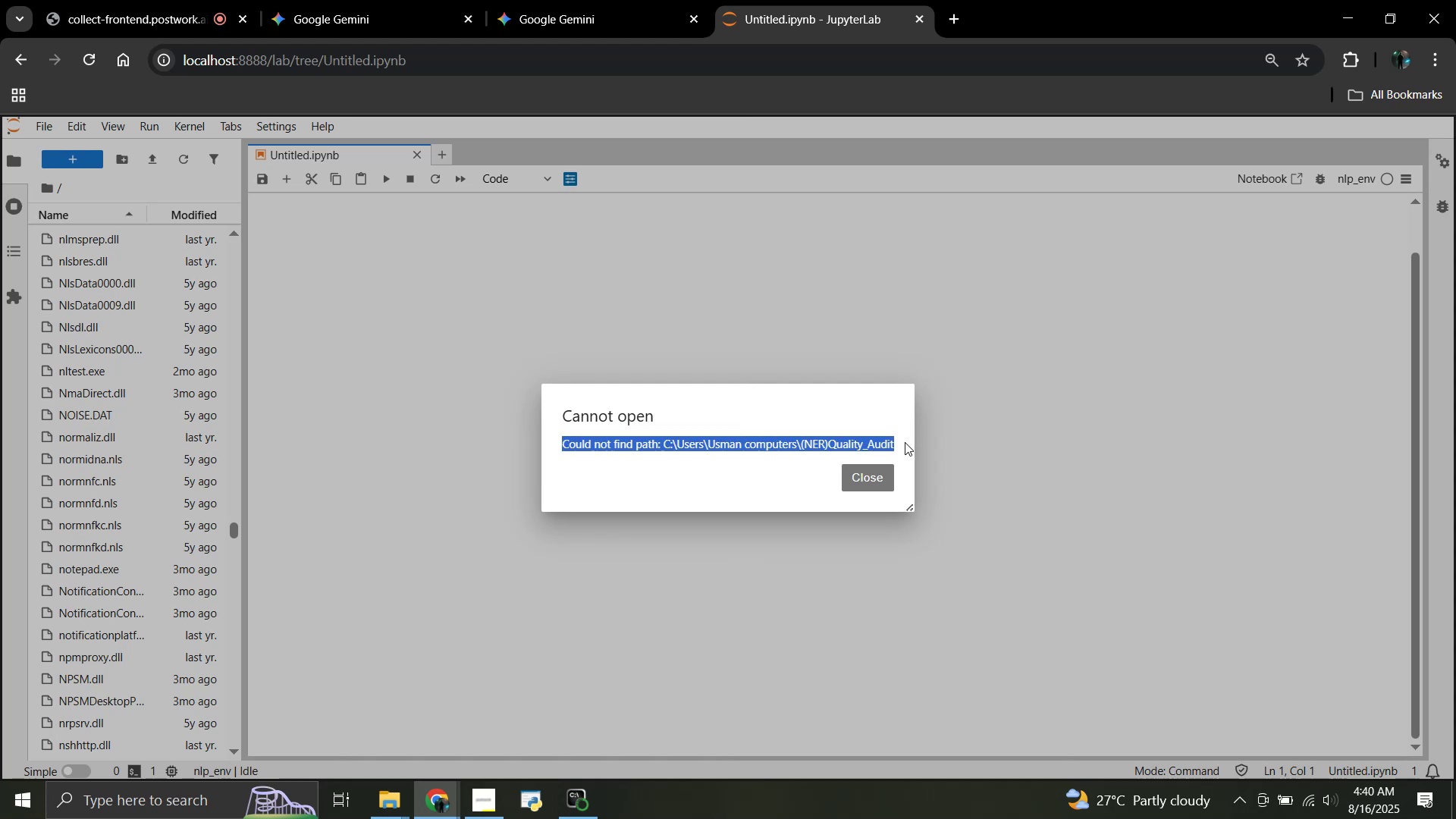 
key(Control+C)
 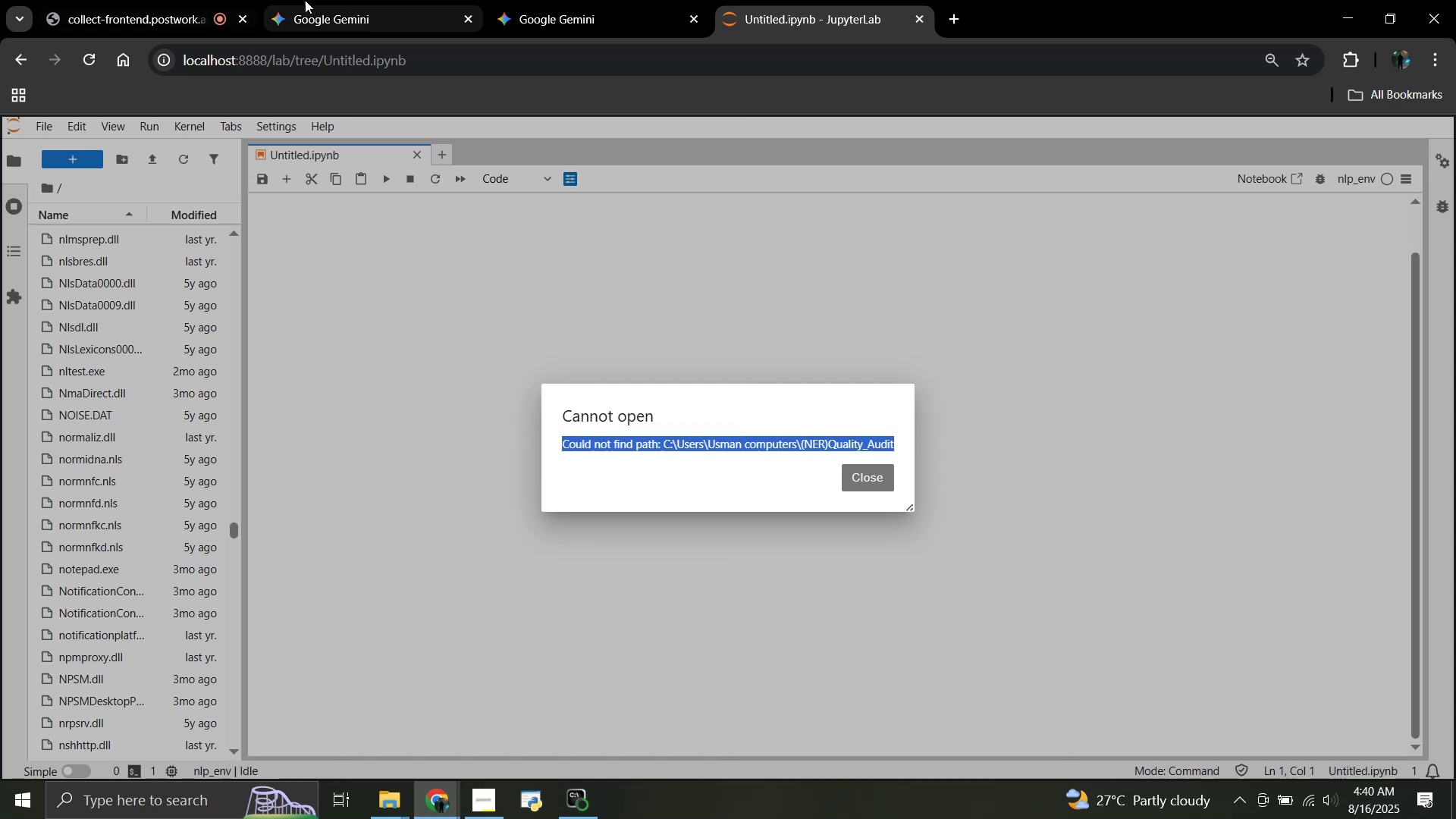 
left_click([305, 0])
 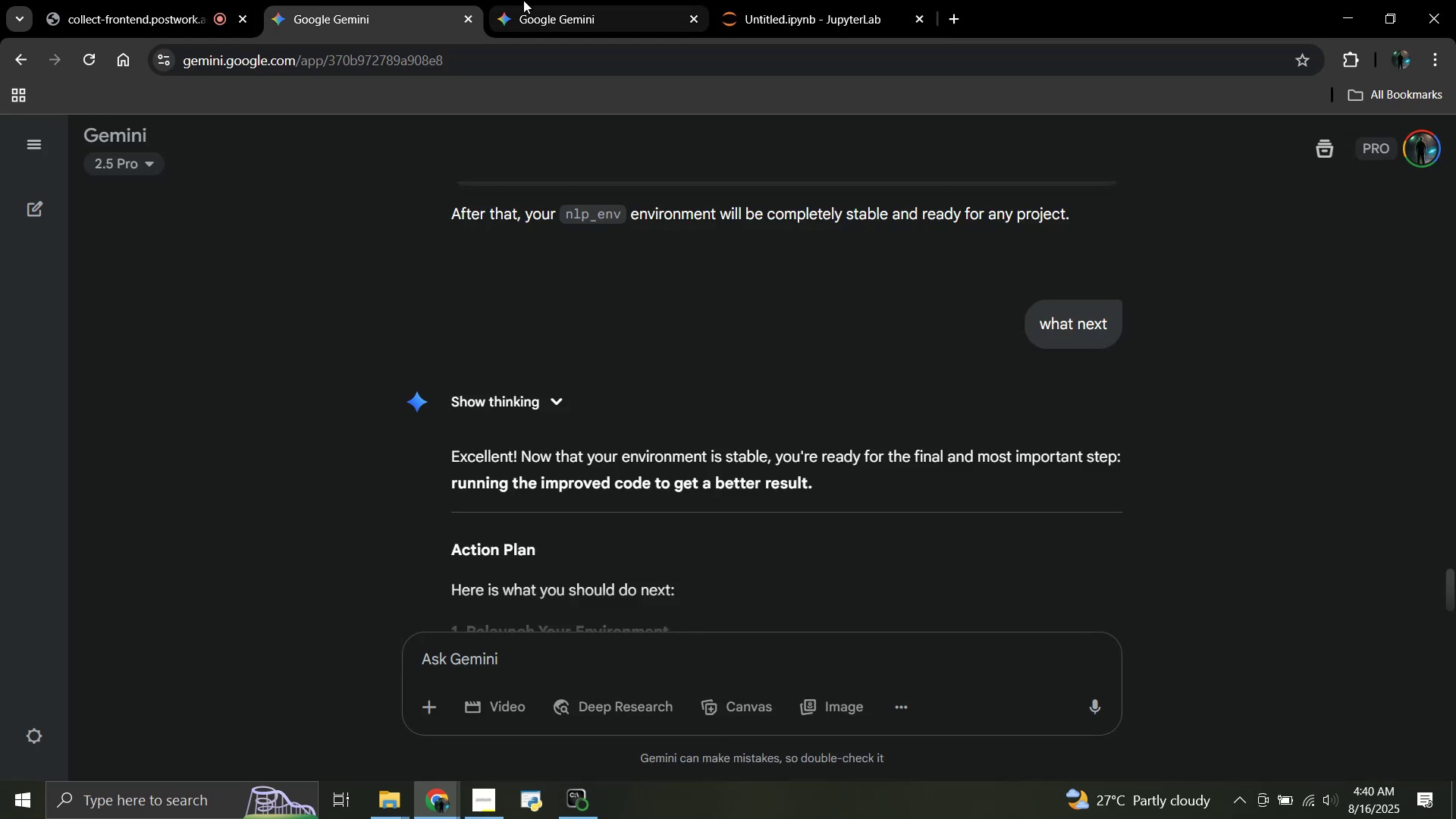 
left_click([523, 0])
 